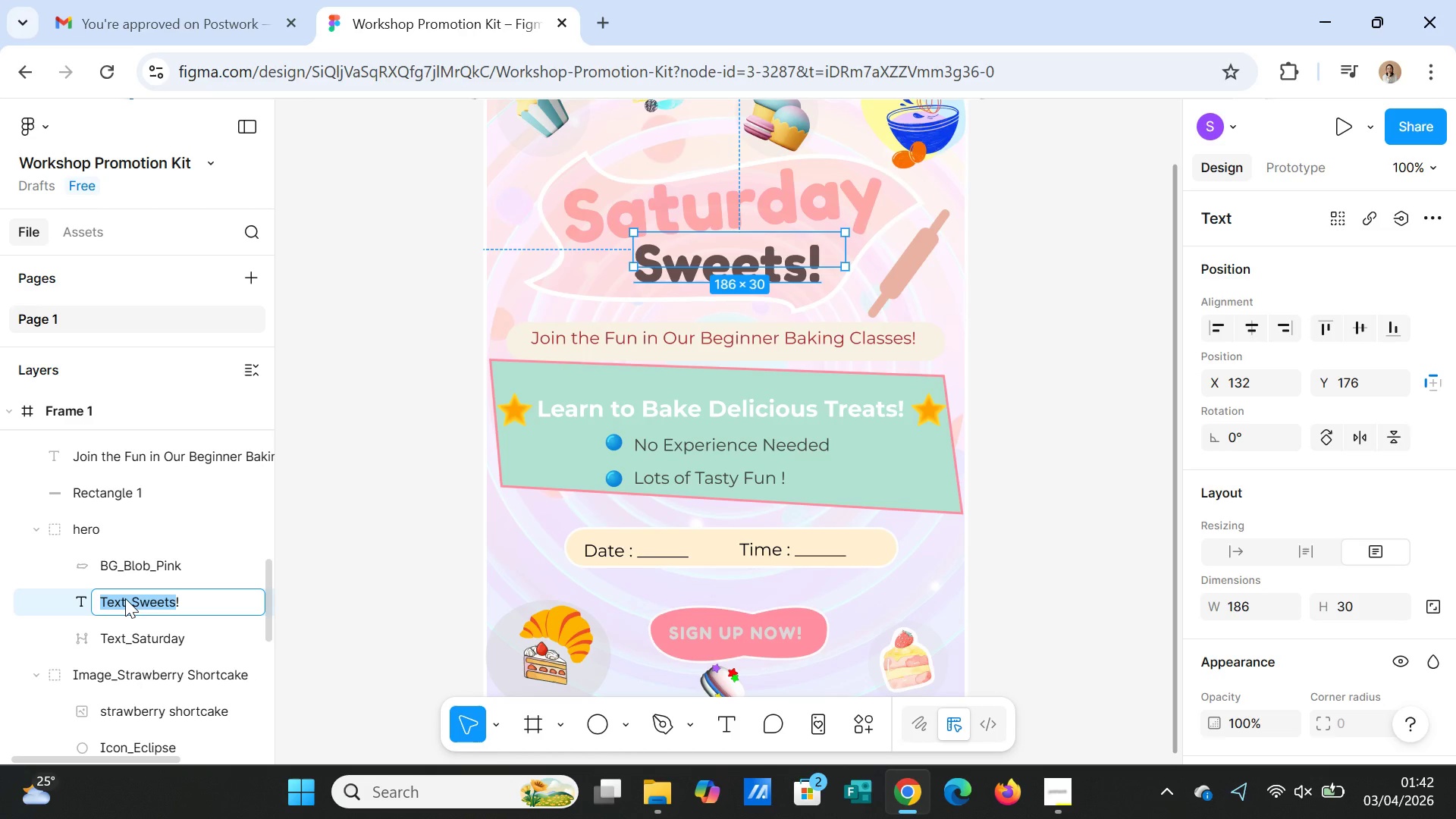 
double_click([125, 598])
 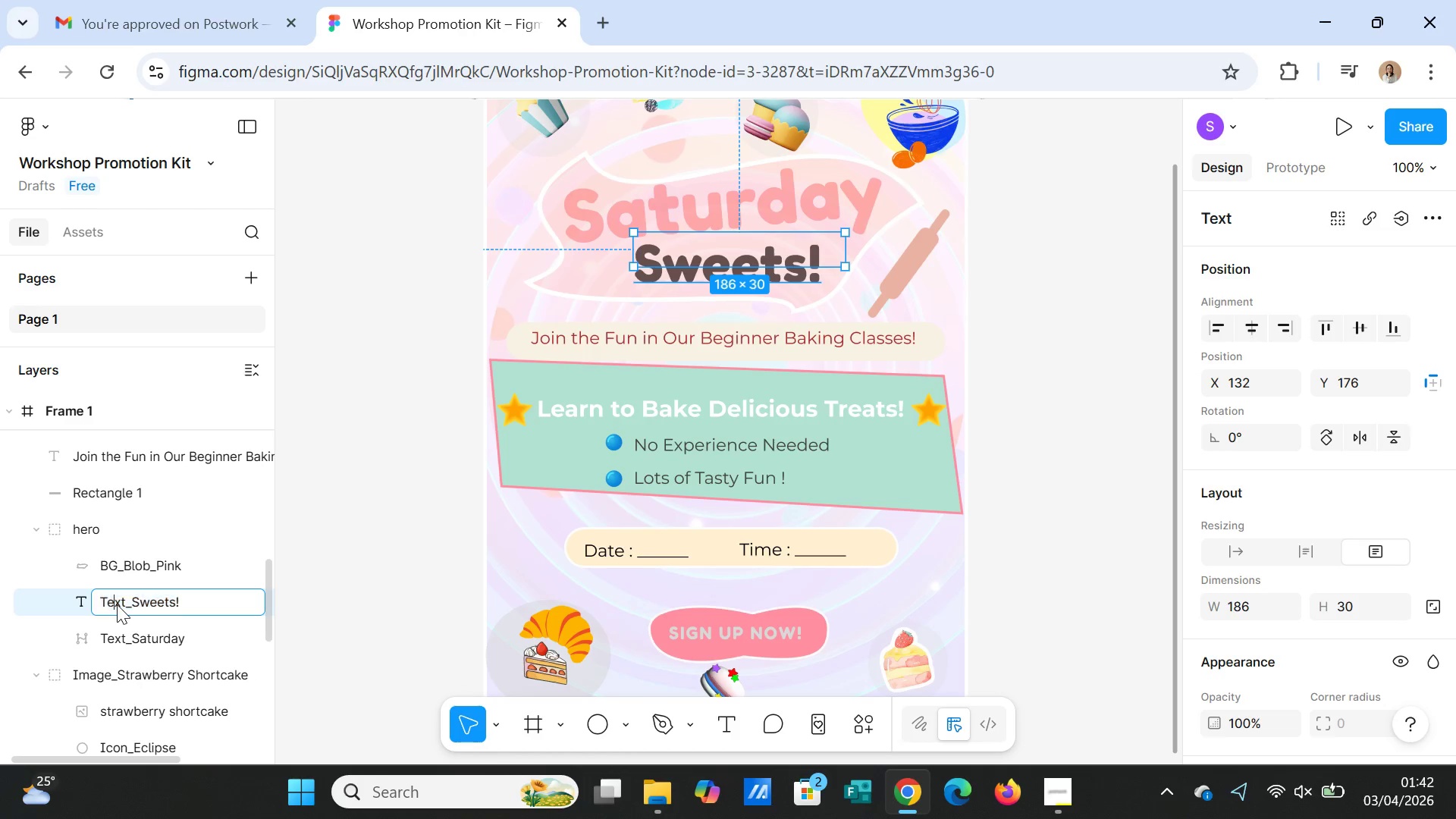 
double_click([117, 604])
 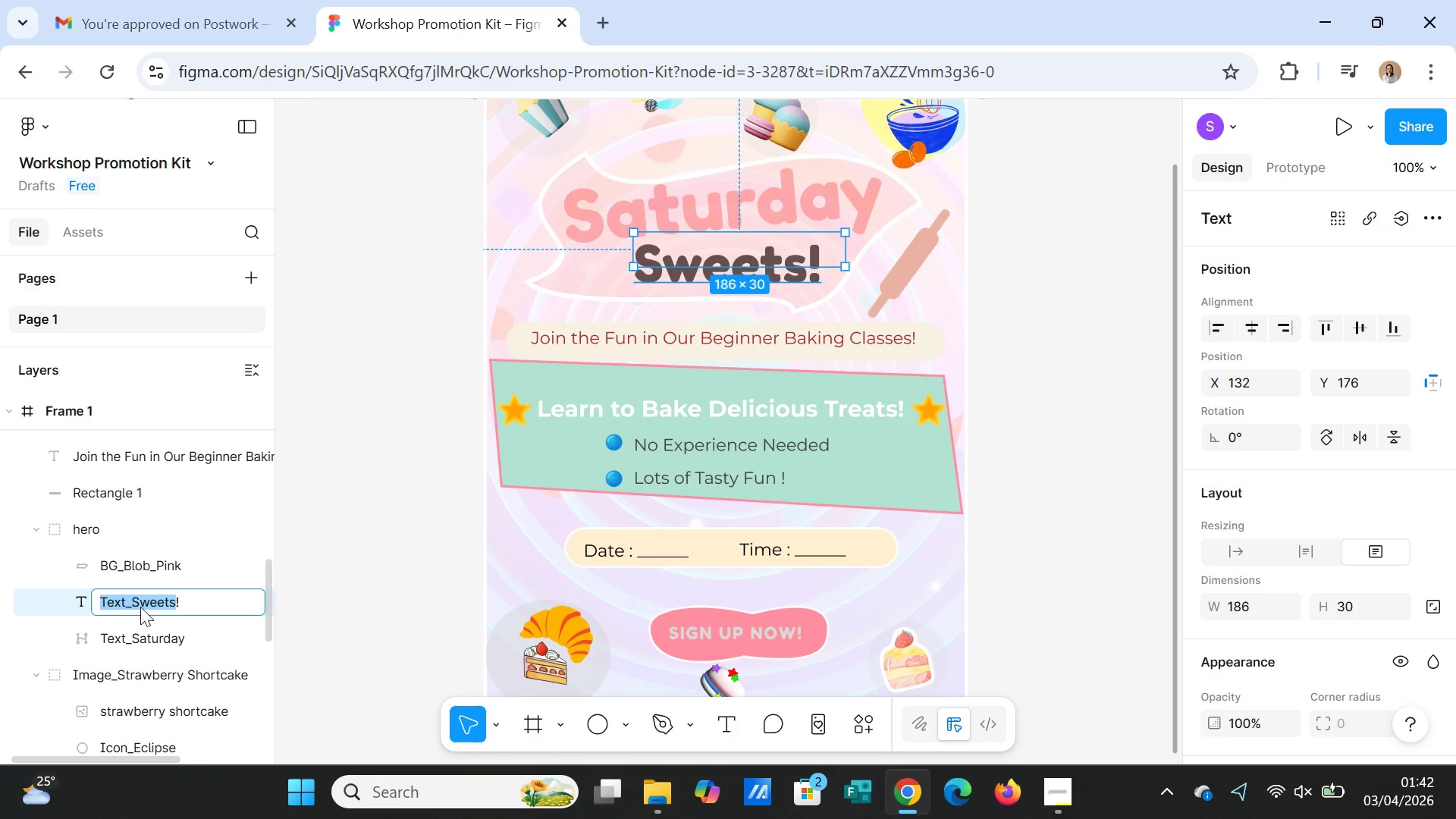 
key(ArrowLeft)
 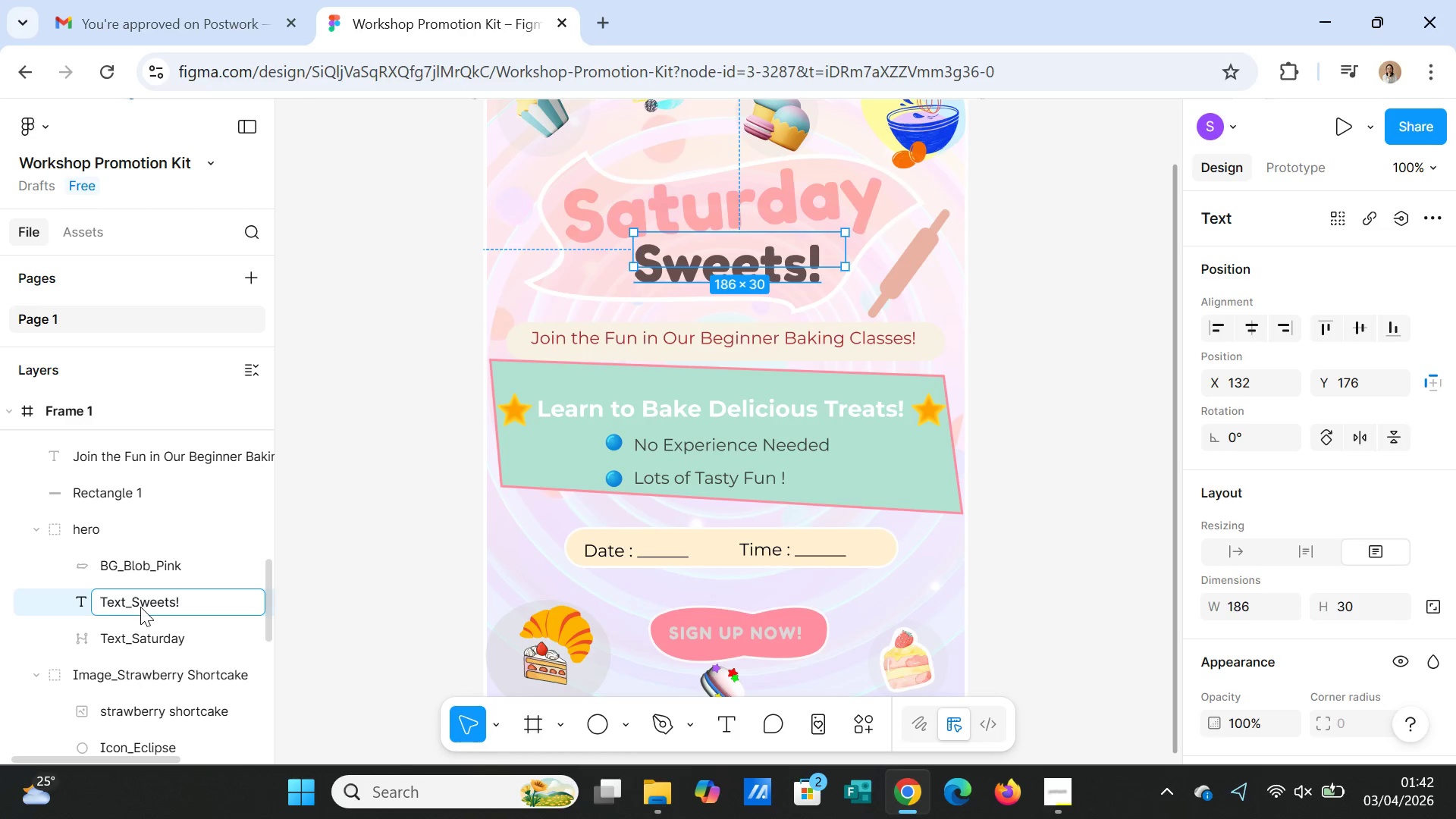 
key(ArrowRight)
 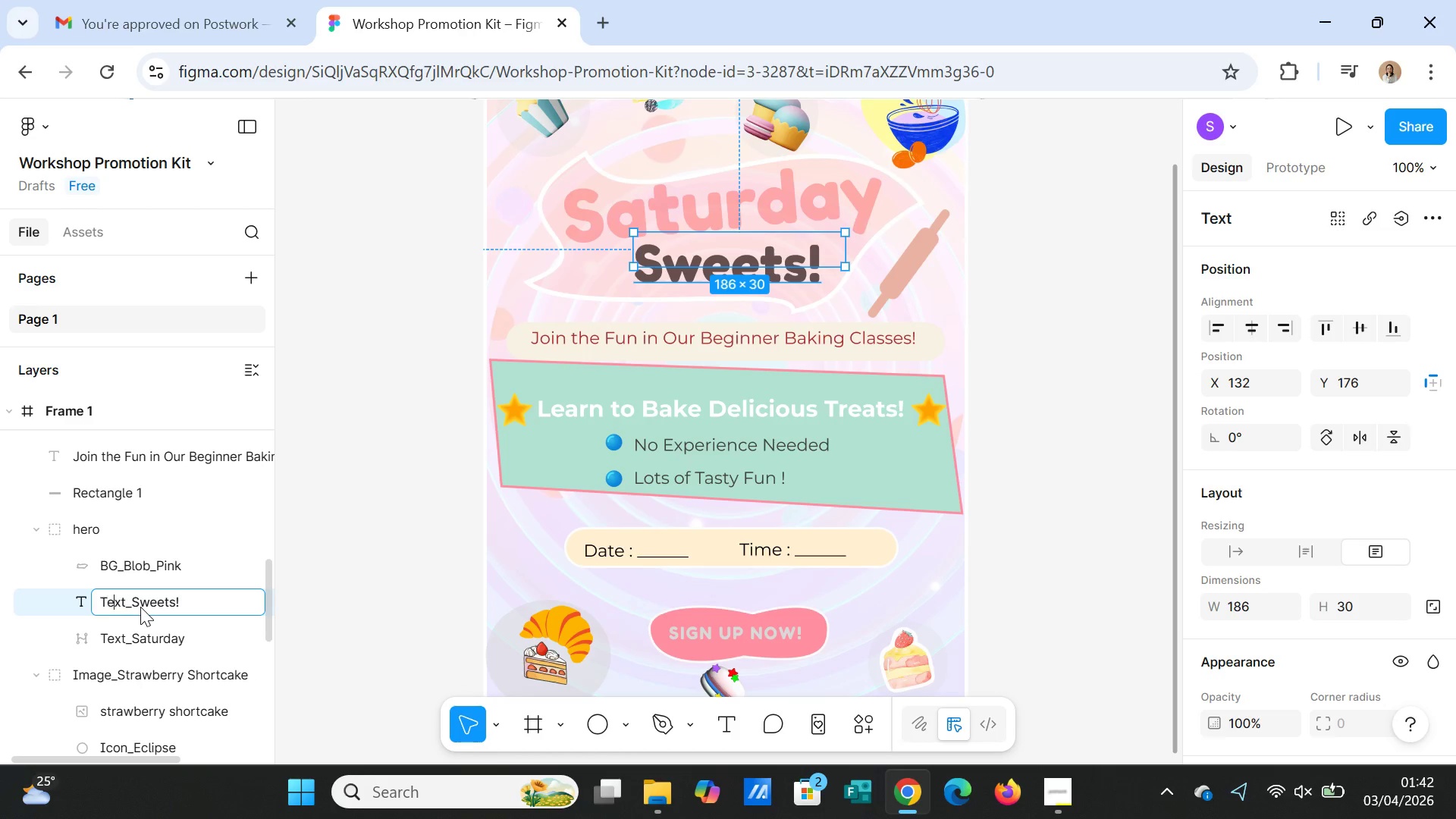 
key(ArrowRight)
 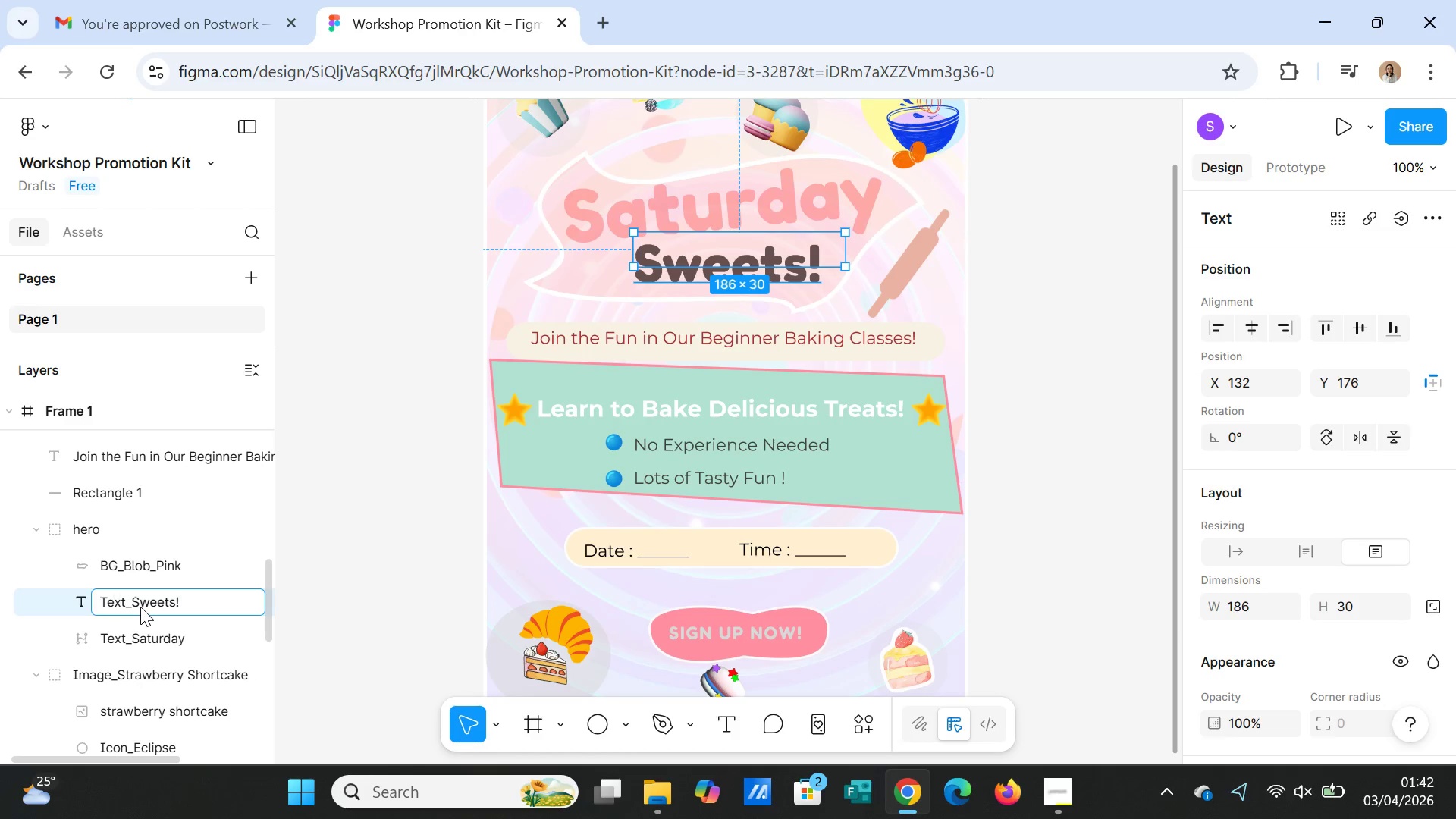 
key(ArrowRight)
 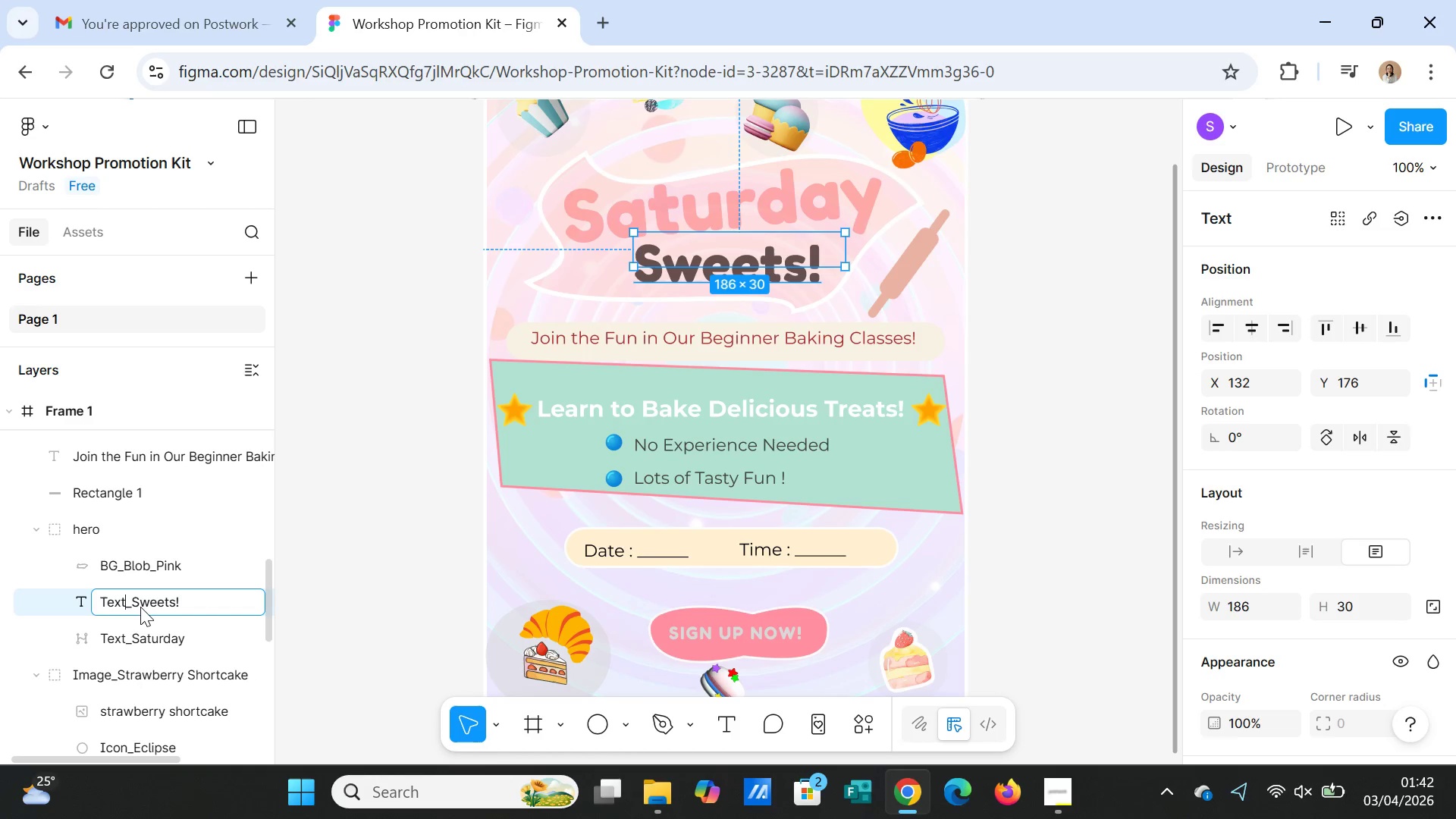 
key(ArrowRight)
 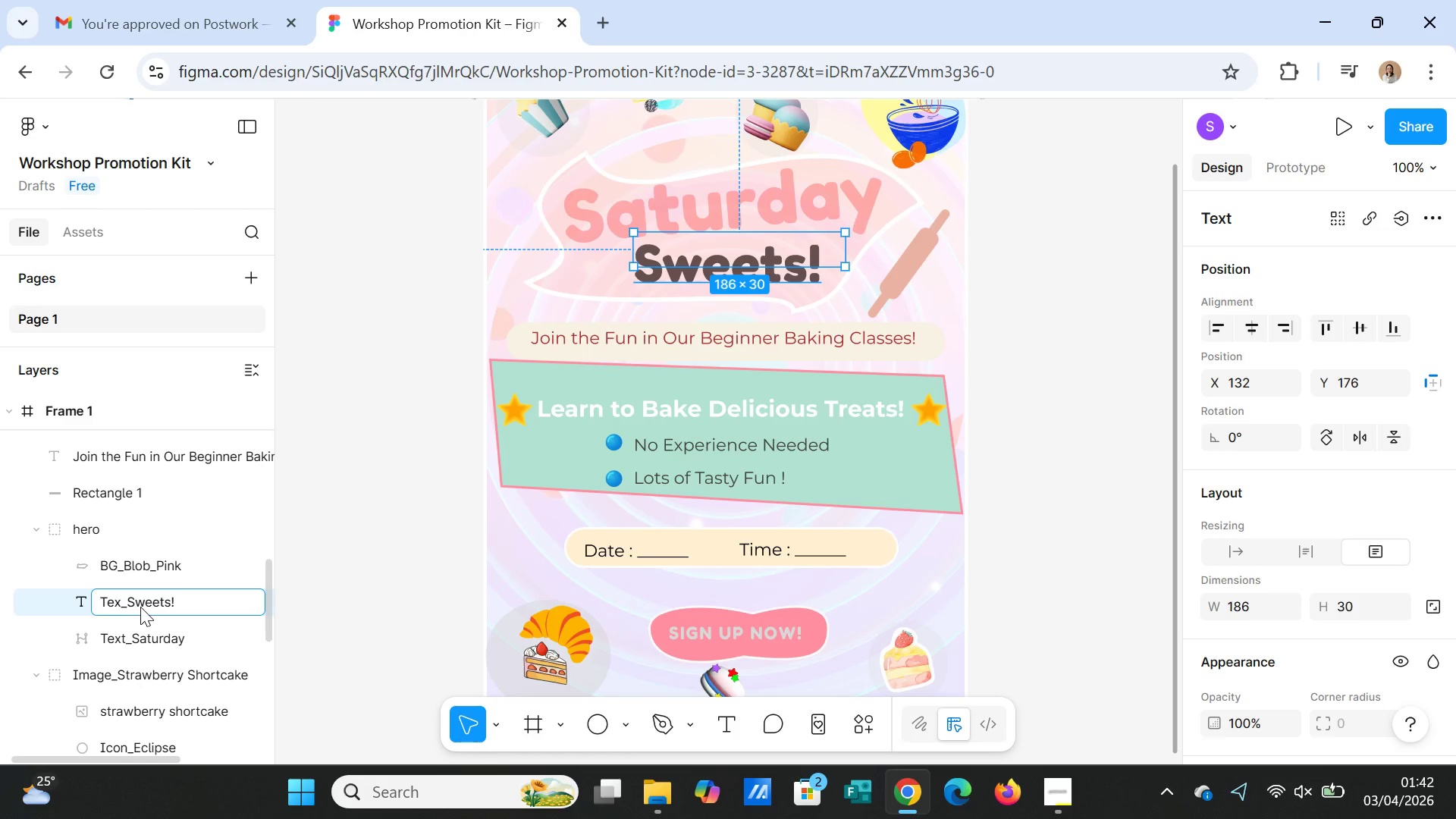 
key(Backspace)
key(Backspace)
key(Backspace)
type(itle)
 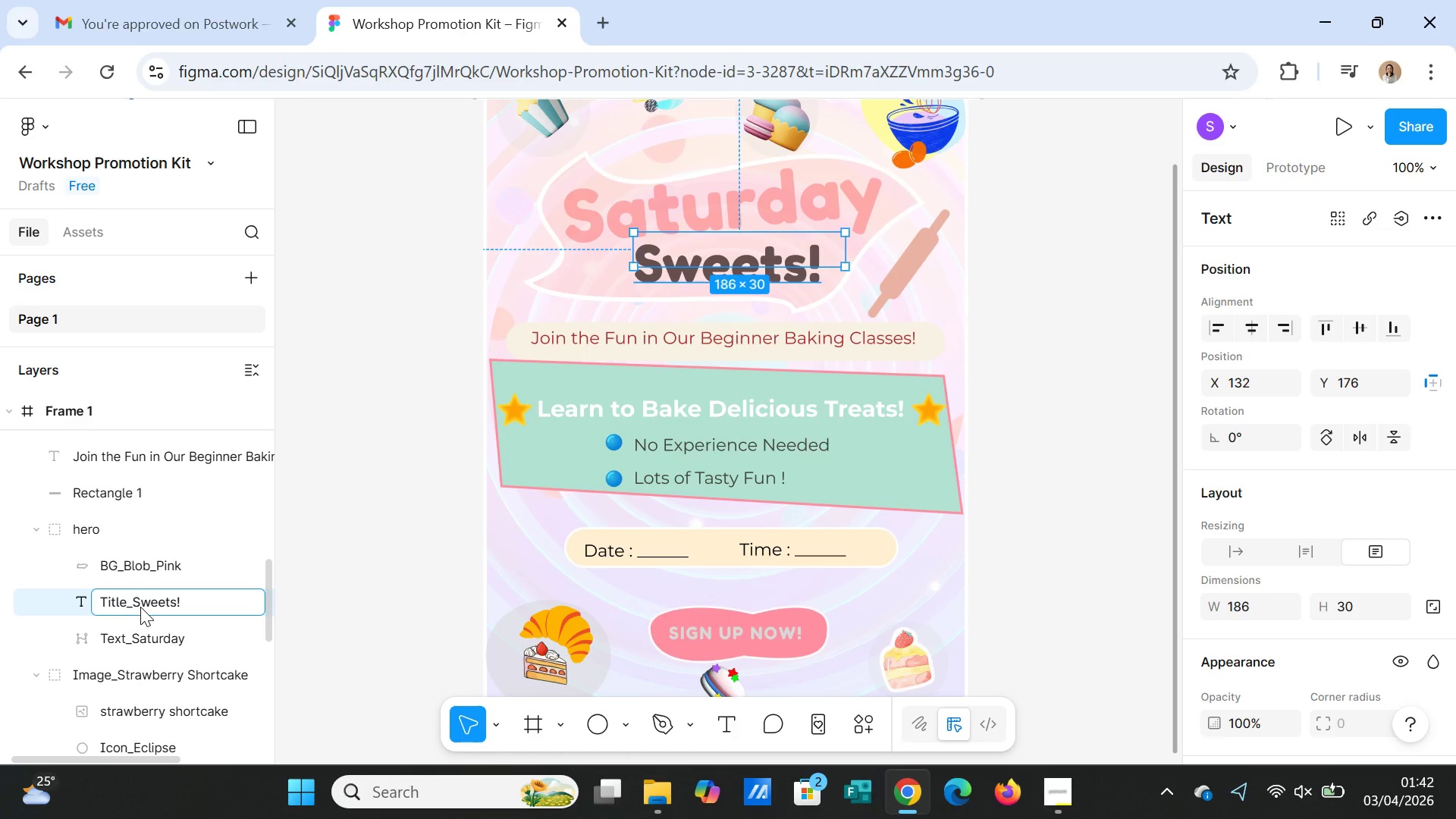 
key(Enter)
 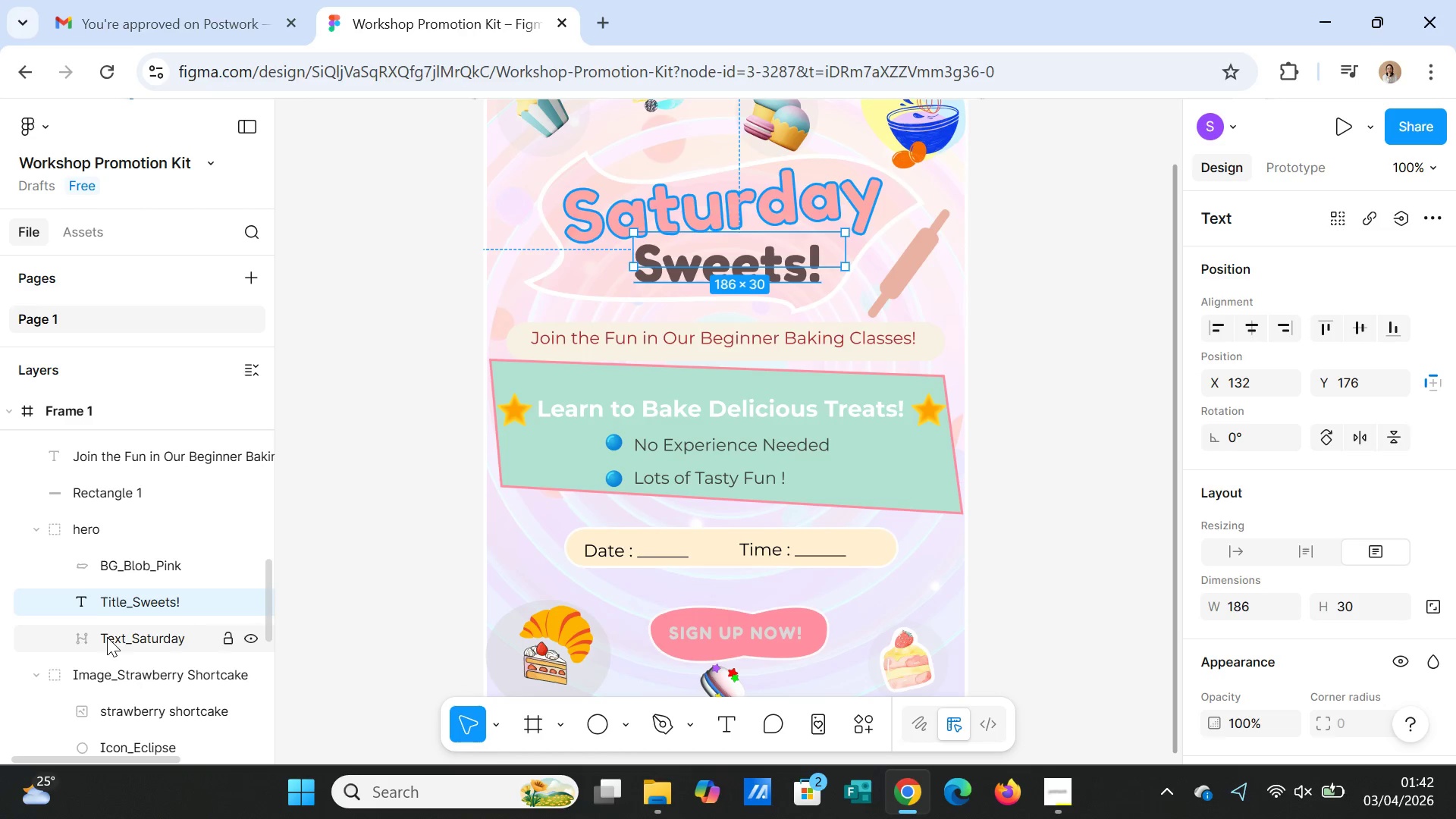 
double_click([107, 637])
 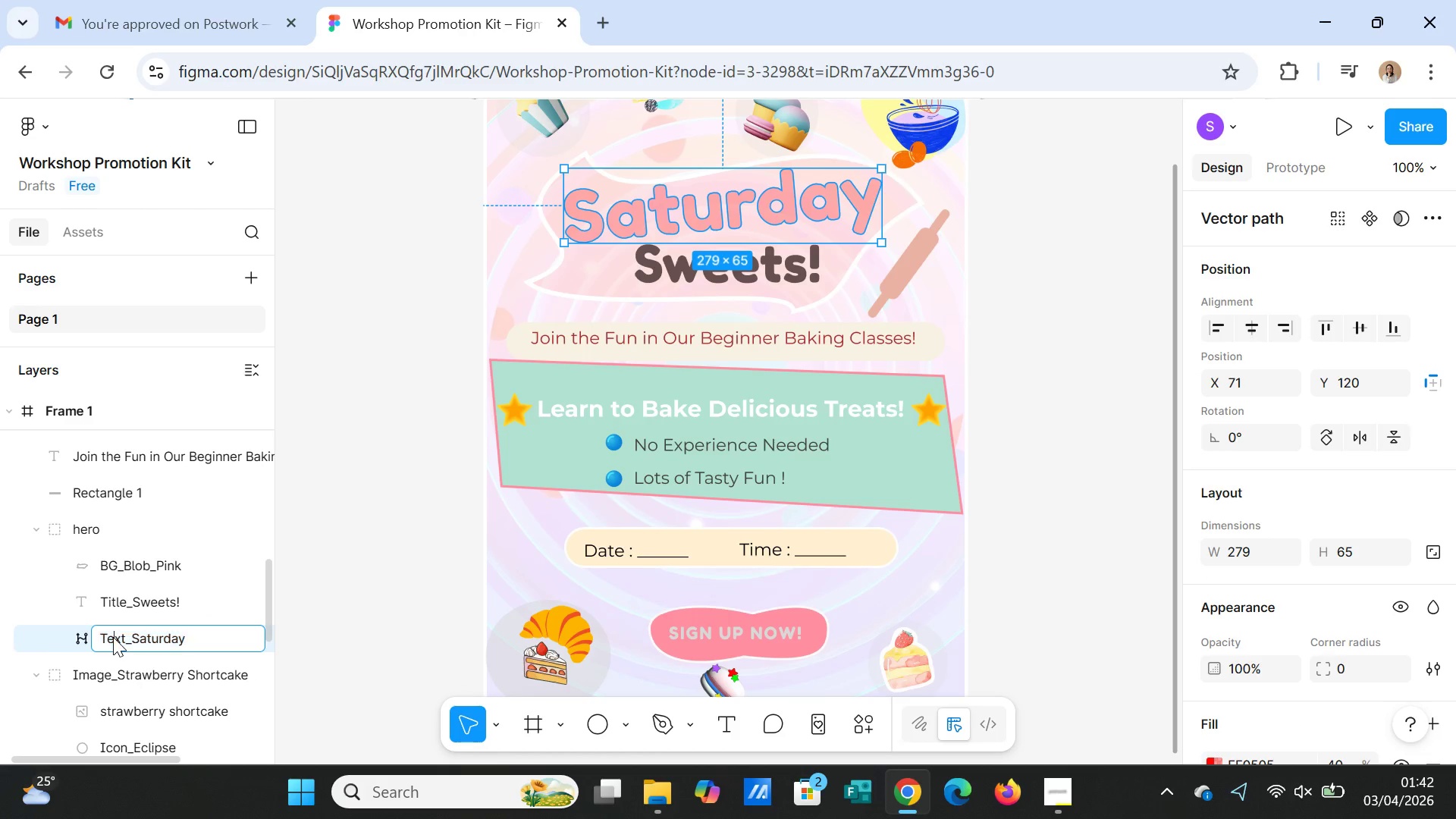 
double_click([113, 637])
 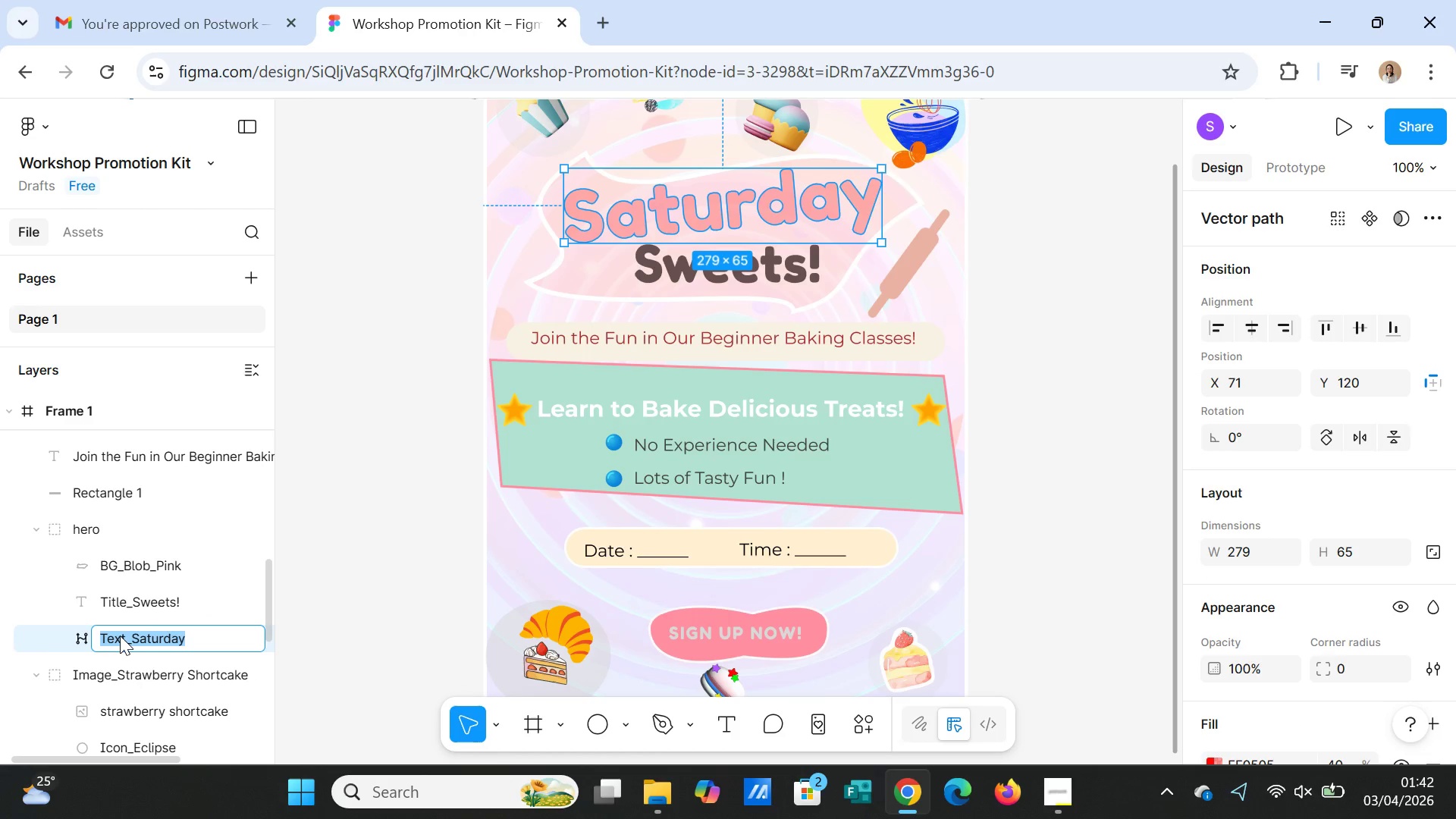 
left_click([120, 635])
 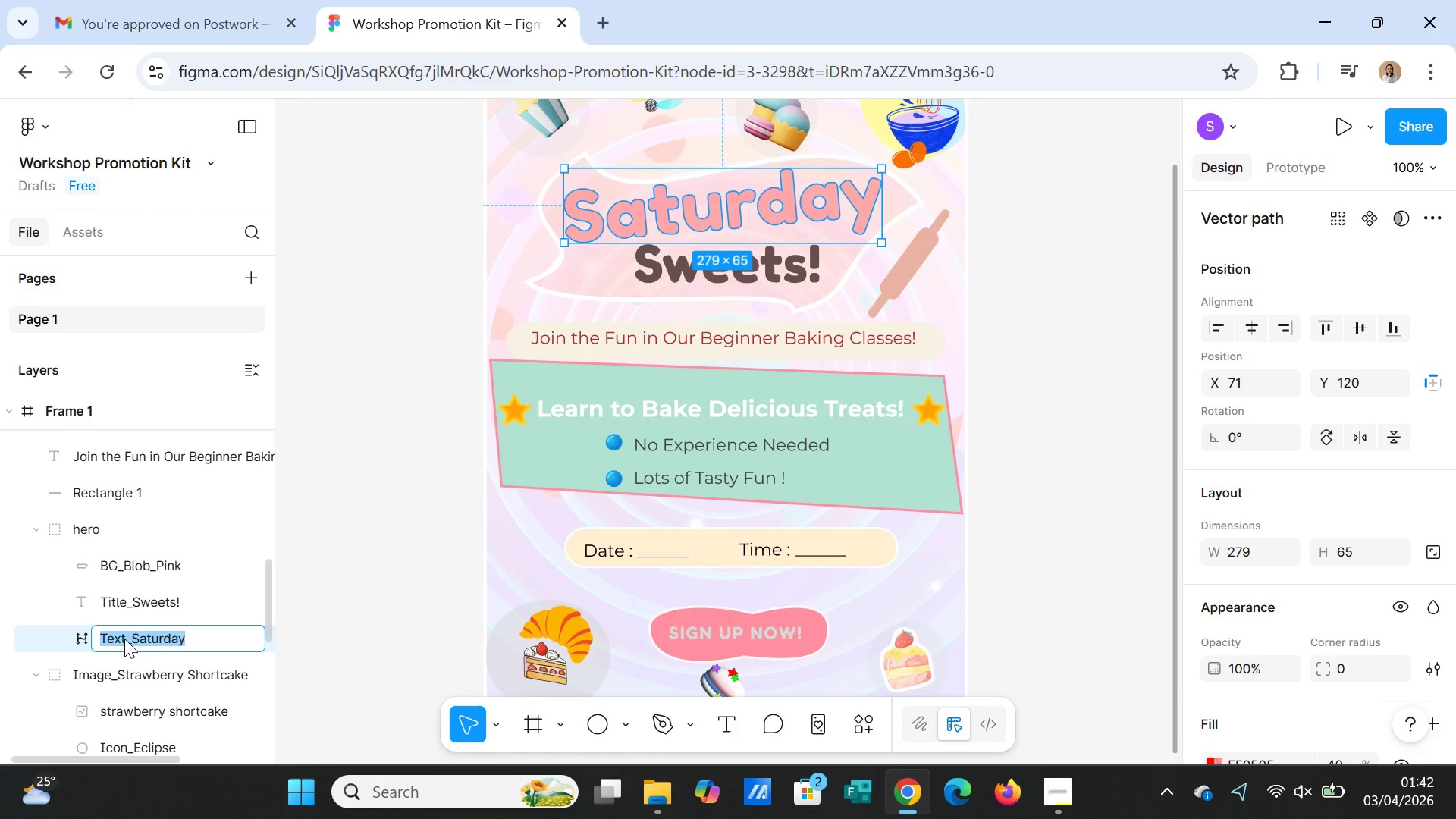 
double_click([124, 639])
 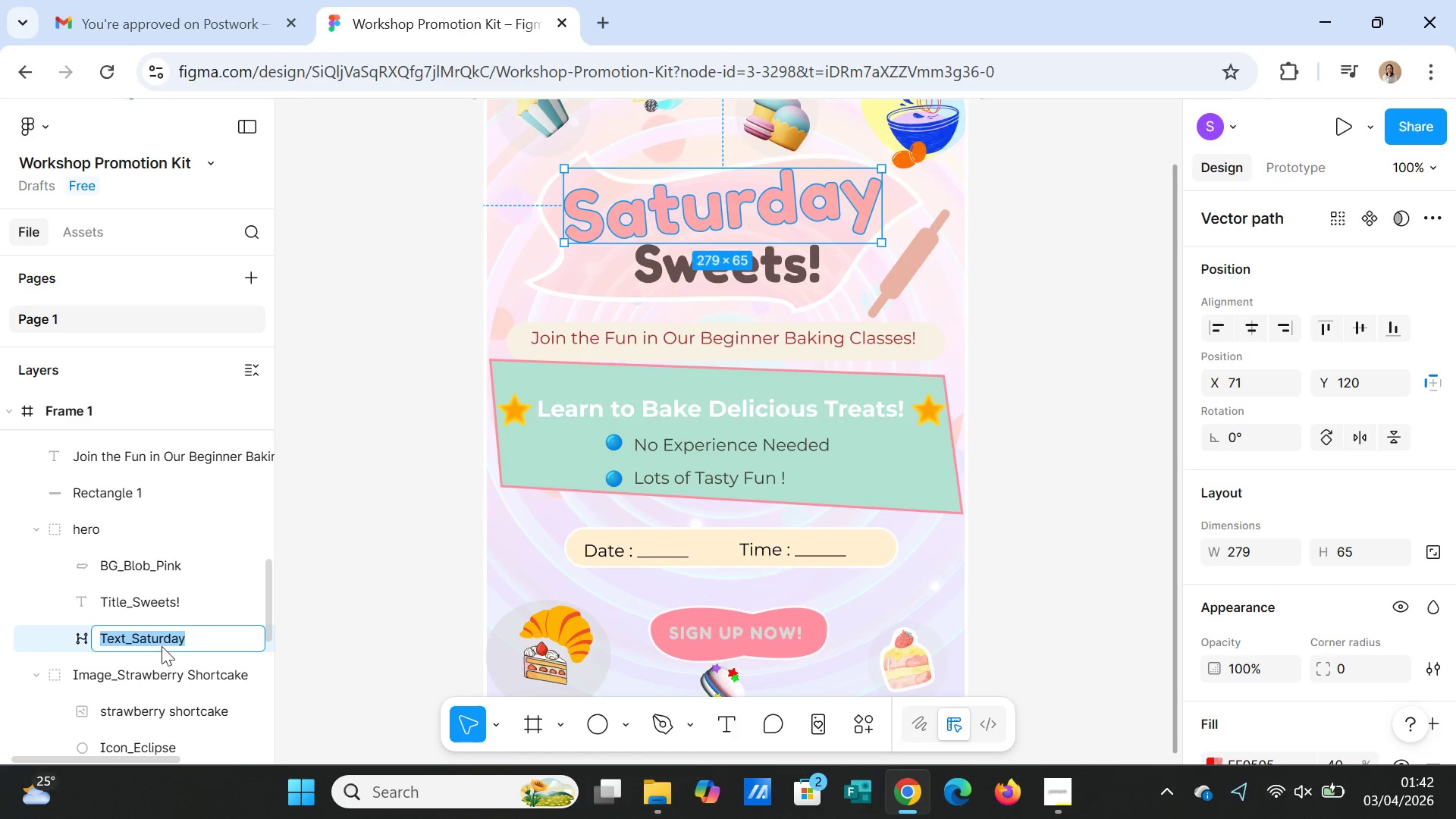 
left_click([150, 643])
 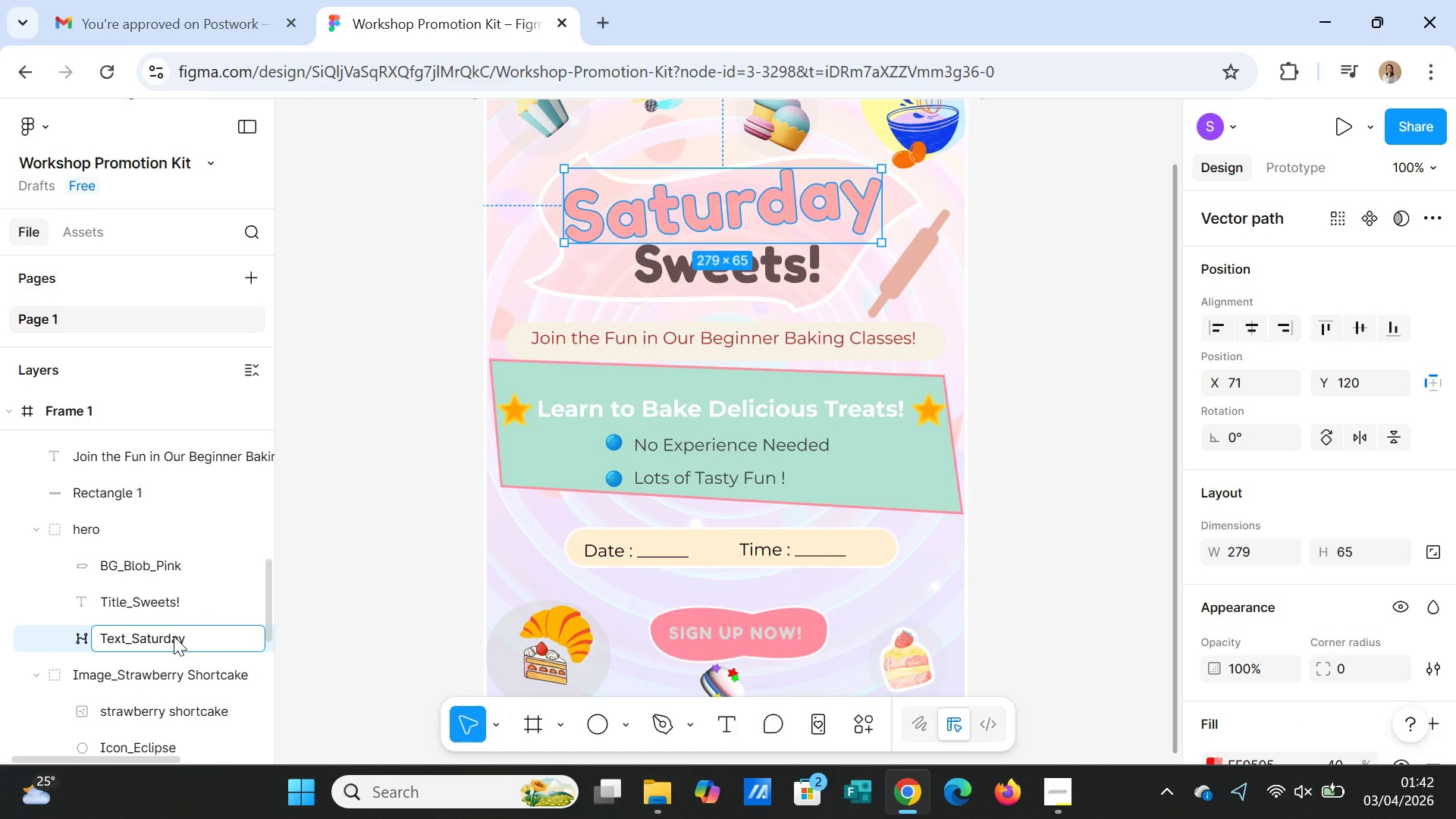 
key(ArrowLeft)
 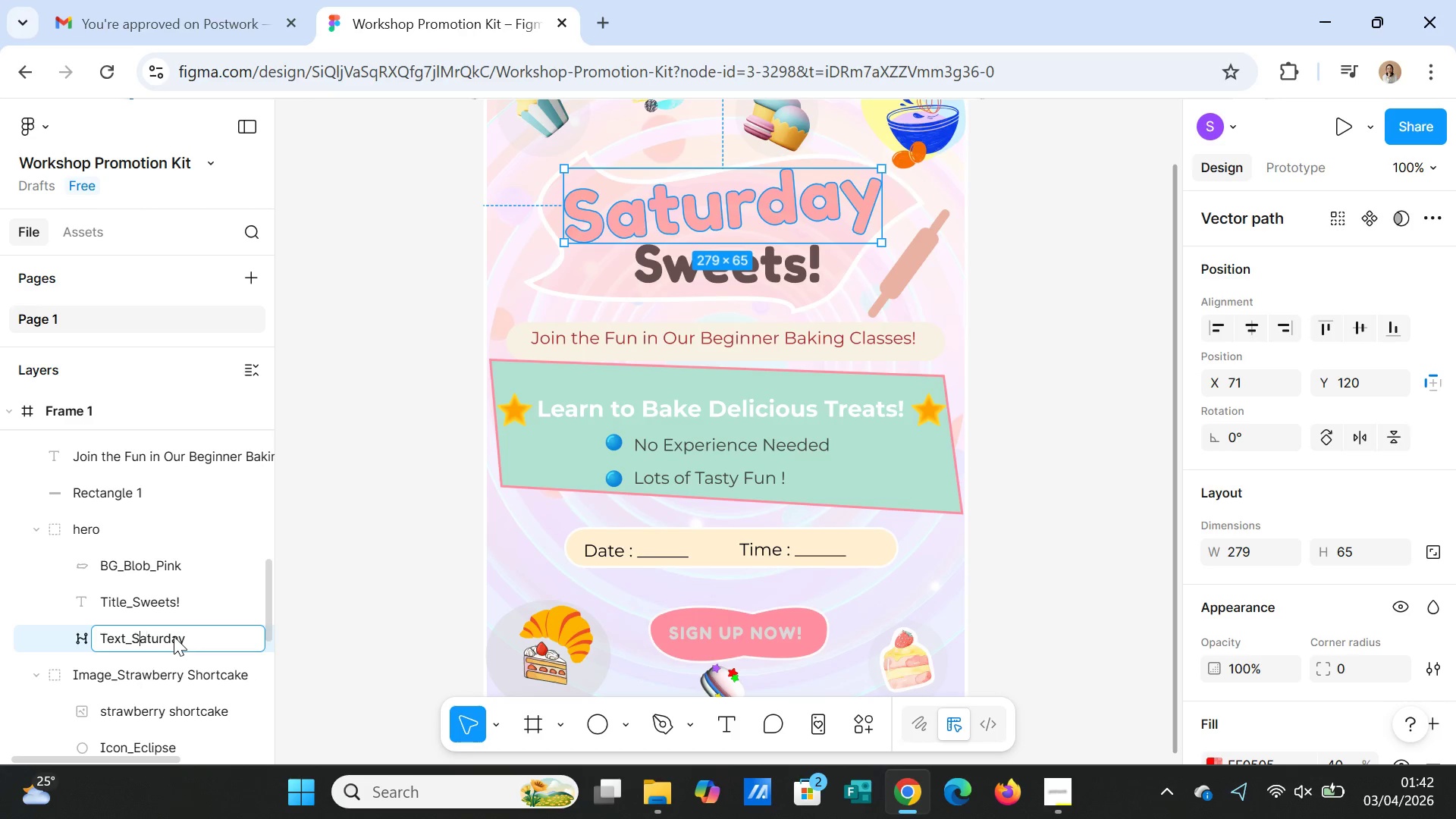 
key(ArrowLeft)
 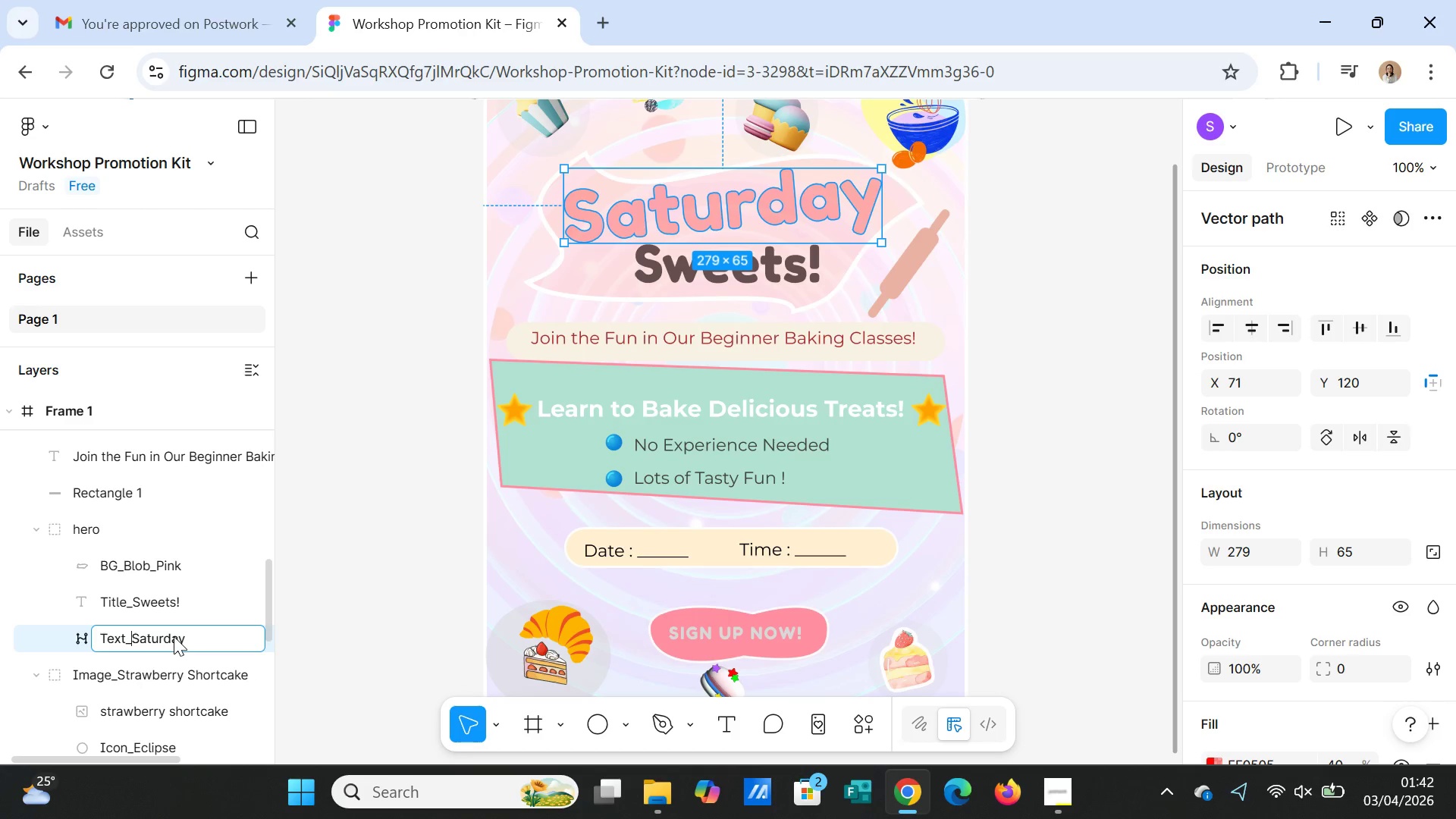 
key(ArrowLeft)
 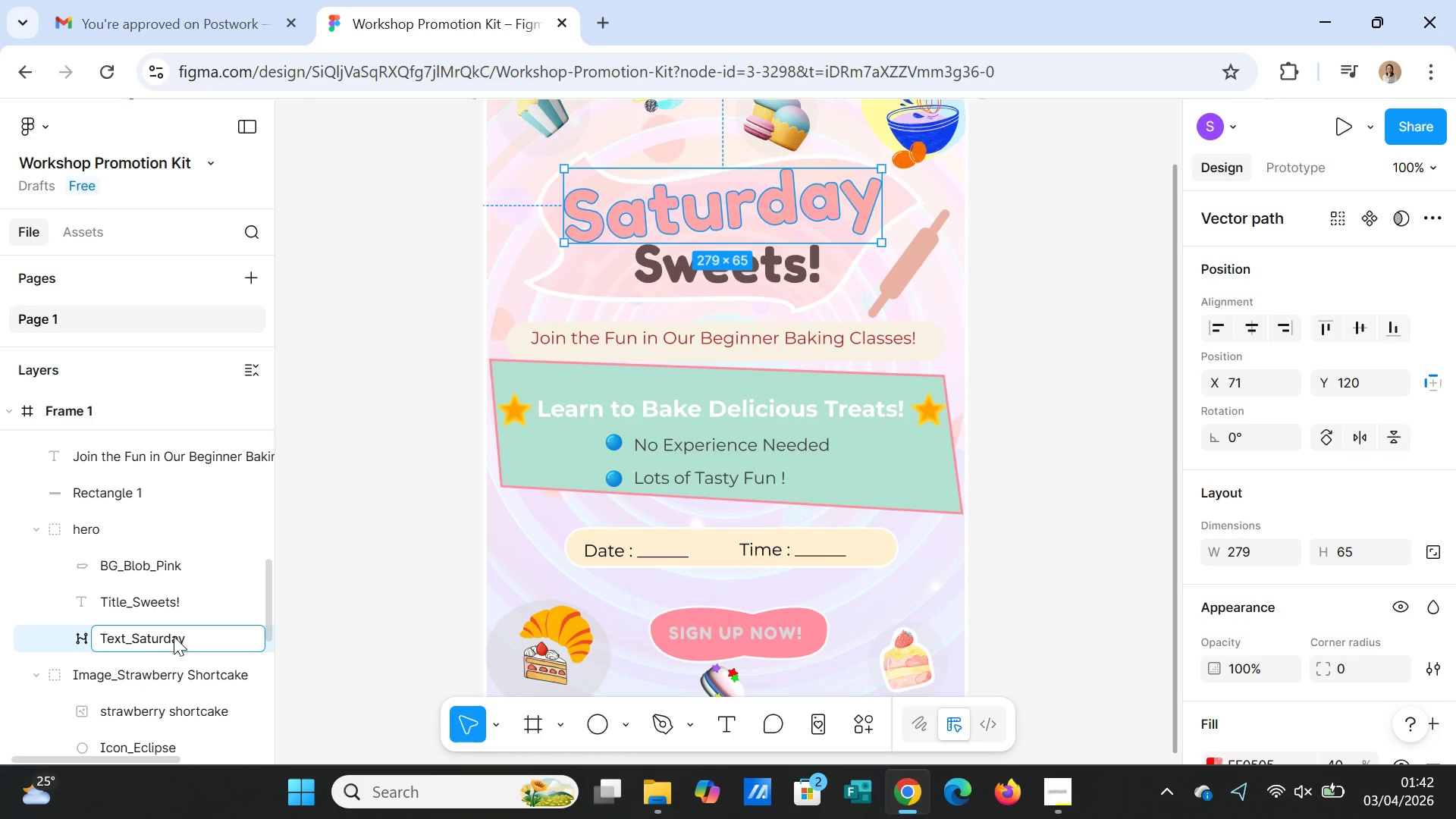 
key(ArrowLeft)
 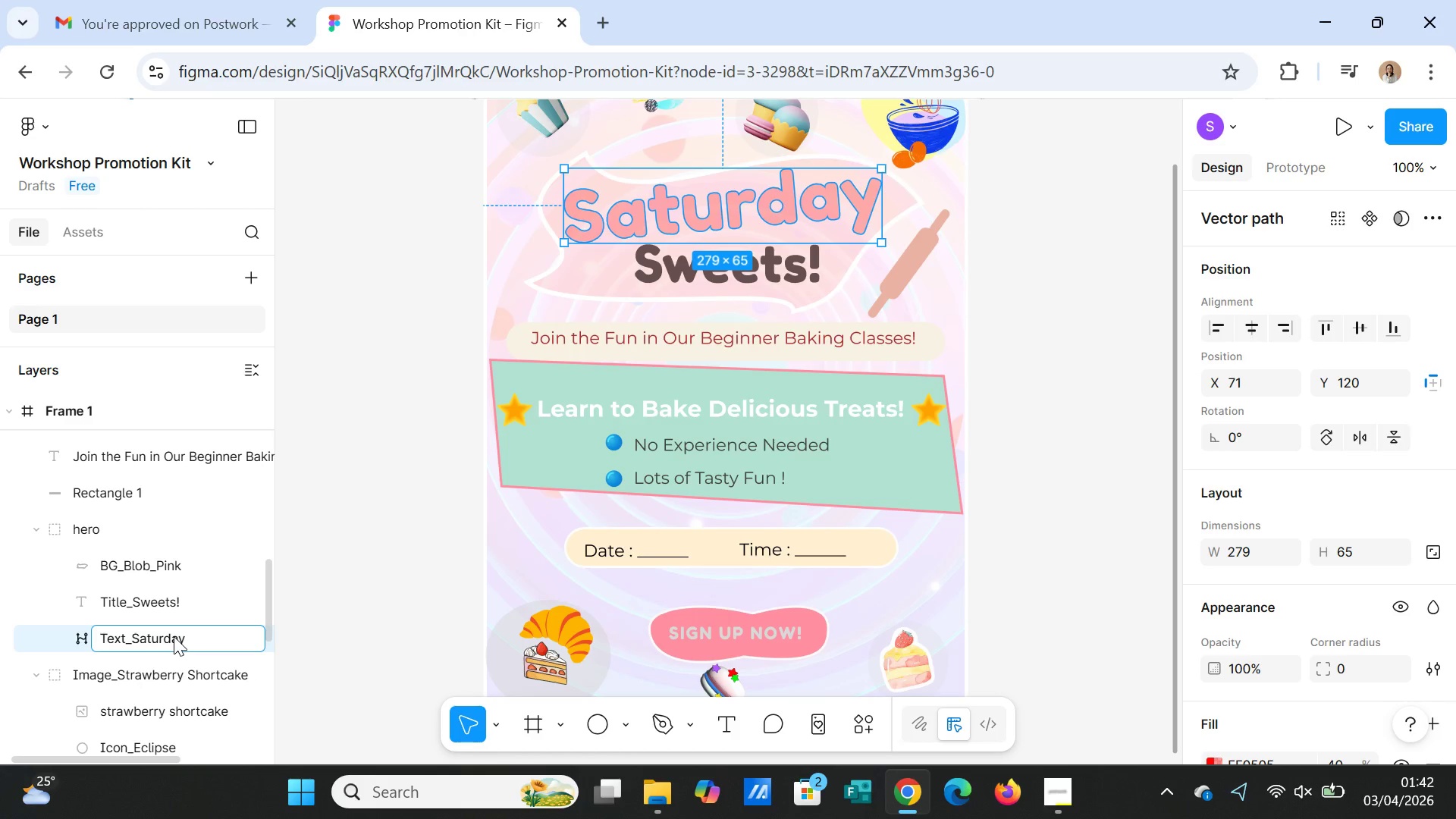 
key(Backspace)
key(Backspace)
key(Backspace)
type(itle)
 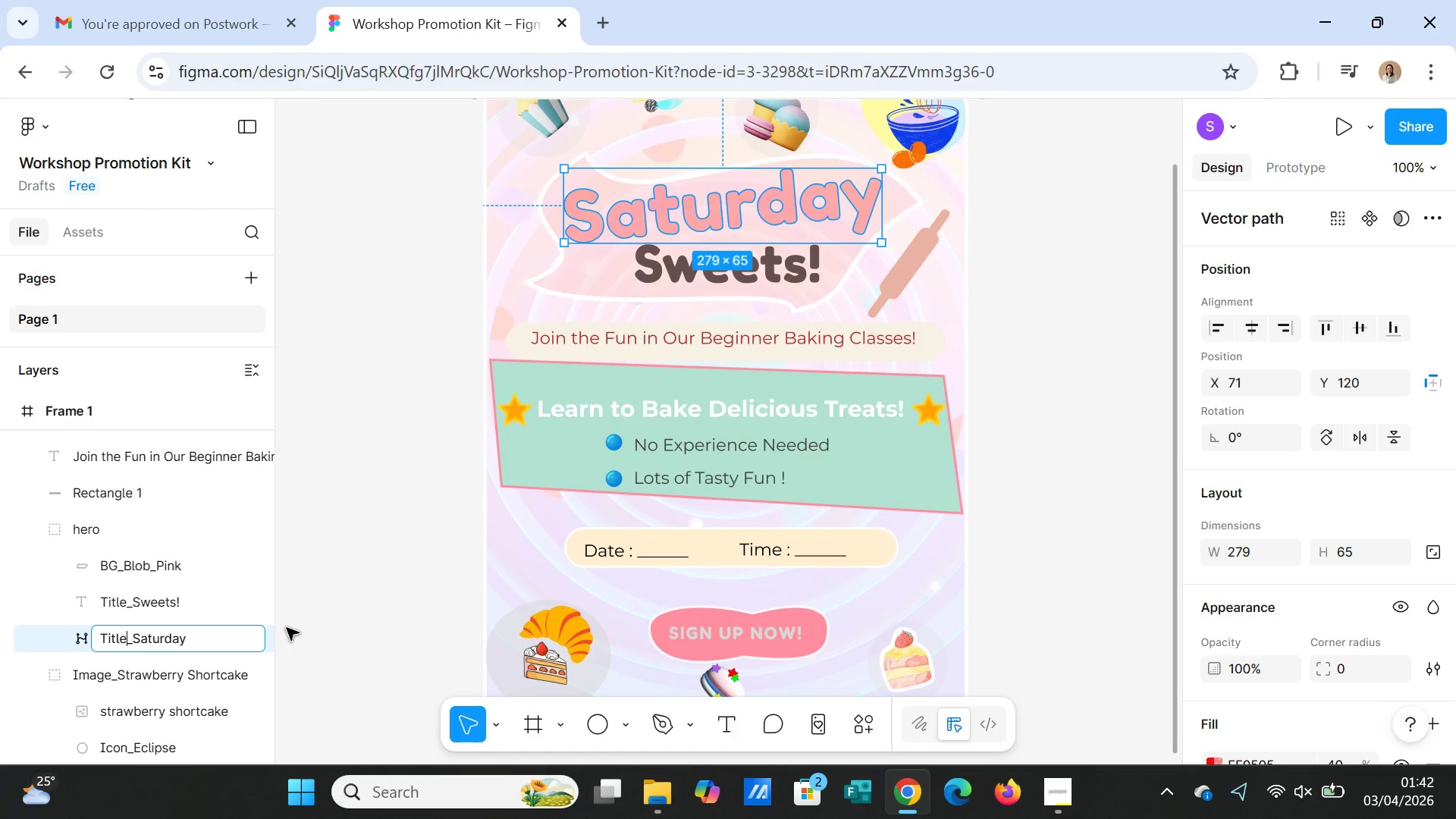 
left_click([297, 620])
 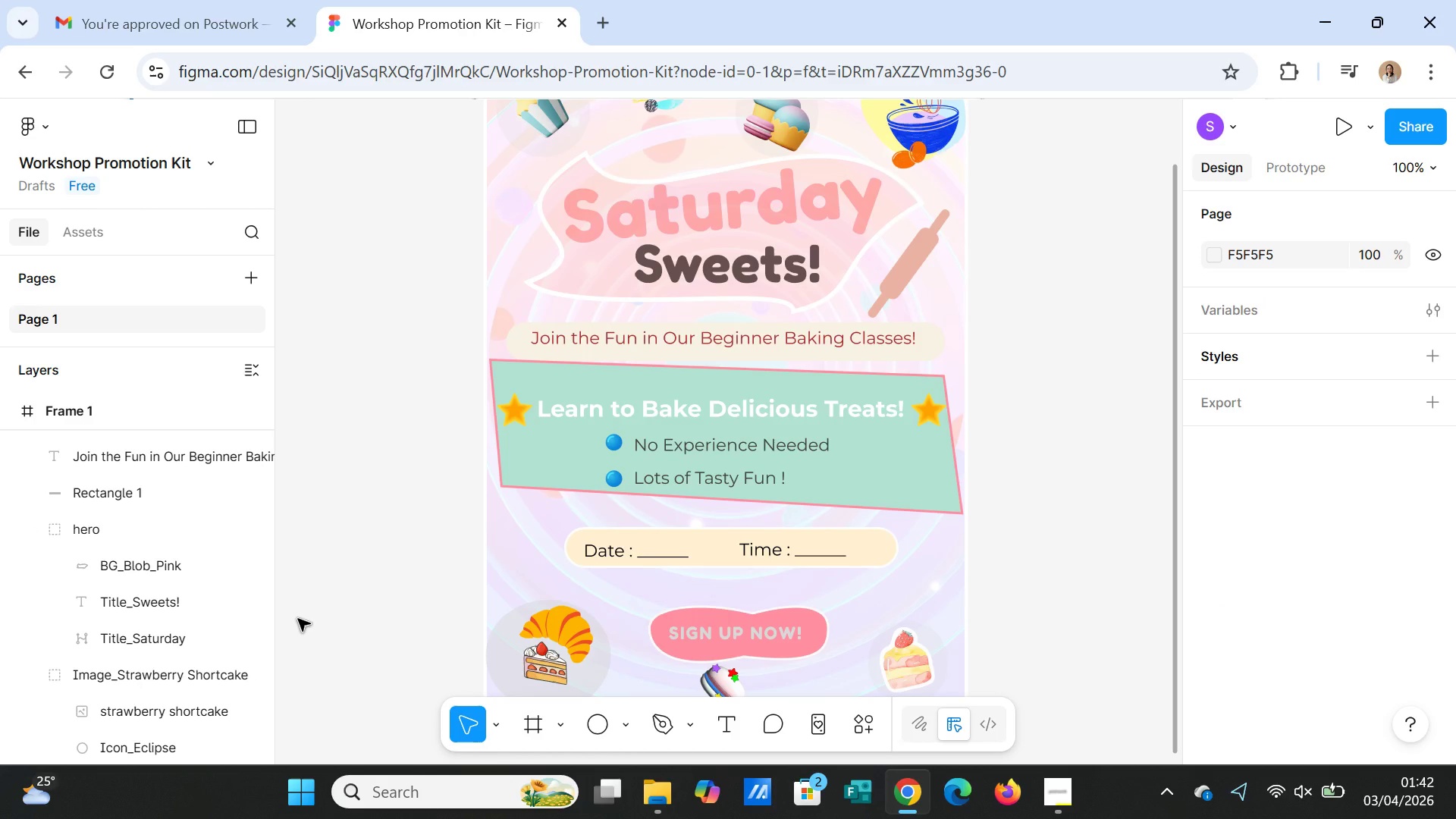 
wait(6.31)
 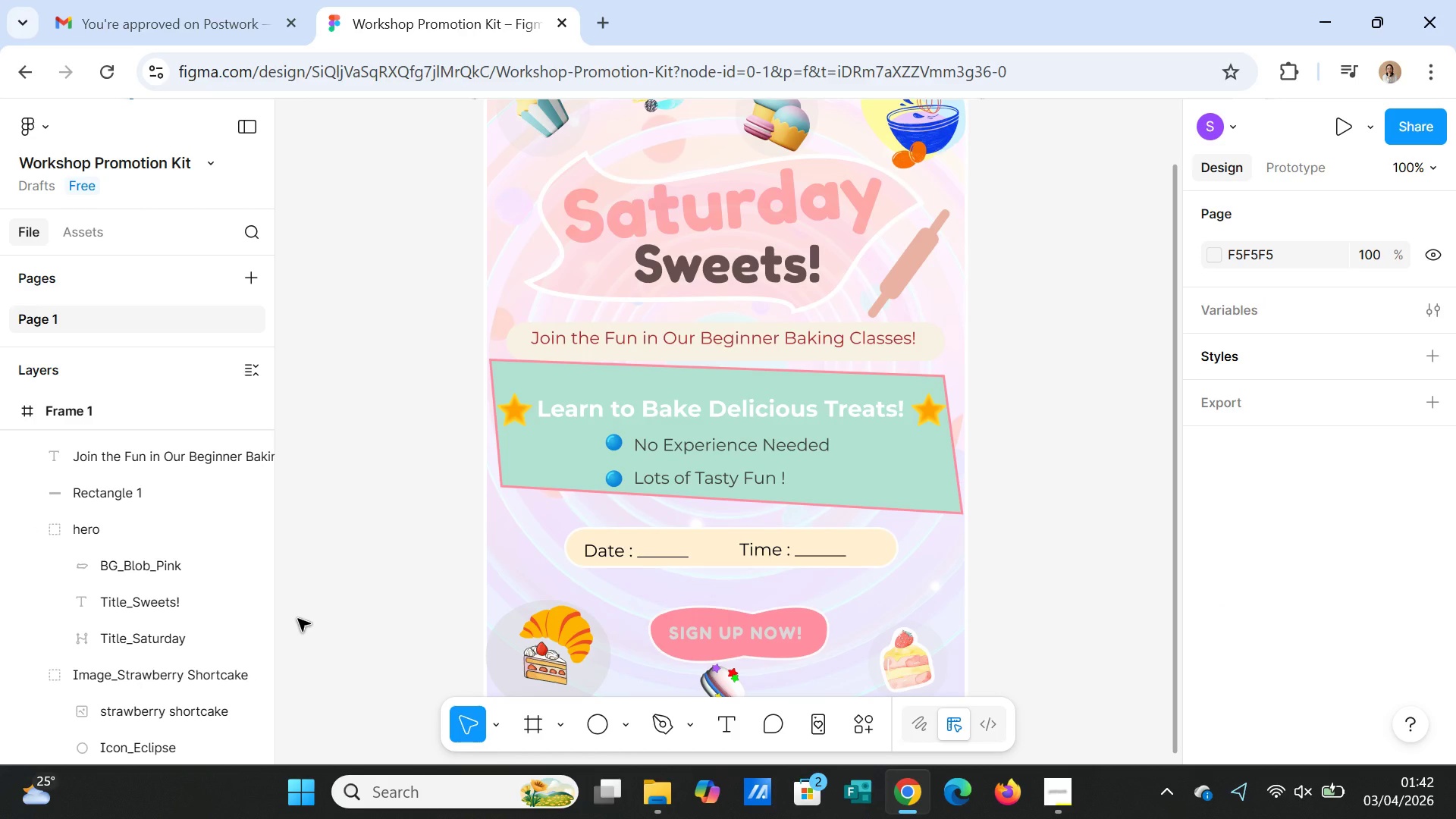 
scroll: coordinate [415, 524], scroll_direction: down, amount: 4.0
 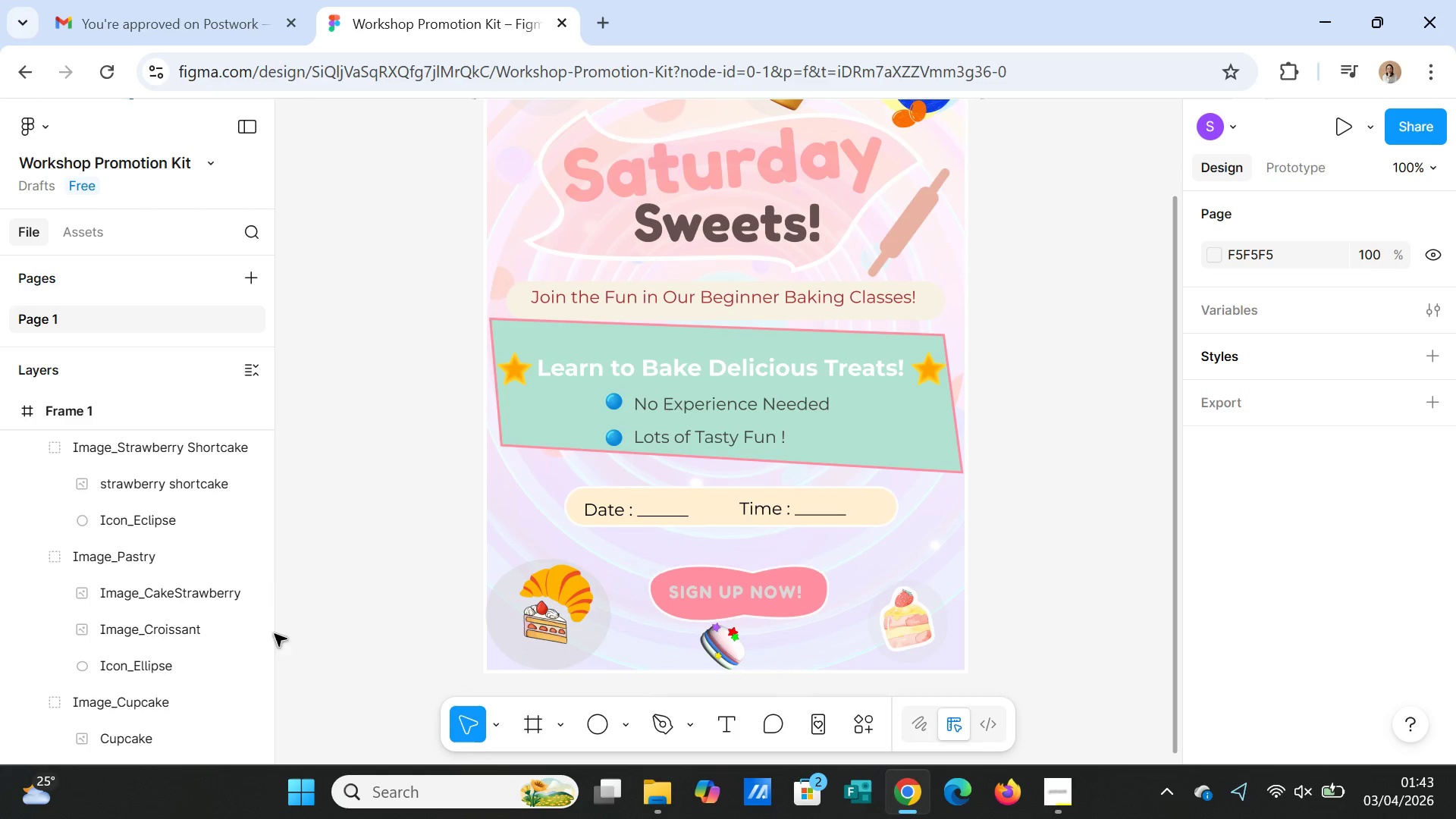 
double_click([133, 560])
 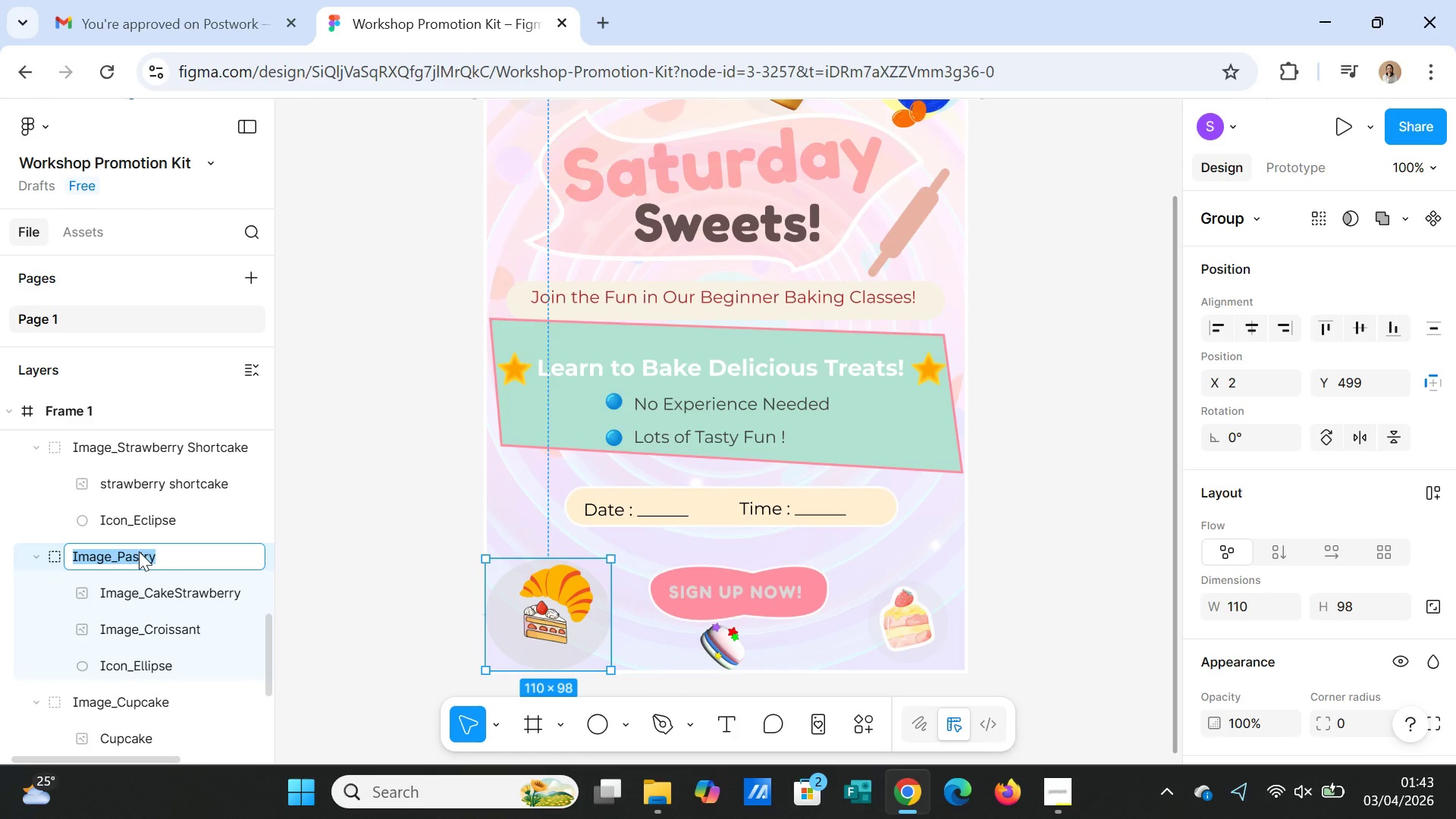 
type(Decor_Icons_Patsry)
key(Backspace)
key(Backspace)
key(Backspace)
key(Backspace)
type(stry)
 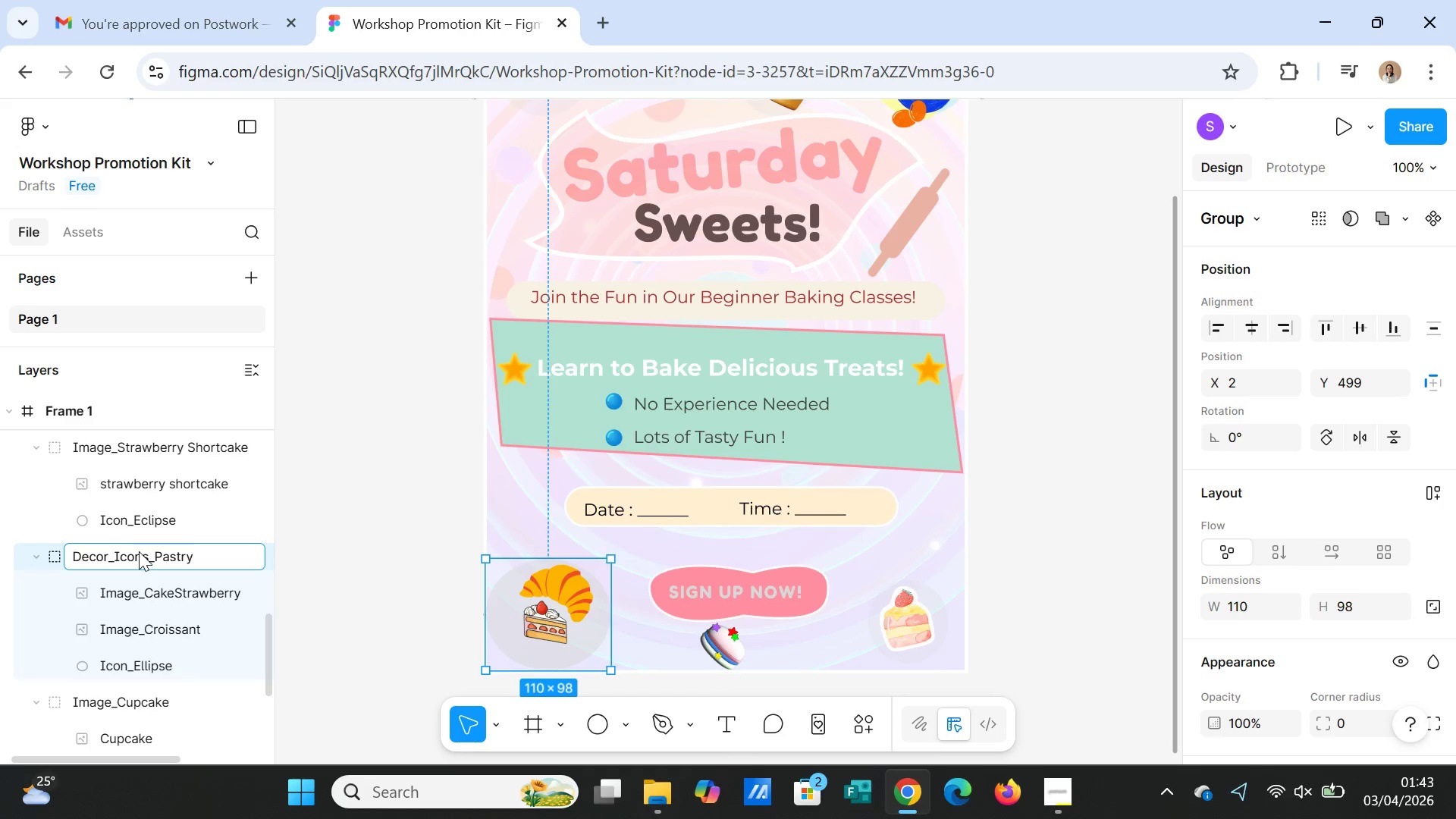 
left_click([304, 594])
 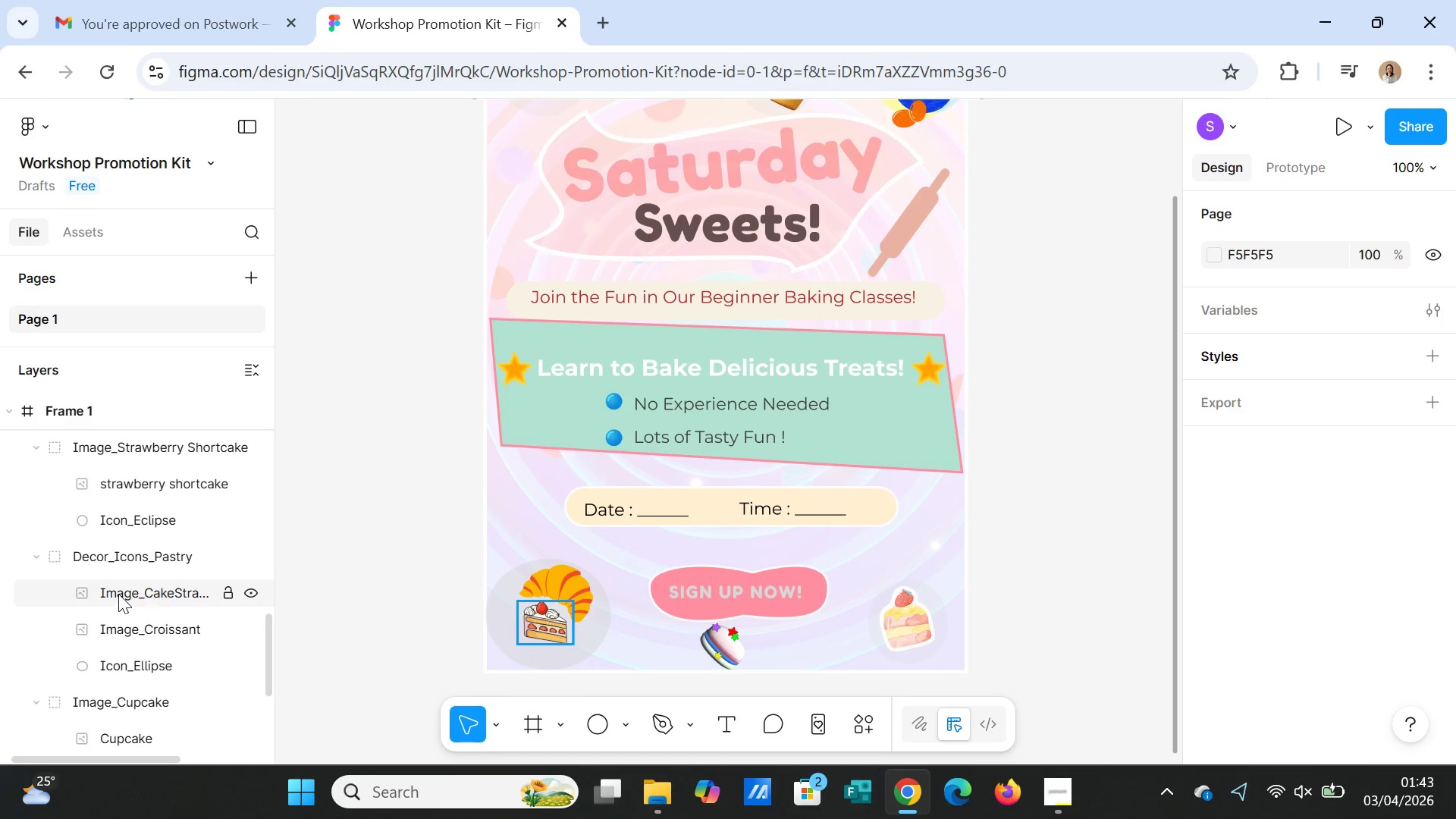 
double_click([118, 594])
 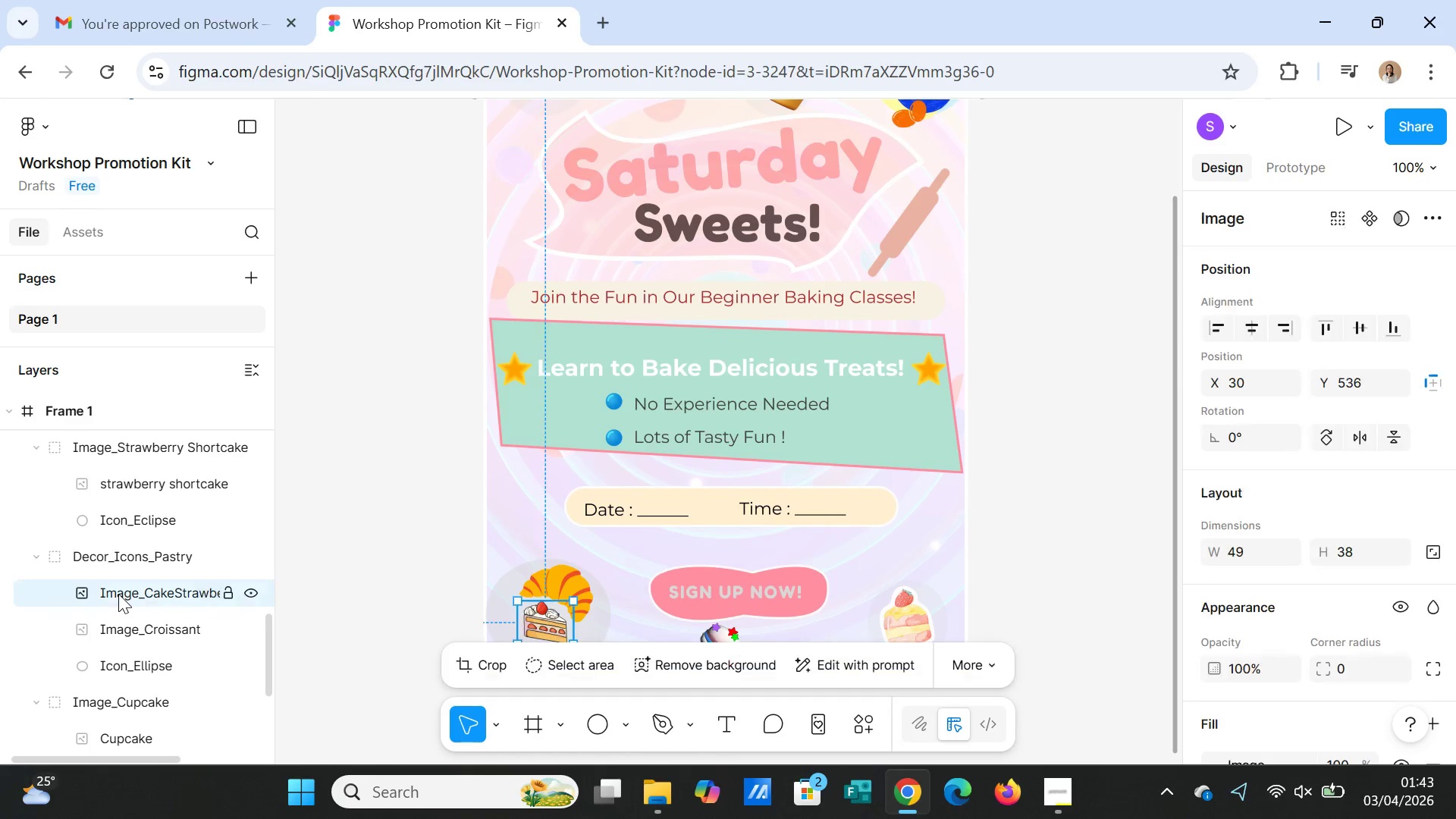 
triple_click([118, 594])
 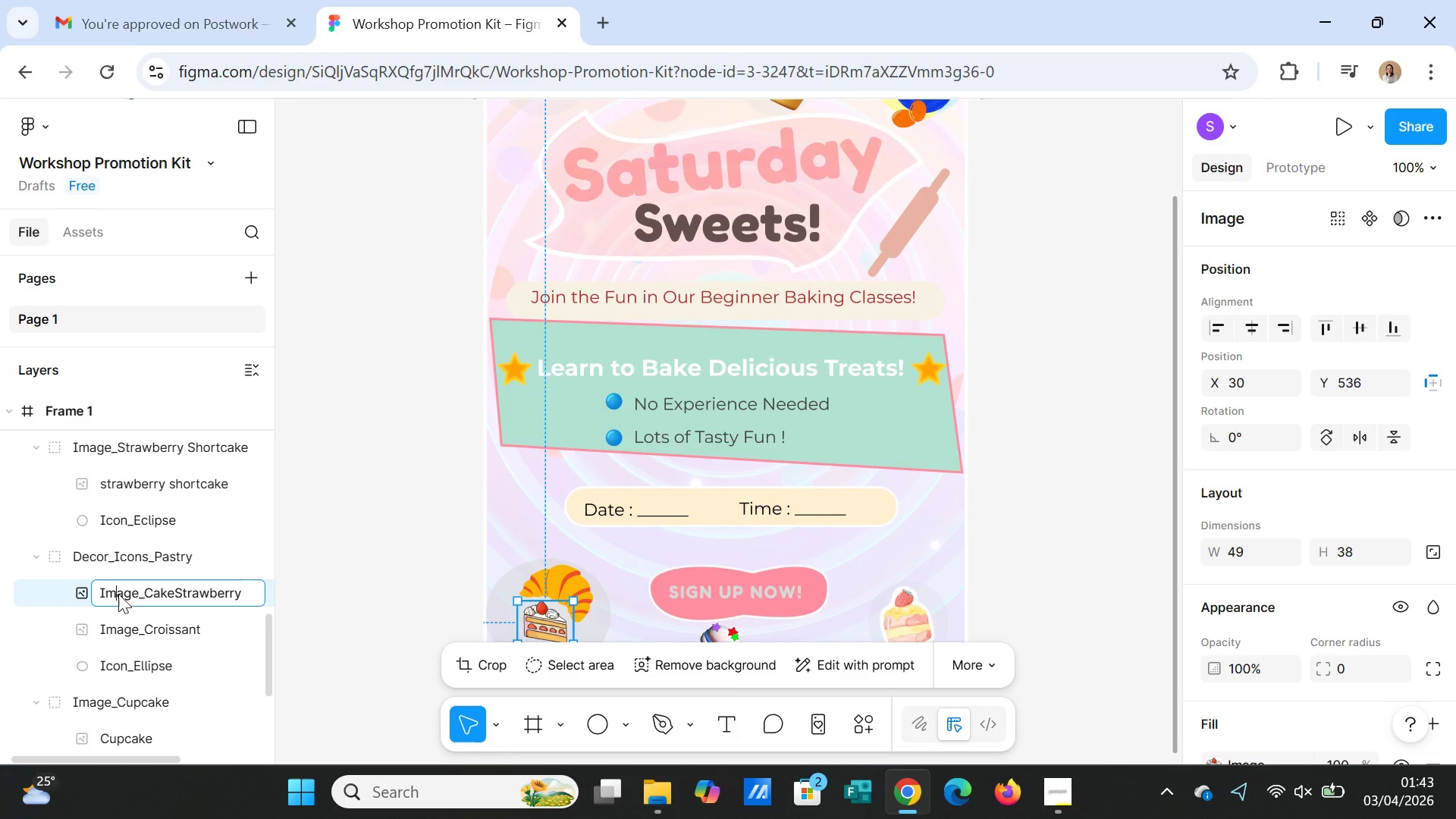 
double_click([118, 594])
 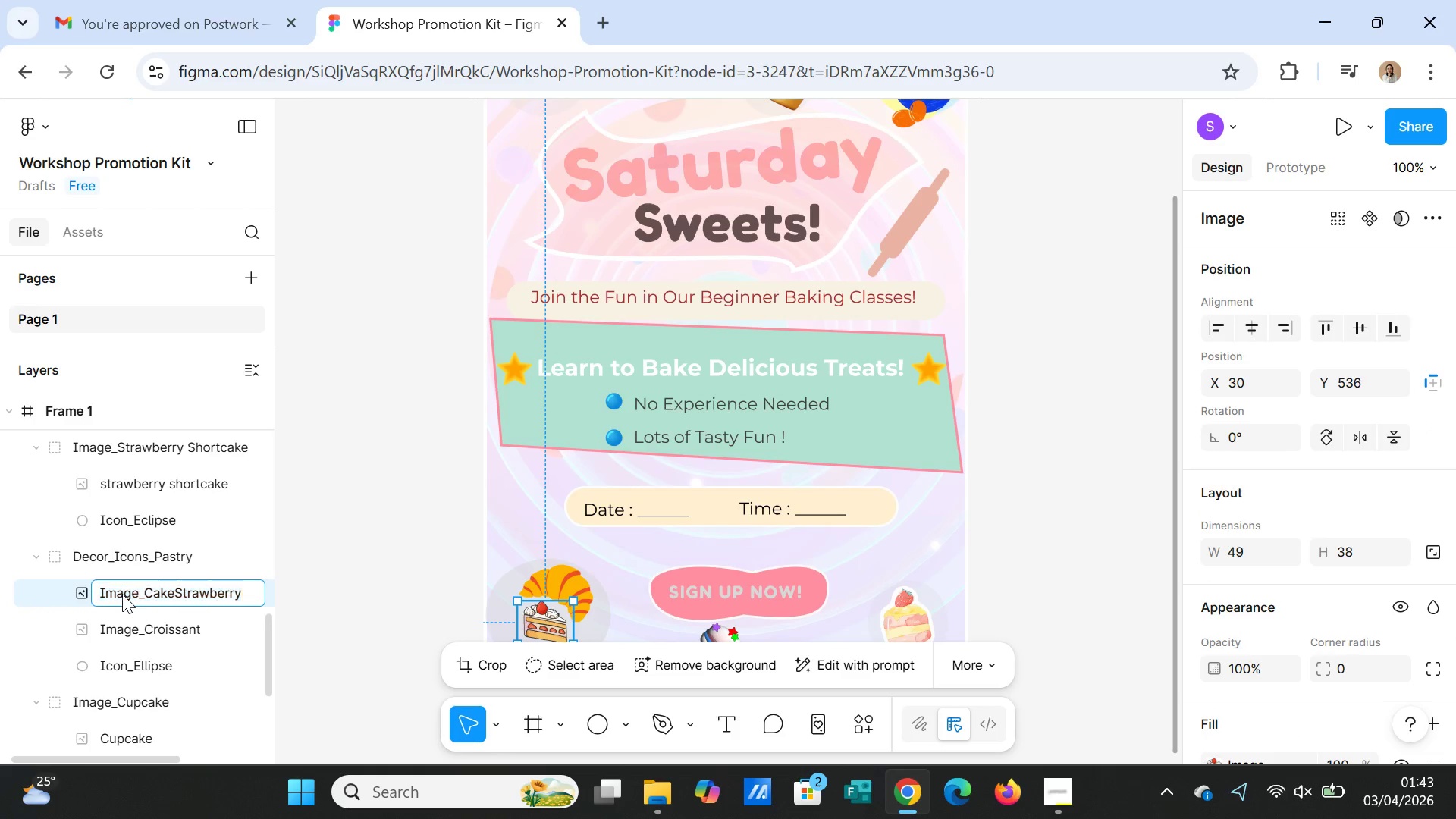 
double_click([122, 594])
 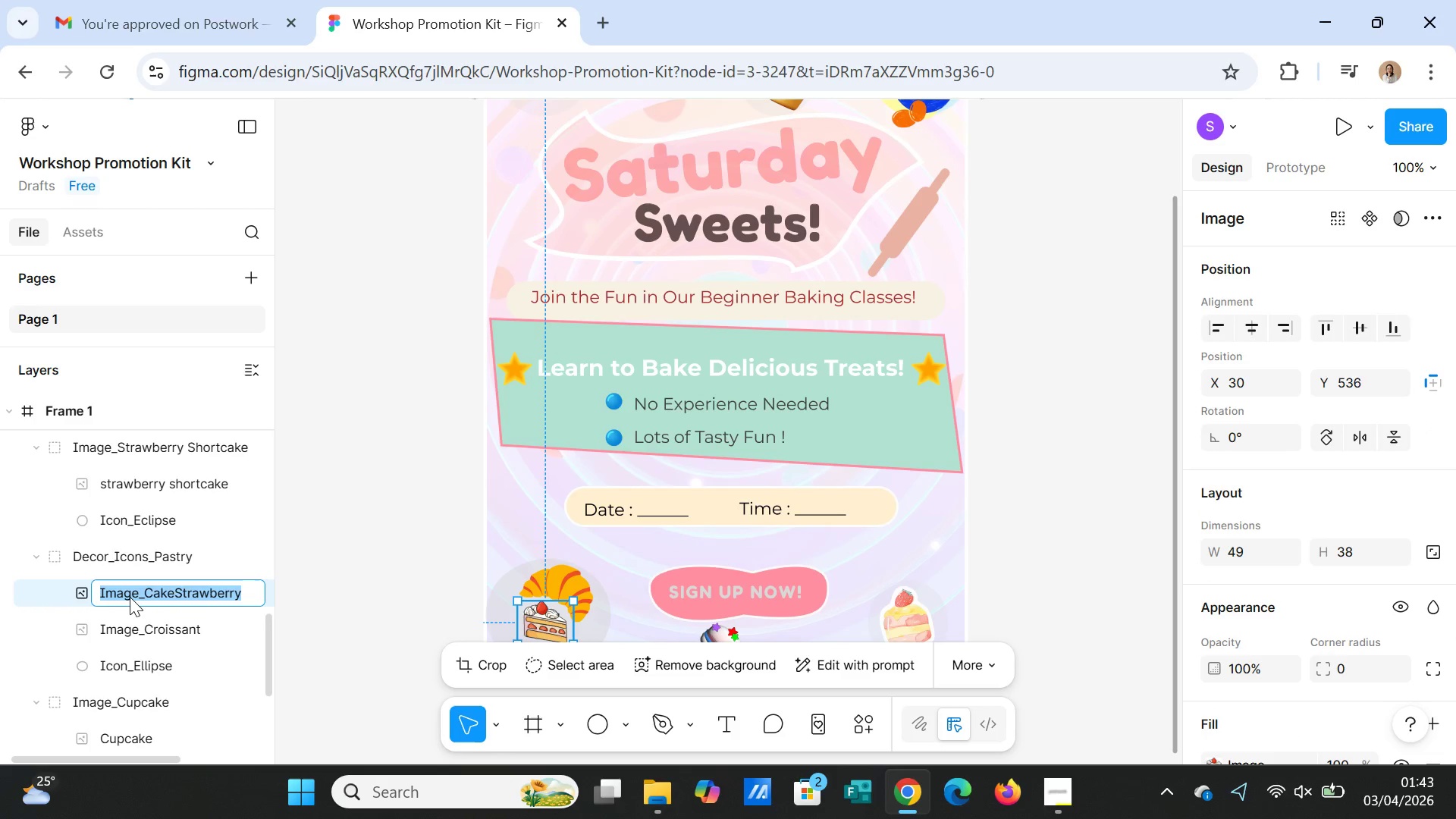 
left_click([130, 597])
 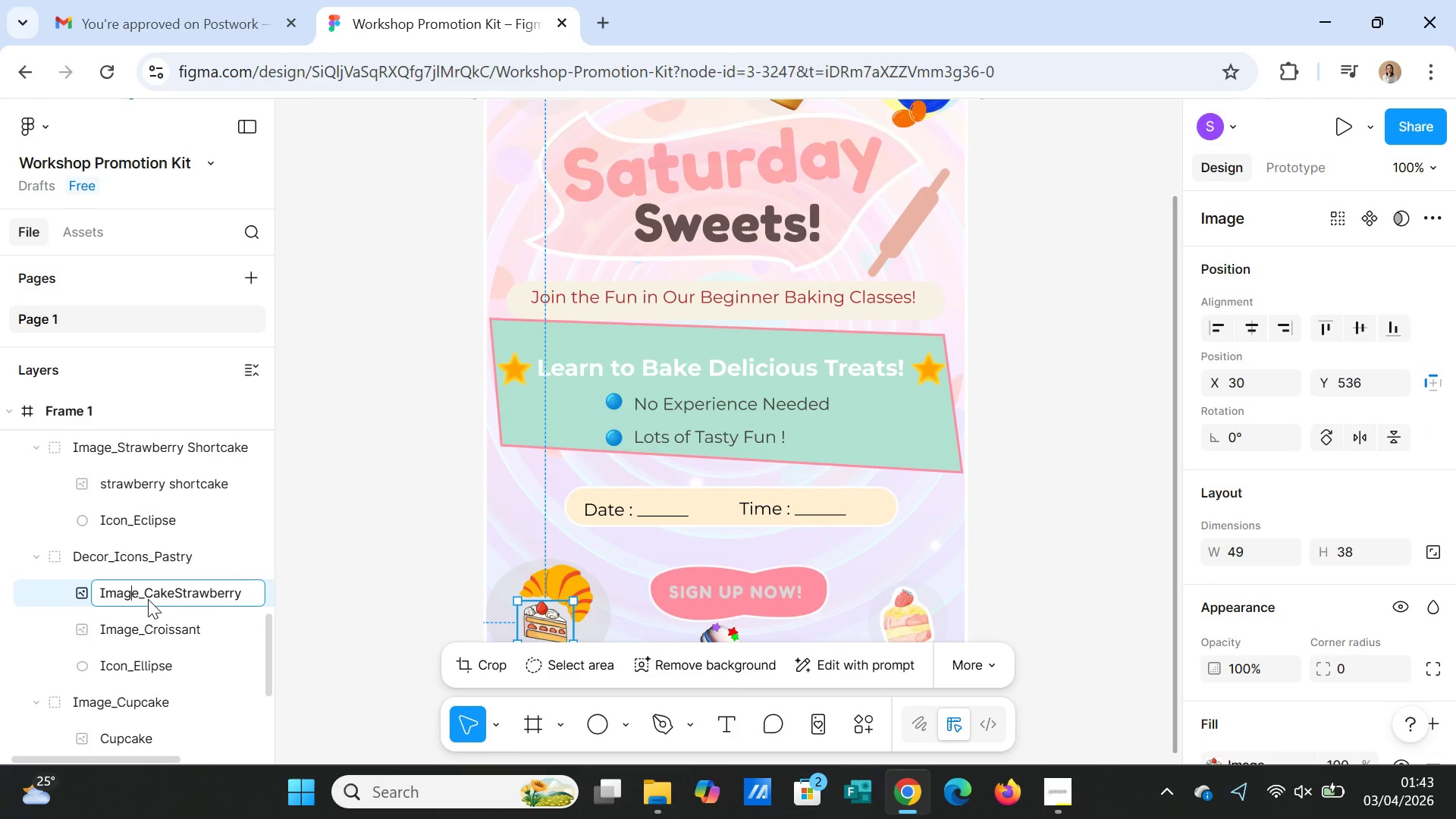 
key(ArrowRight)
 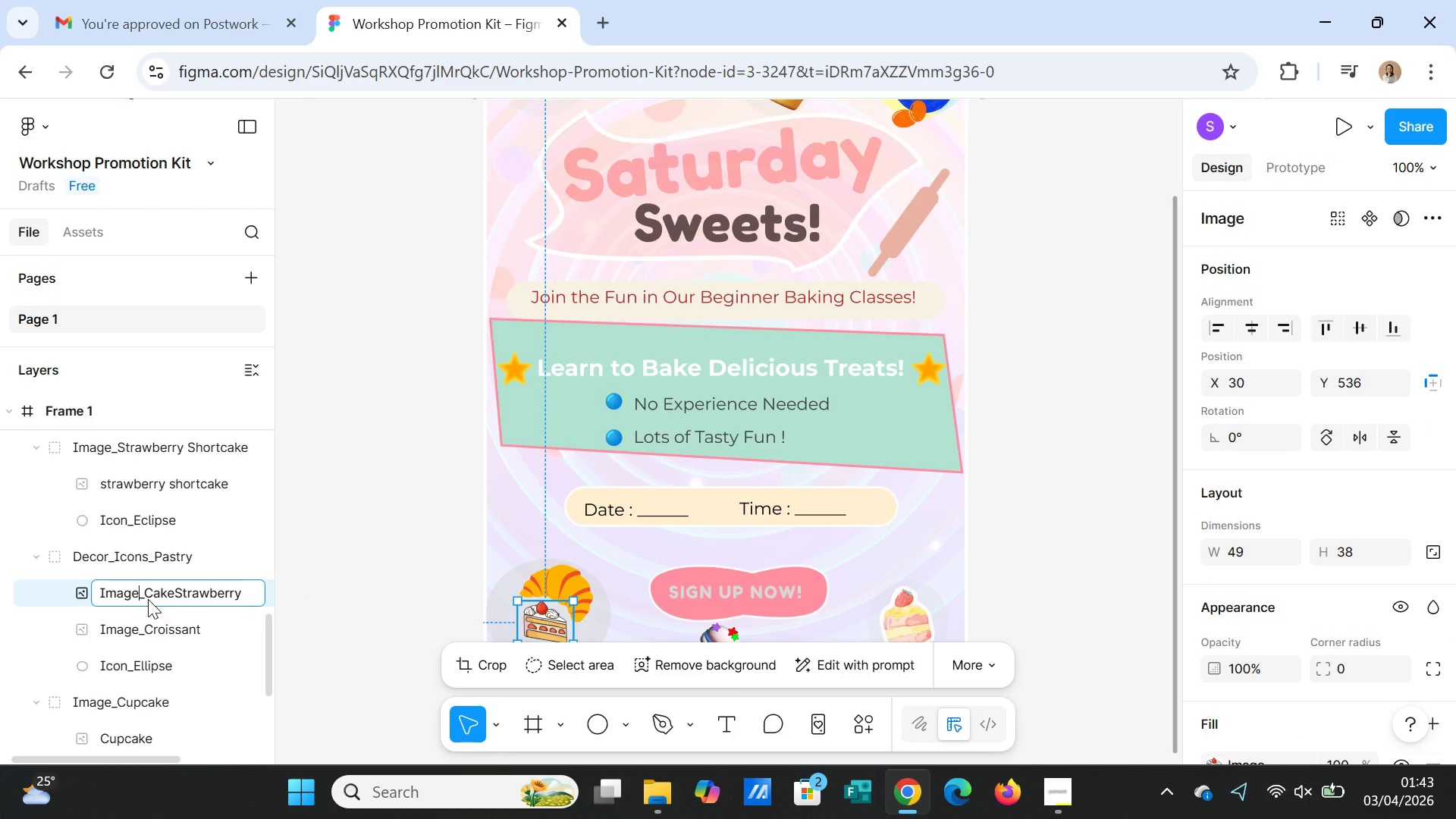 
key(Shift+ArrowLeft)
 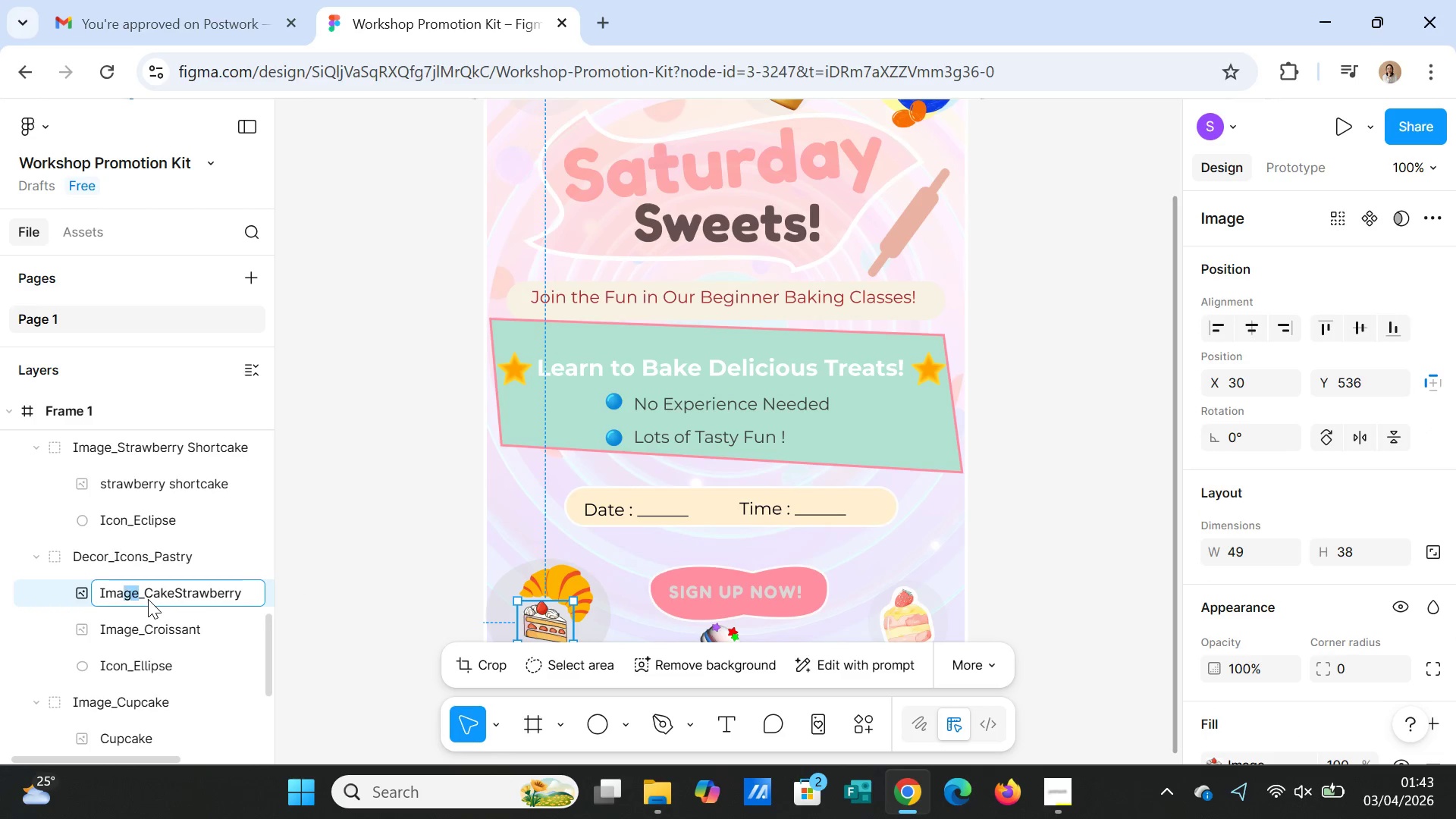 
key(Shift+ArrowLeft)
 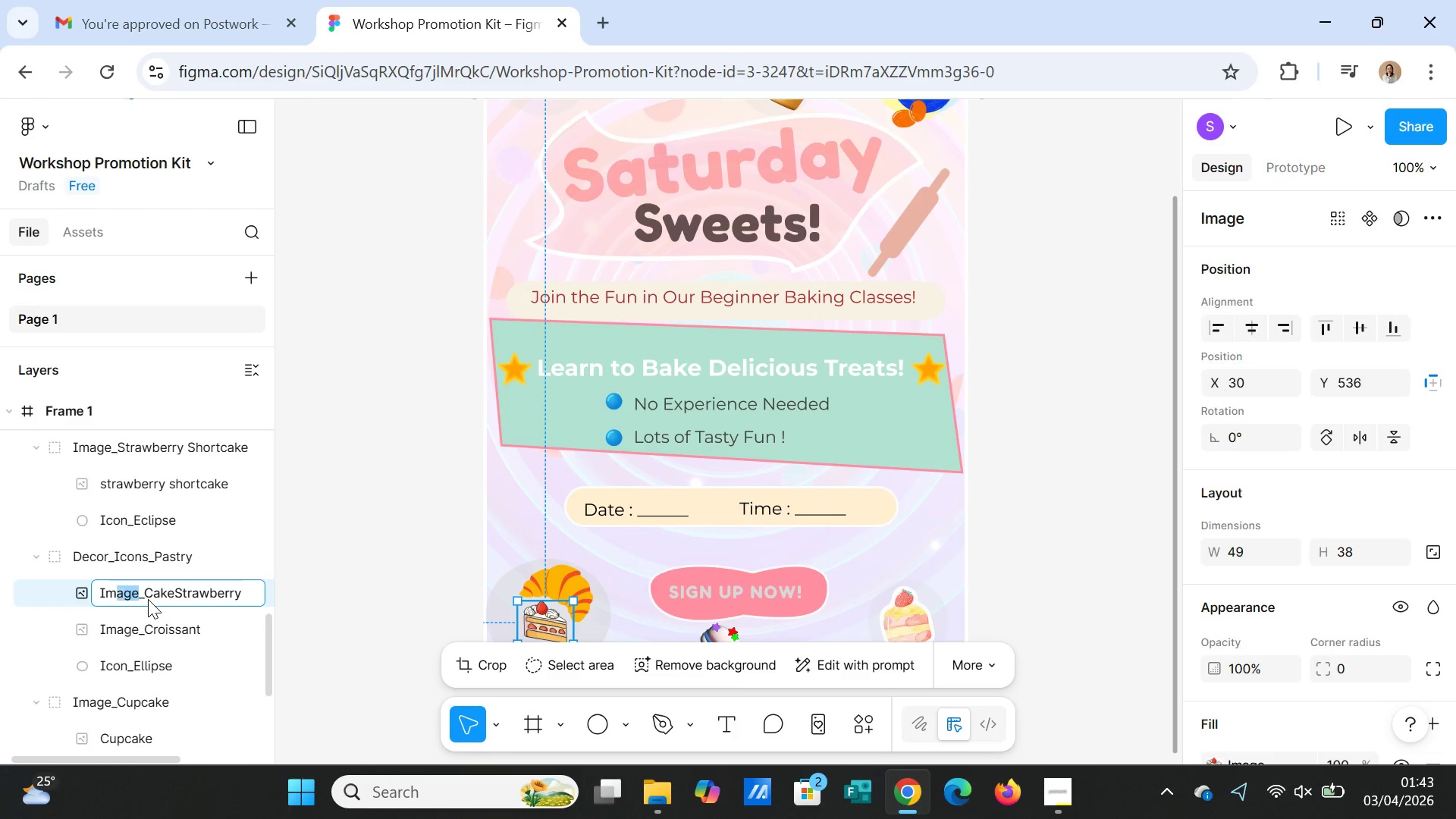 
key(Shift+ArrowLeft)
 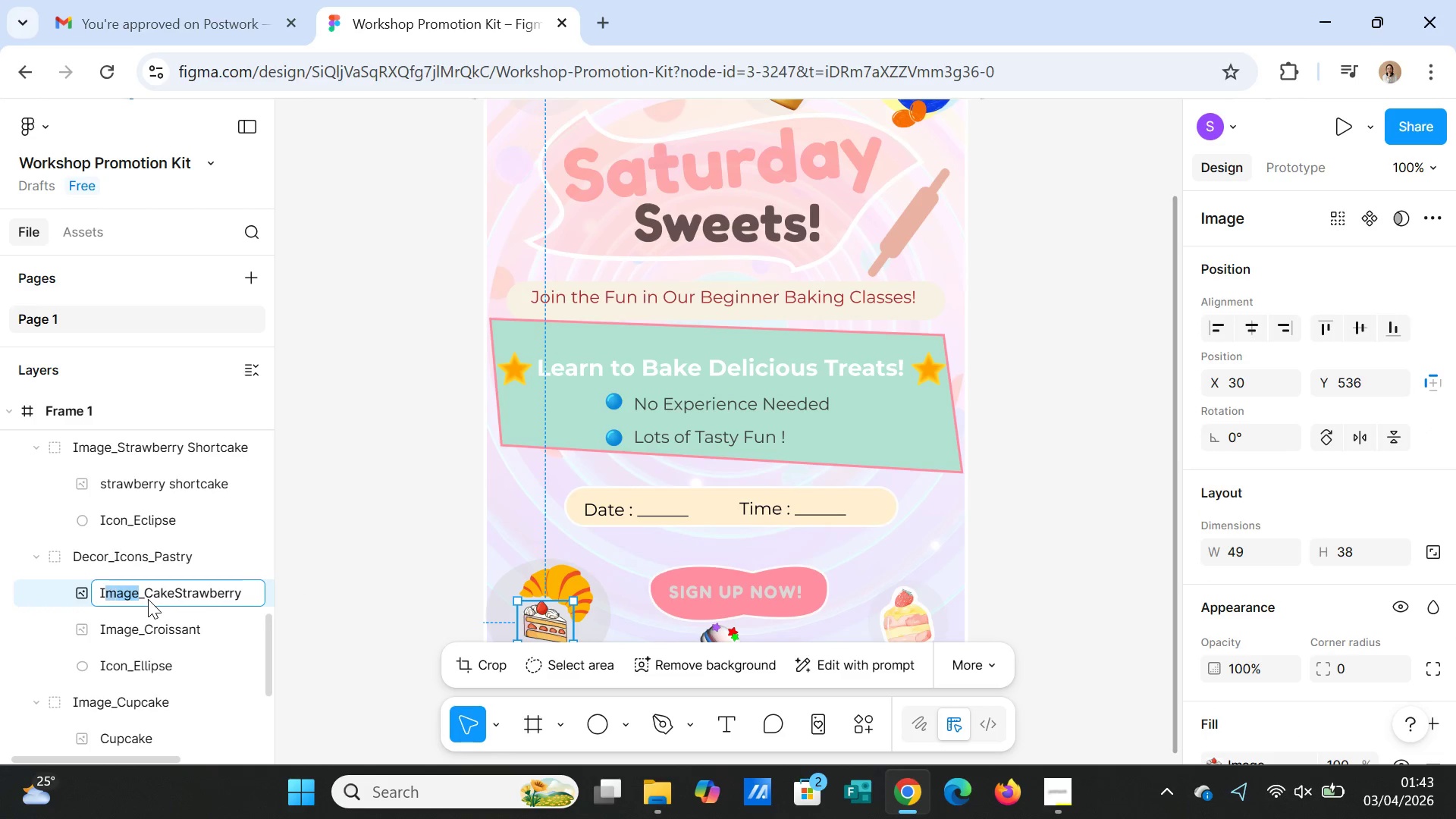 
key(Shift+ArrowLeft)
 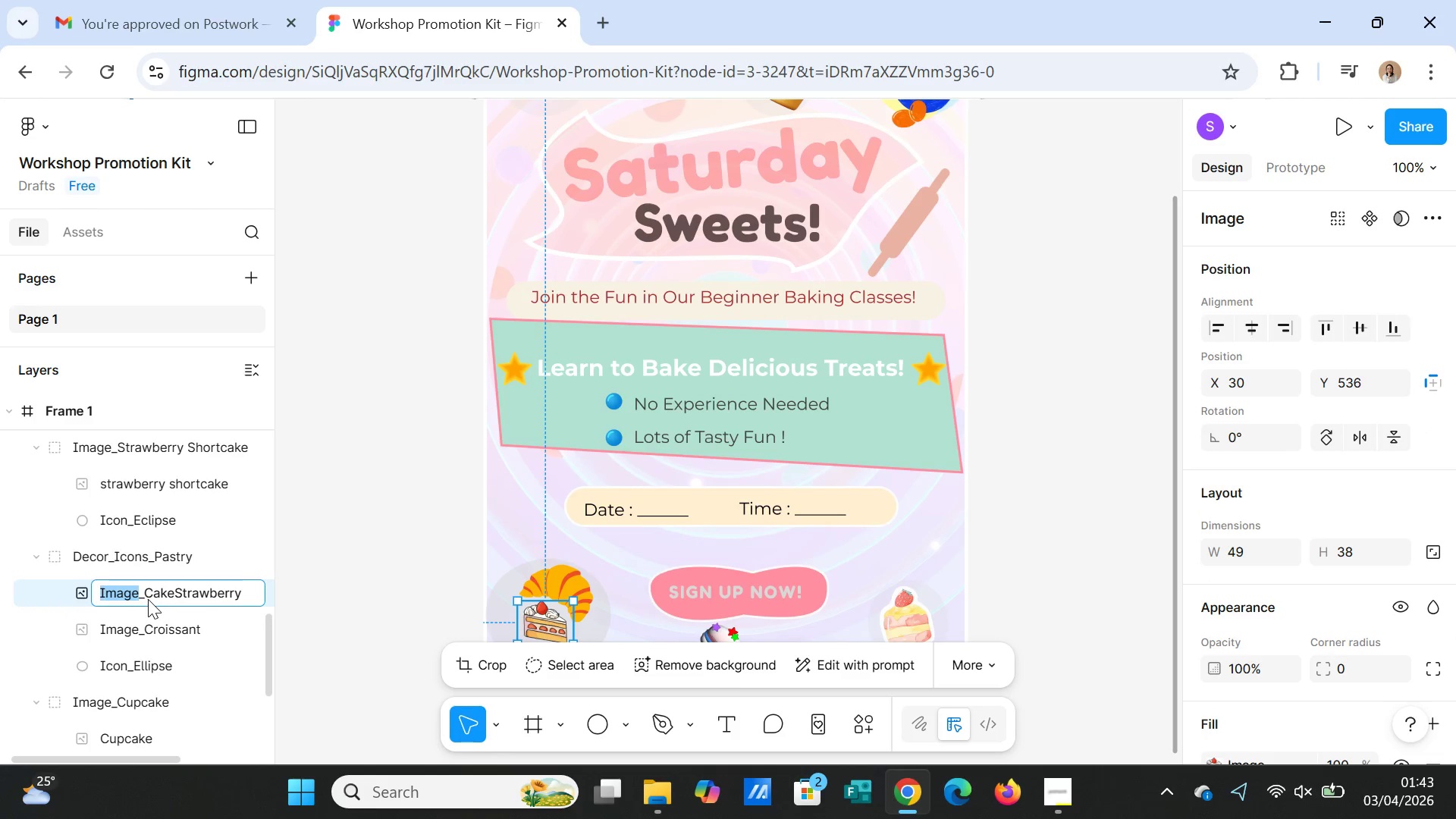 
key(Shift+ArrowLeft)
 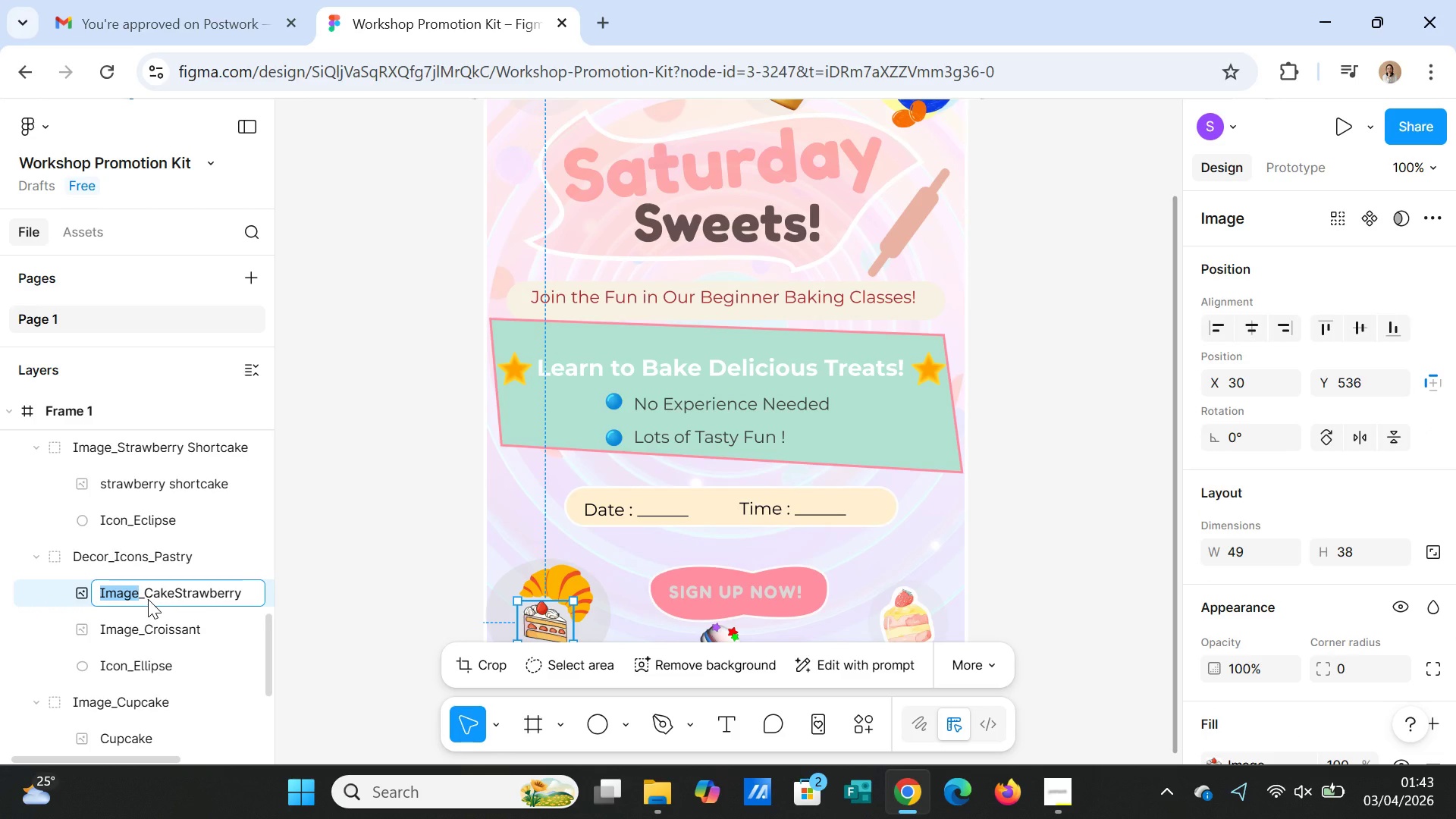 
key(Shift+ArrowLeft)
 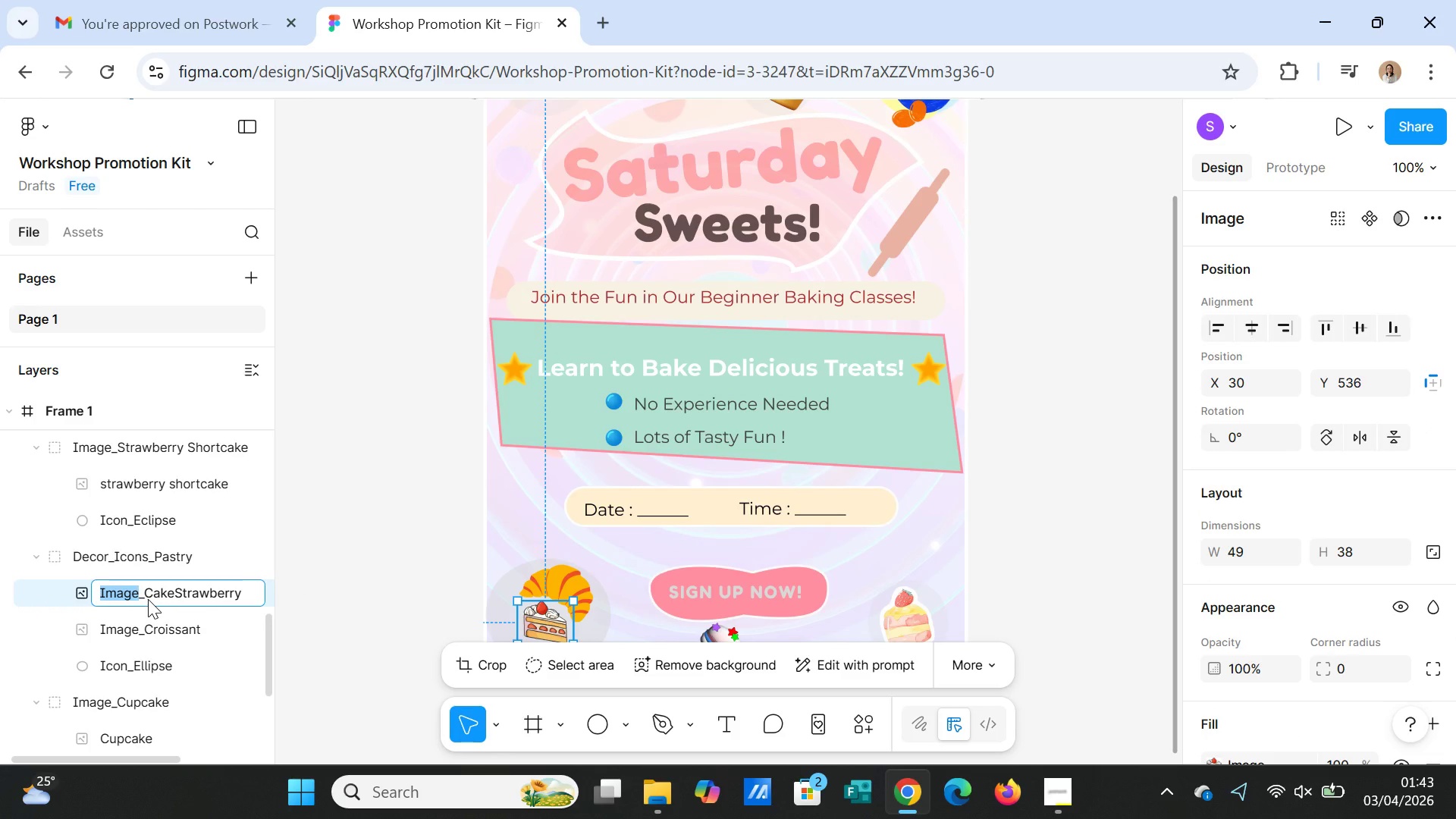 
key(Shift+ArrowLeft)
 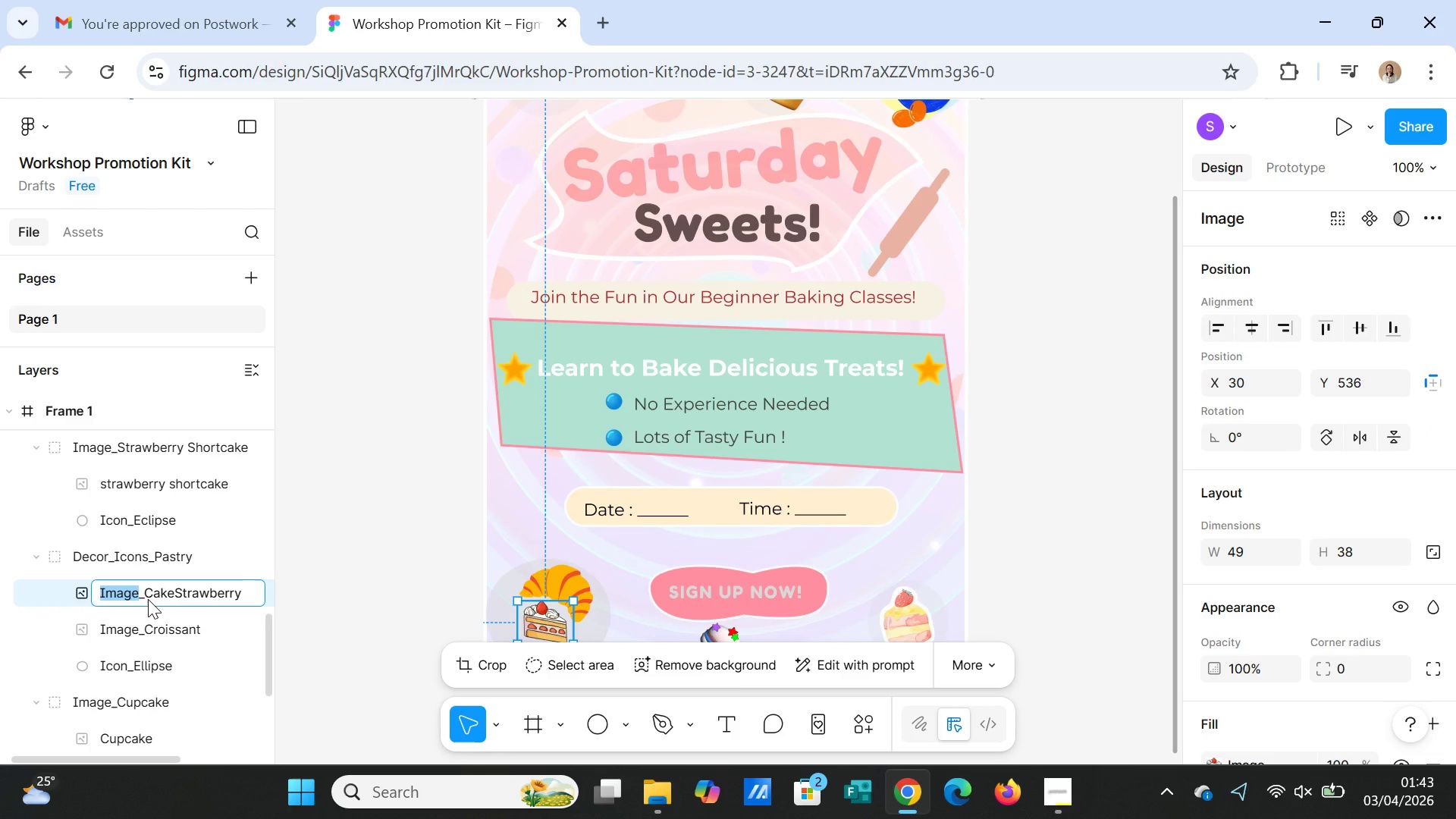 
type(Icoi)
key(Backspace)
type(n)
 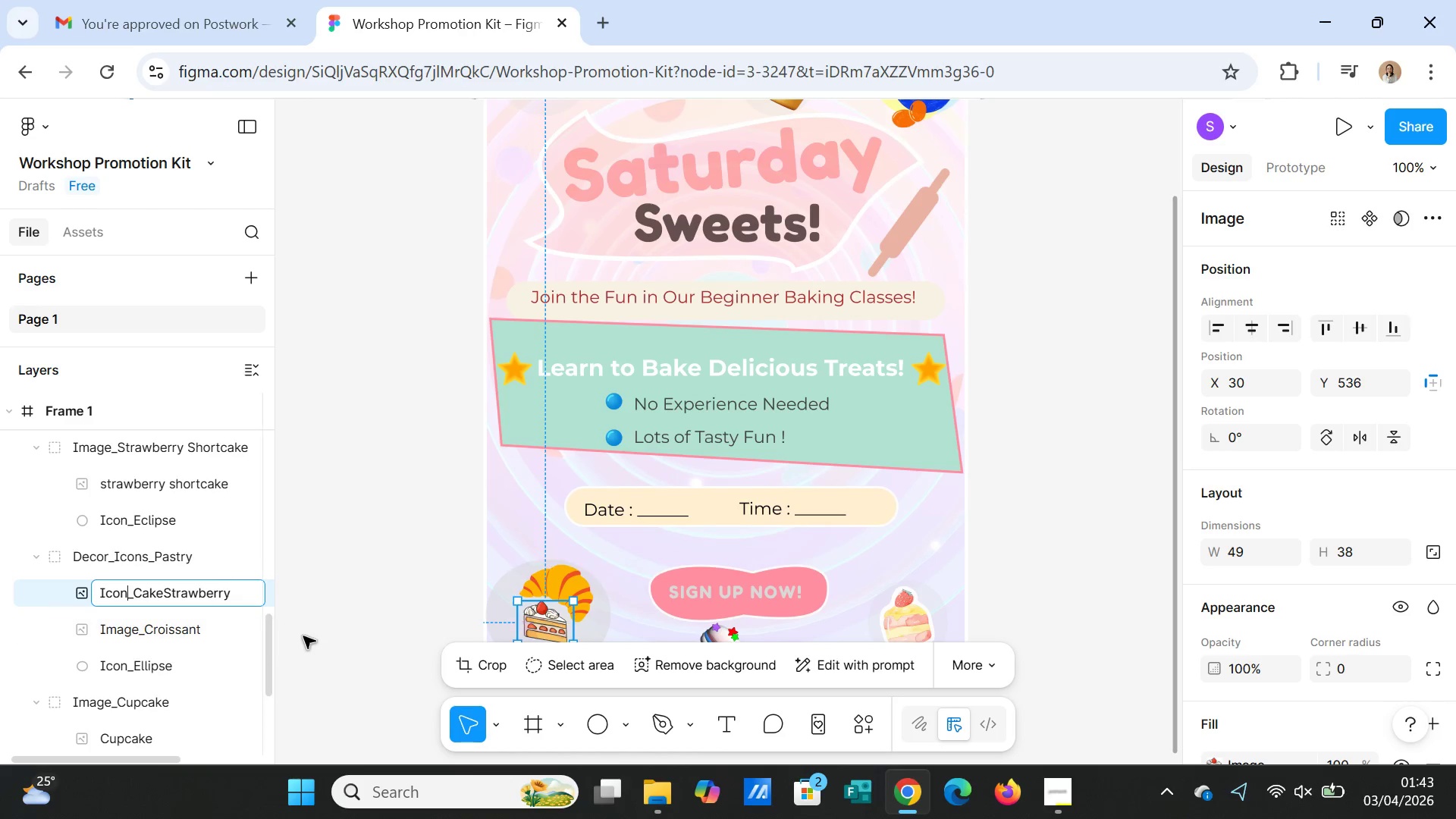 
left_click([313, 629])
 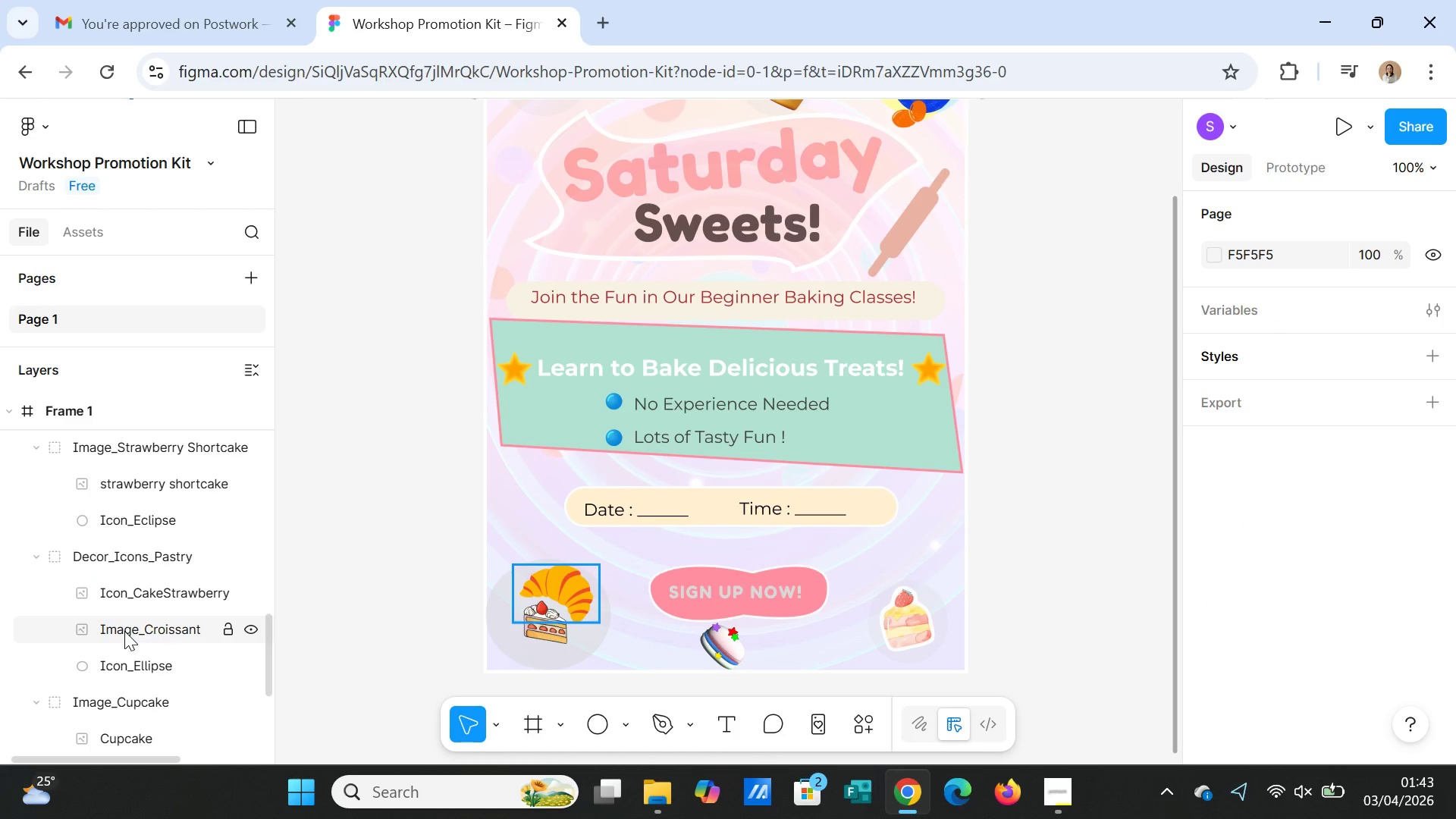 
double_click([124, 631])
 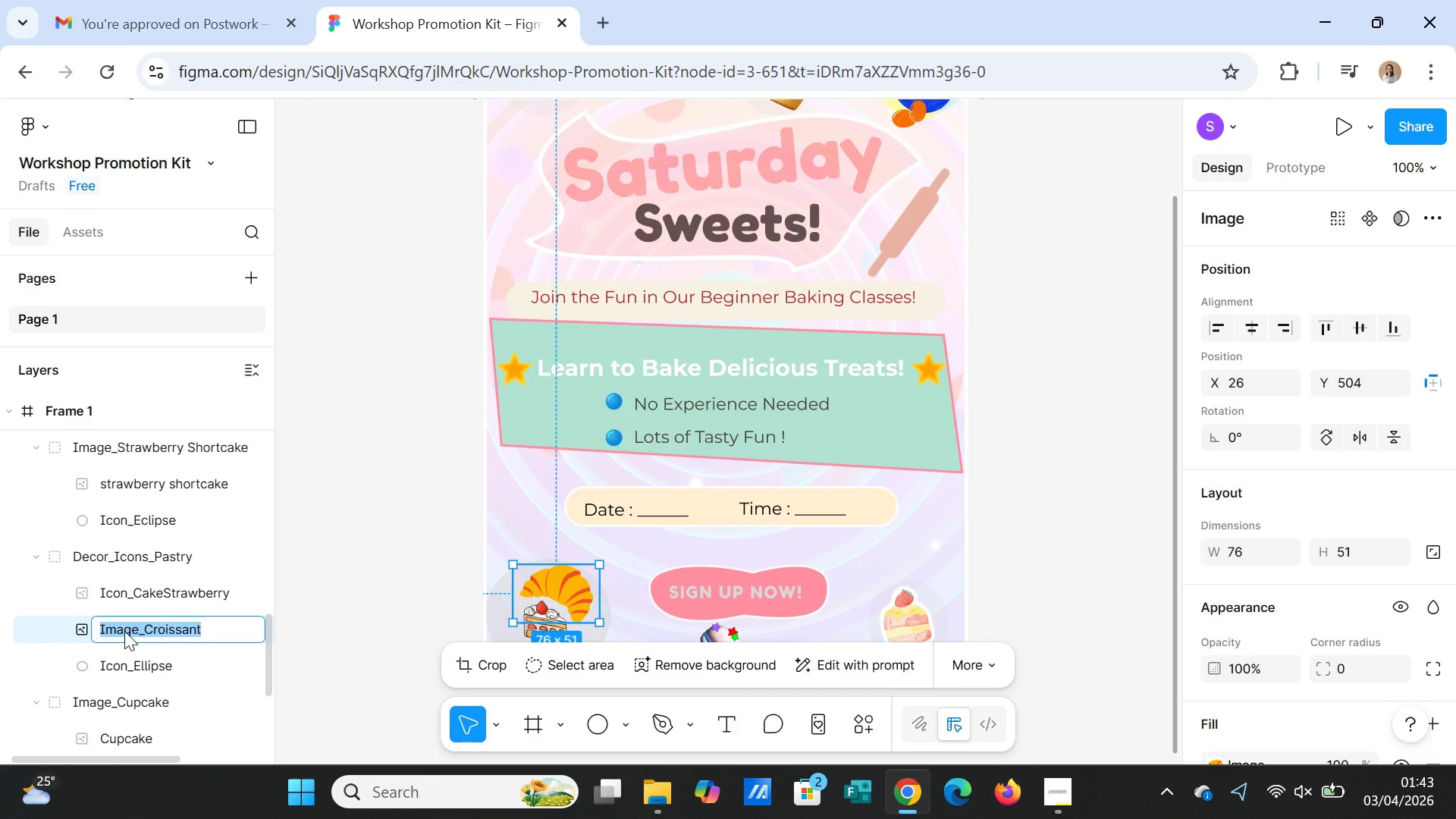 
left_click([124, 631])
 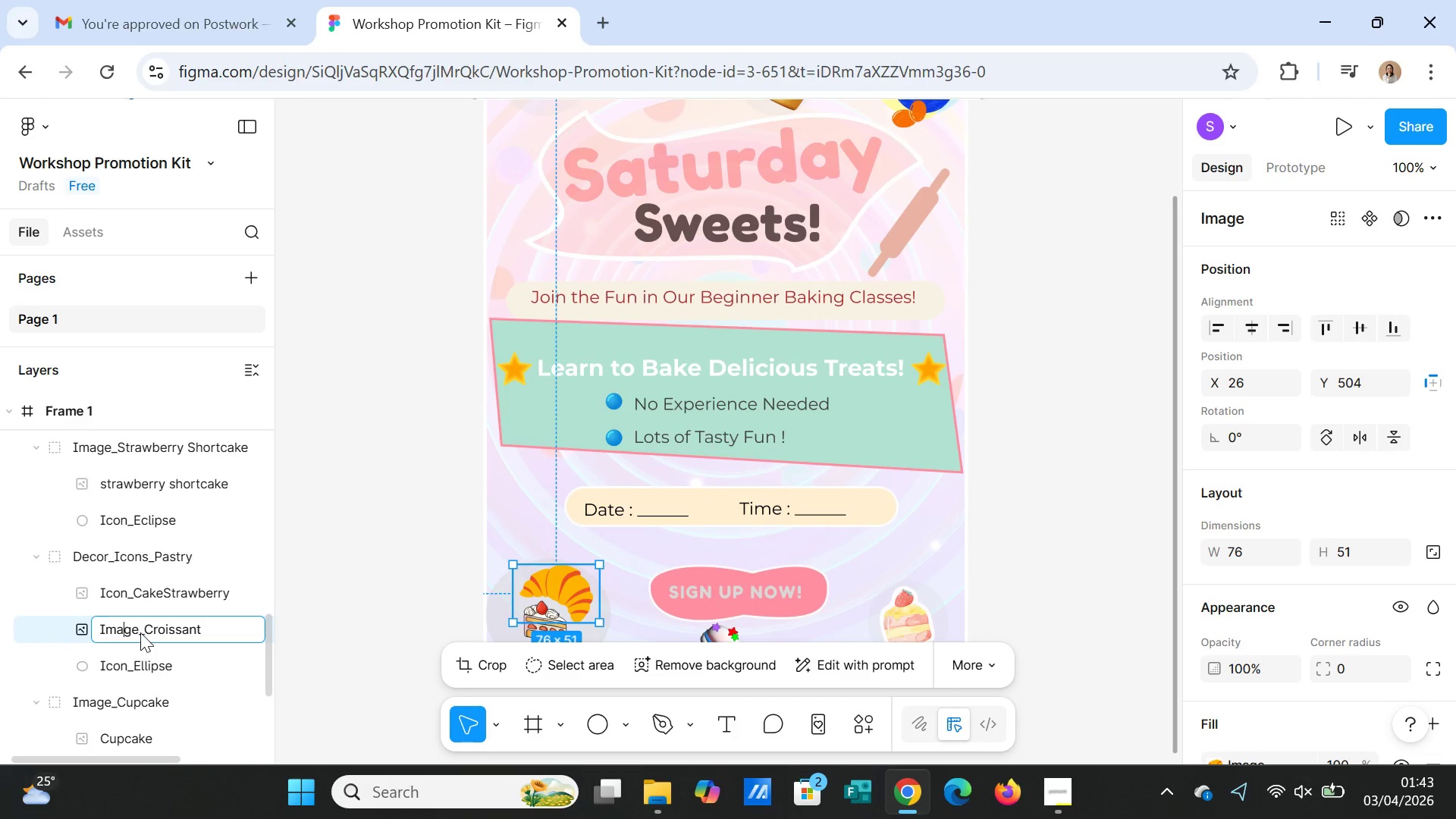 
left_click([137, 633])
 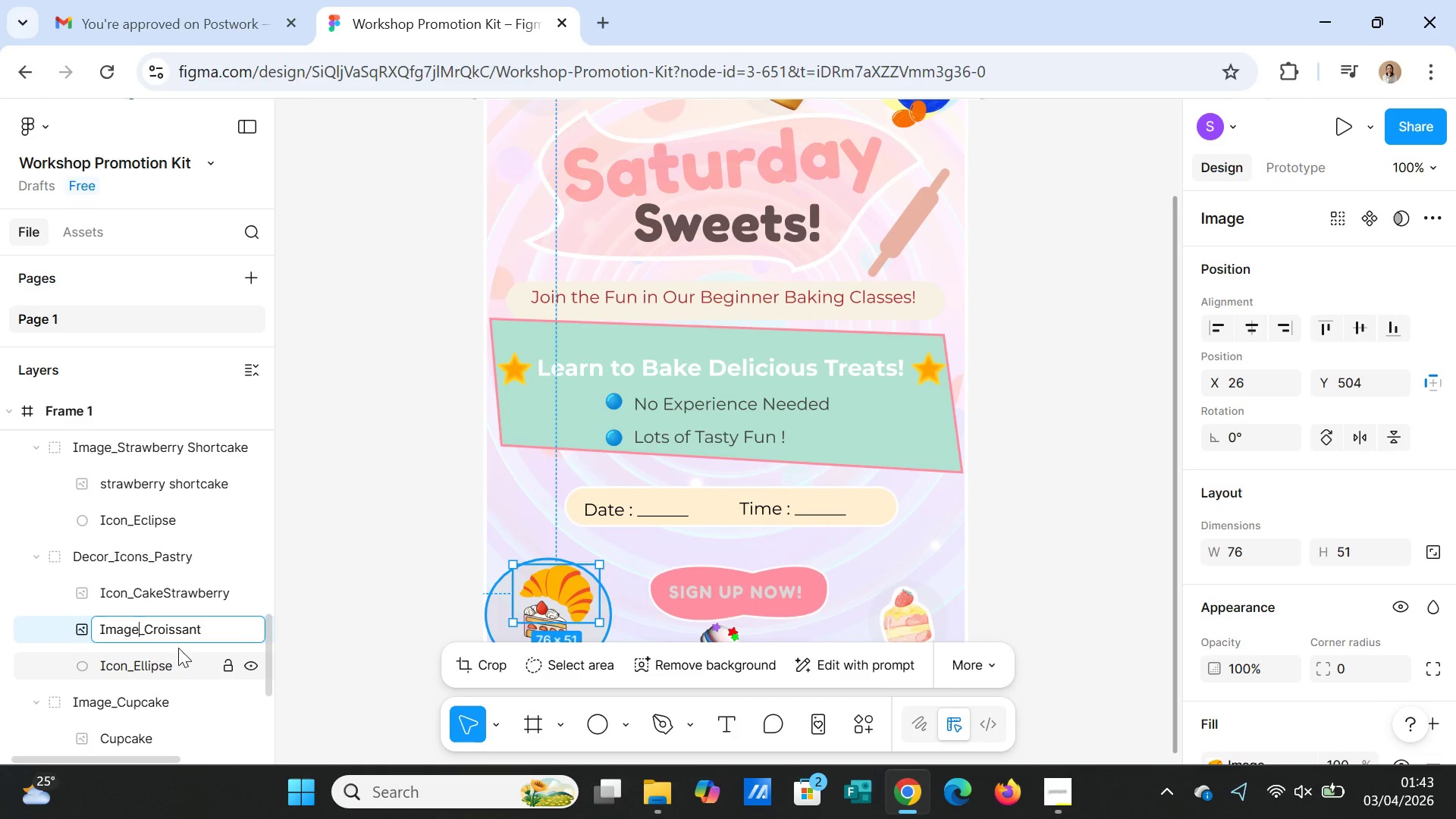 
key(Backspace)
key(Backspace)
key(Backspace)
key(Backspace)
type(con)
 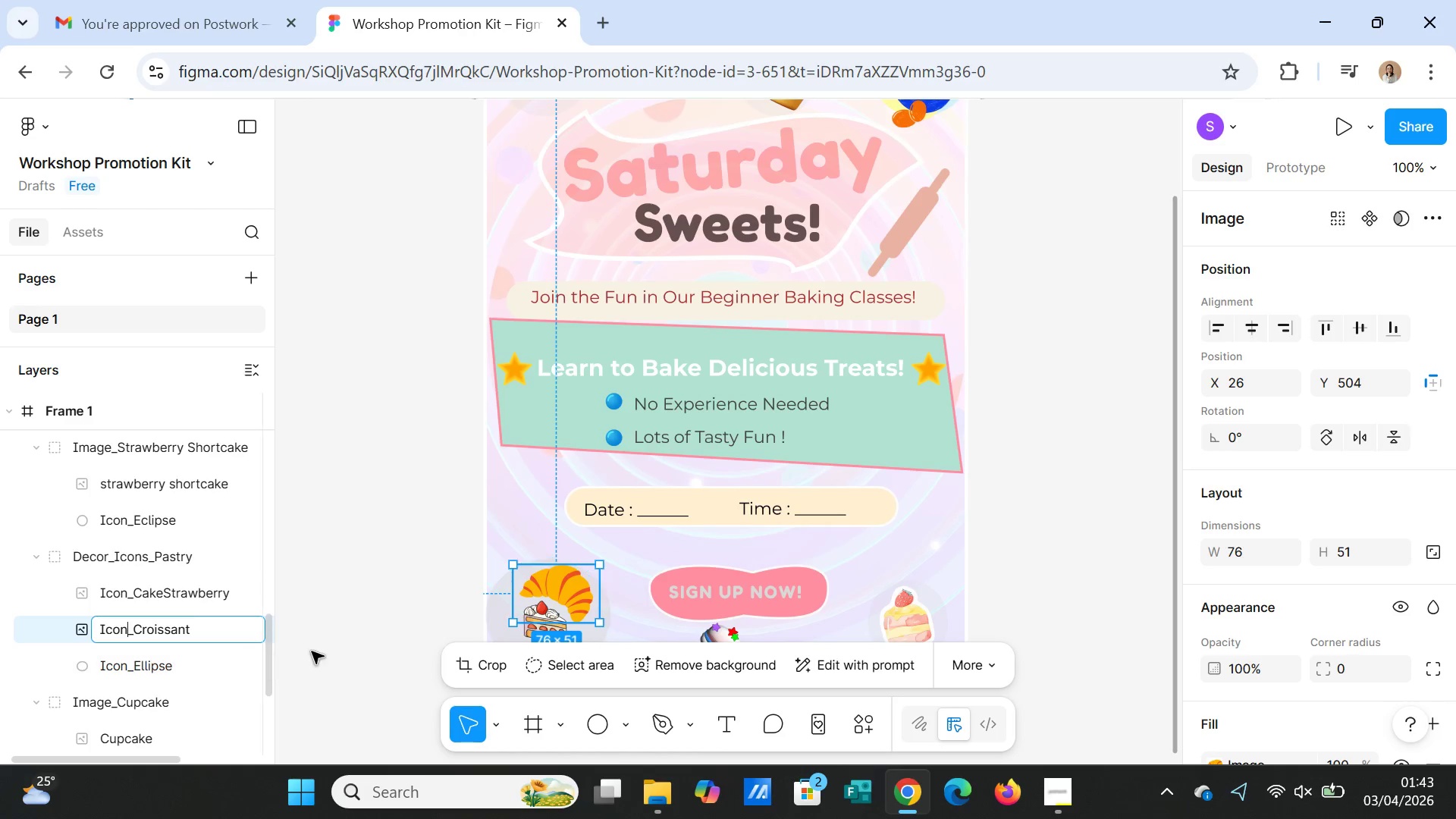 
left_click([318, 650])
 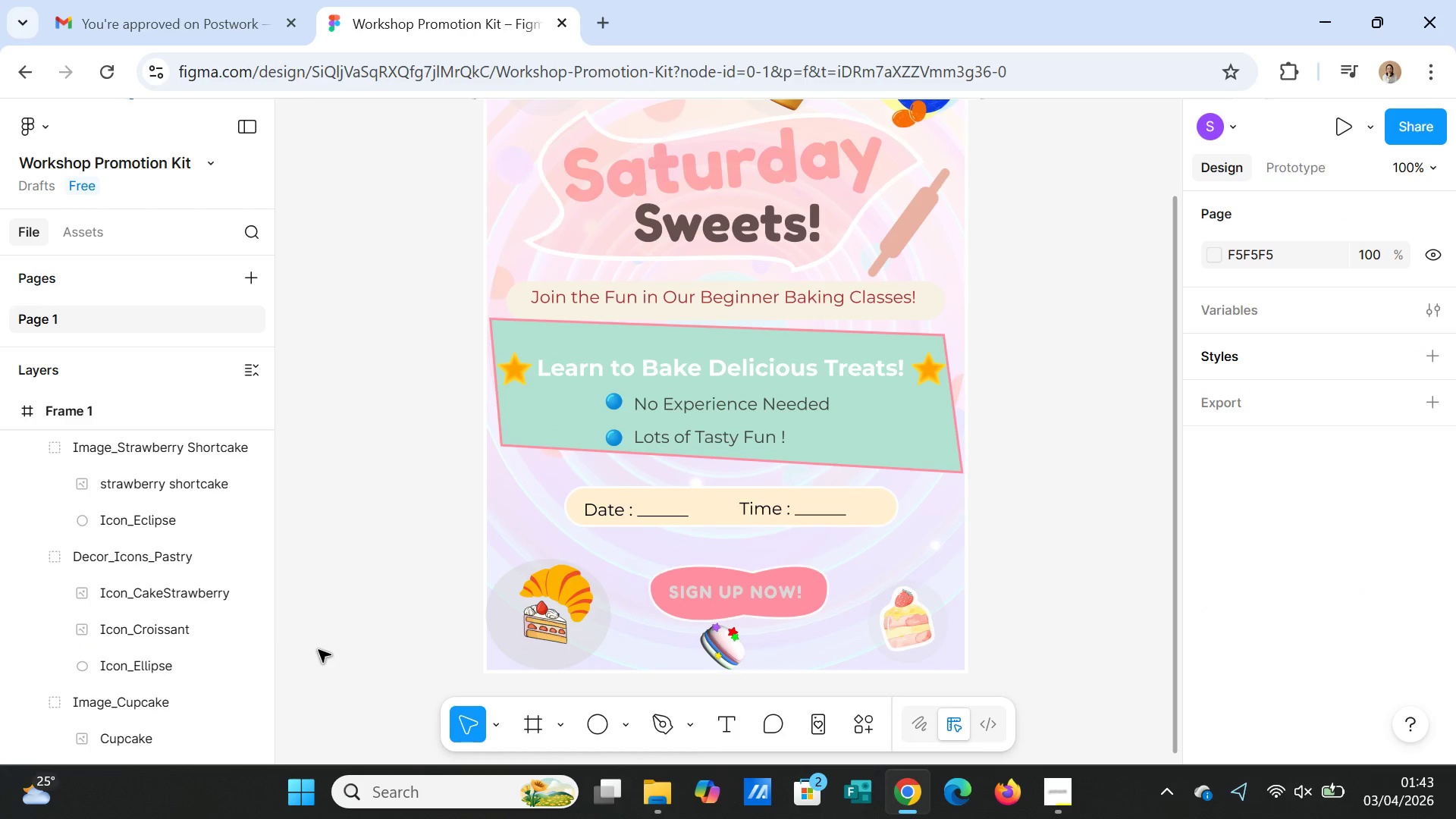 
wait(5.2)
 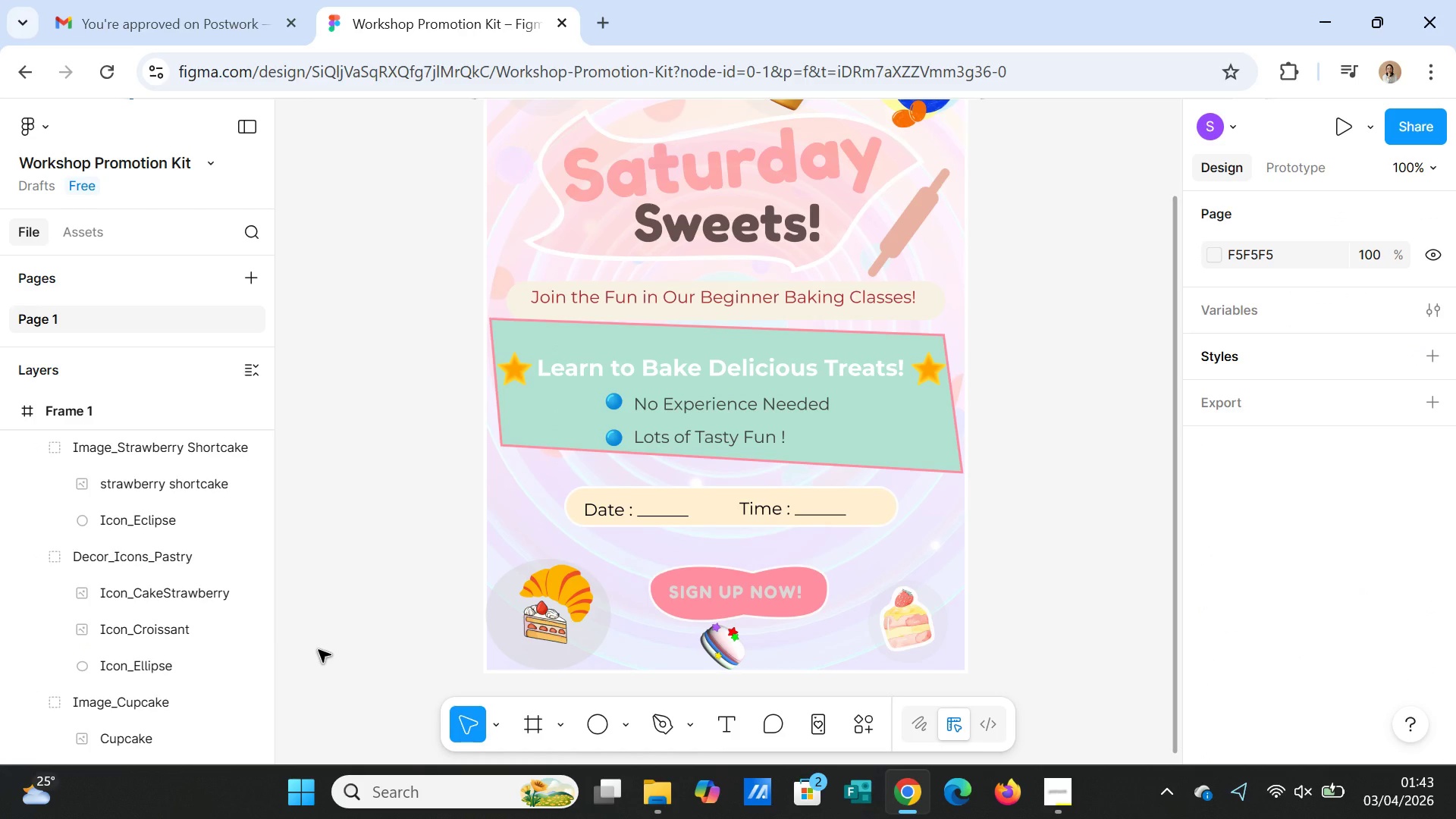 
scroll: coordinate [190, 713], scroll_direction: down, amount: 4.0
 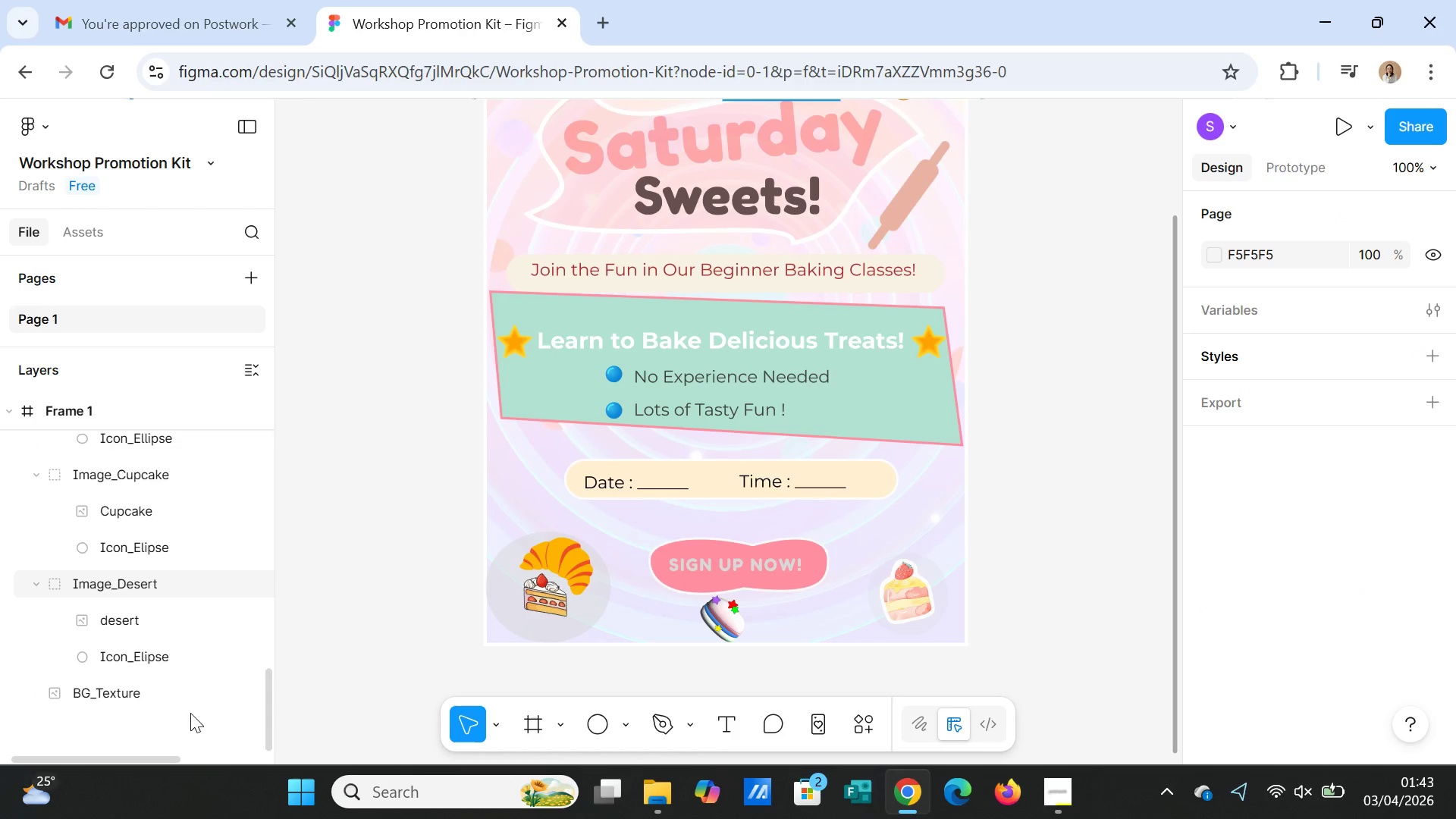 
scroll: coordinate [190, 712], scroll_direction: up, amount: 11.0
 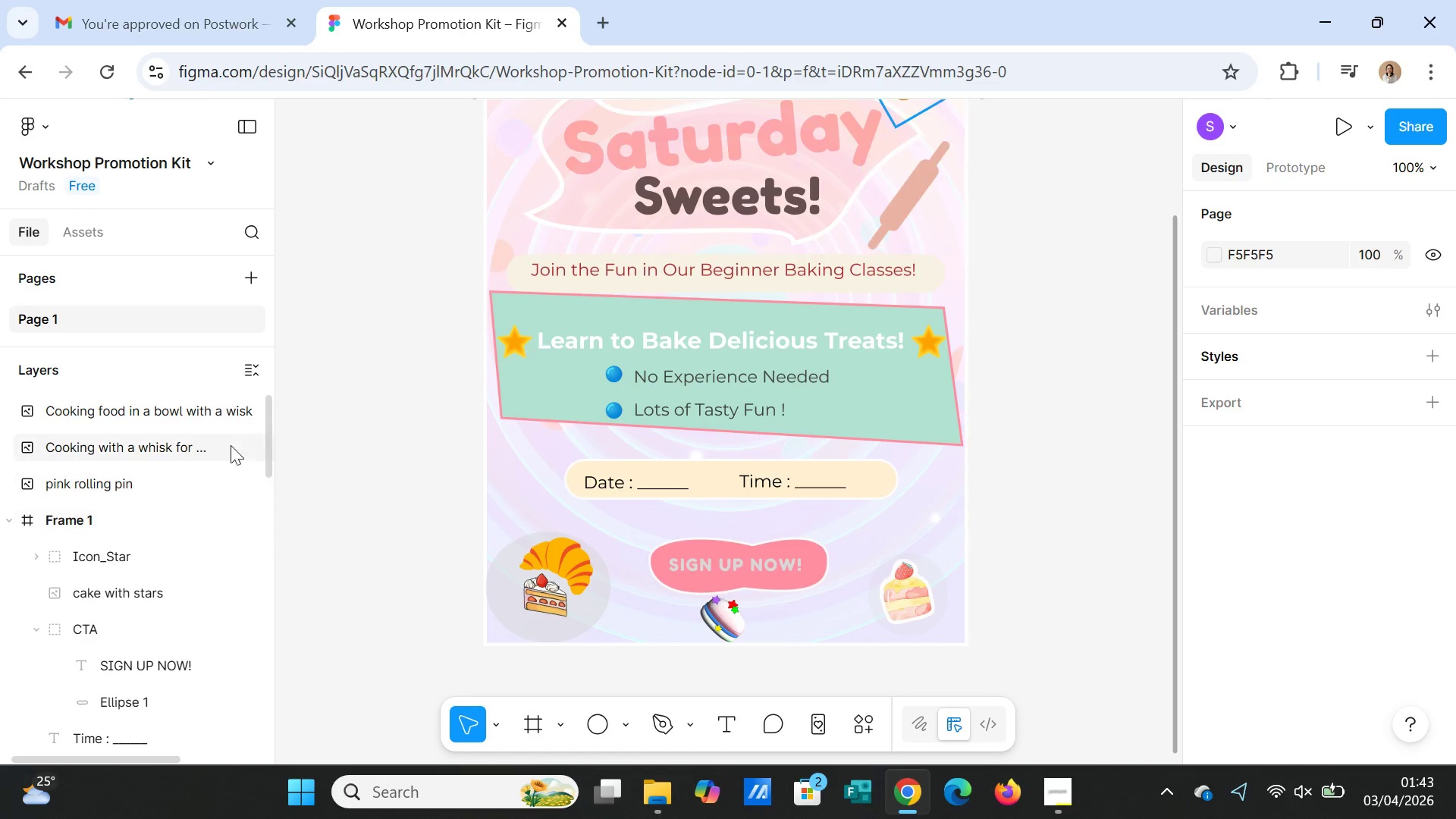 
left_click([206, 420])
 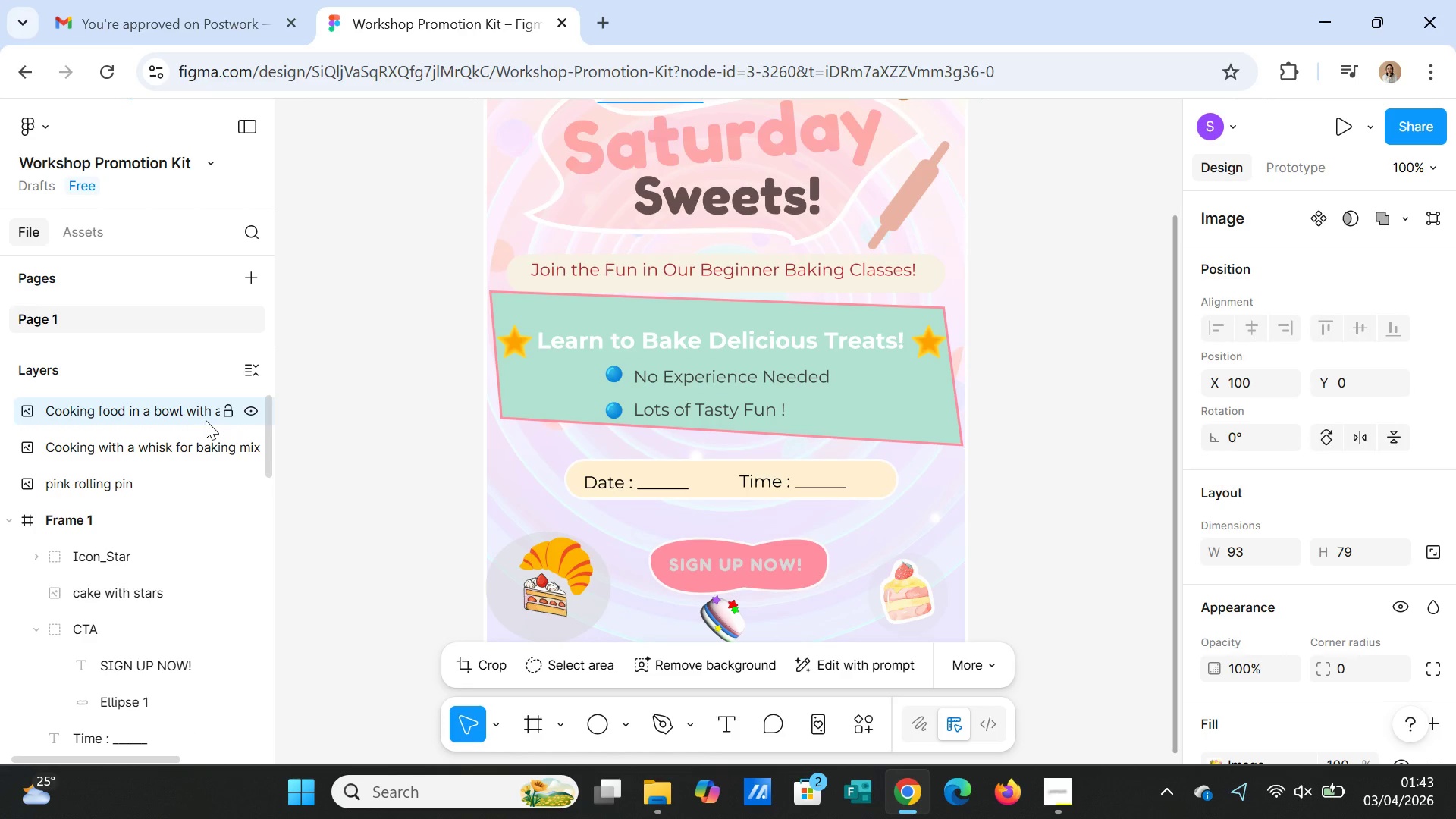 
left_click([165, 454])
 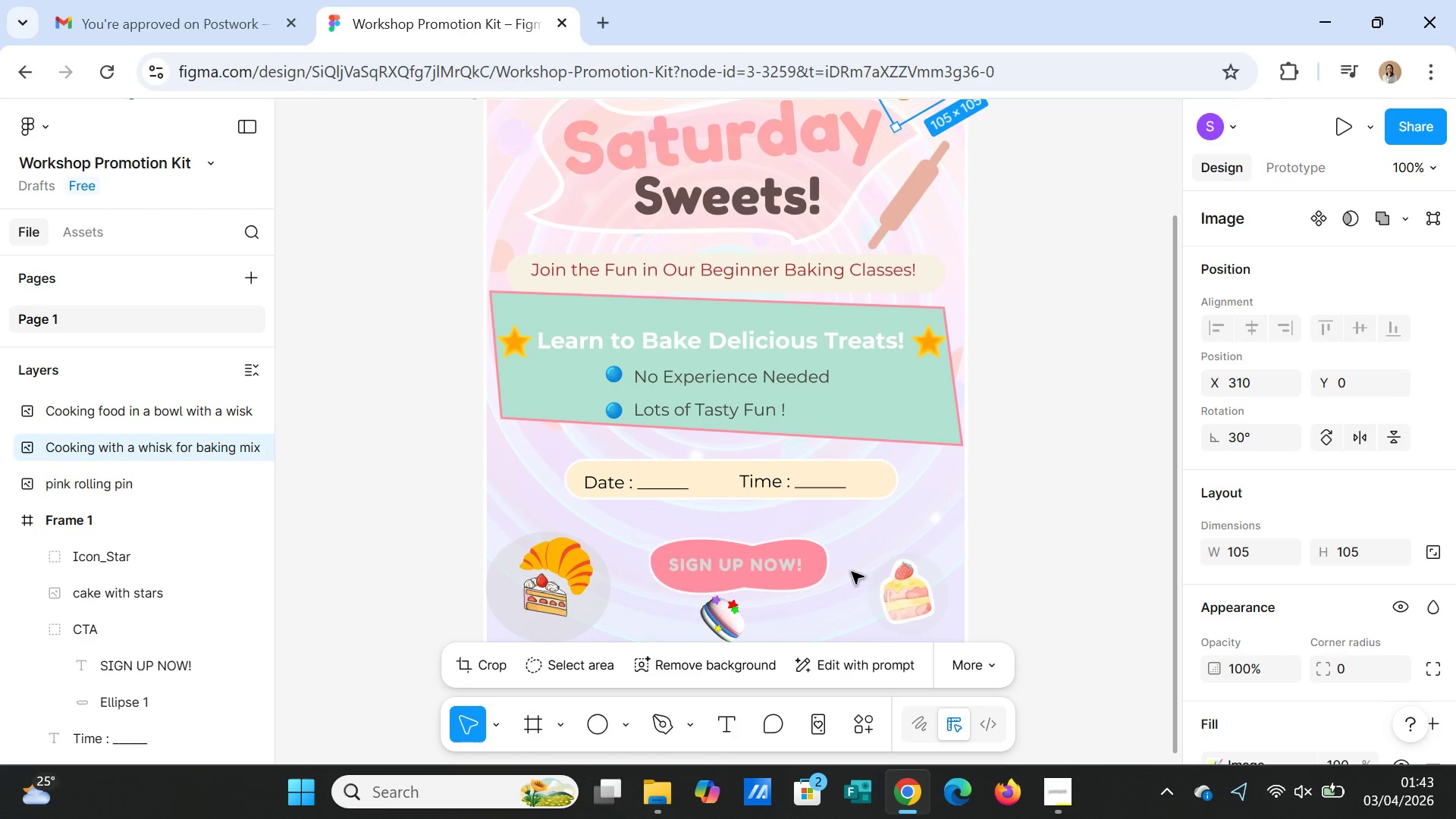 
scroll: coordinate [928, 532], scroll_direction: up, amount: 6.0
 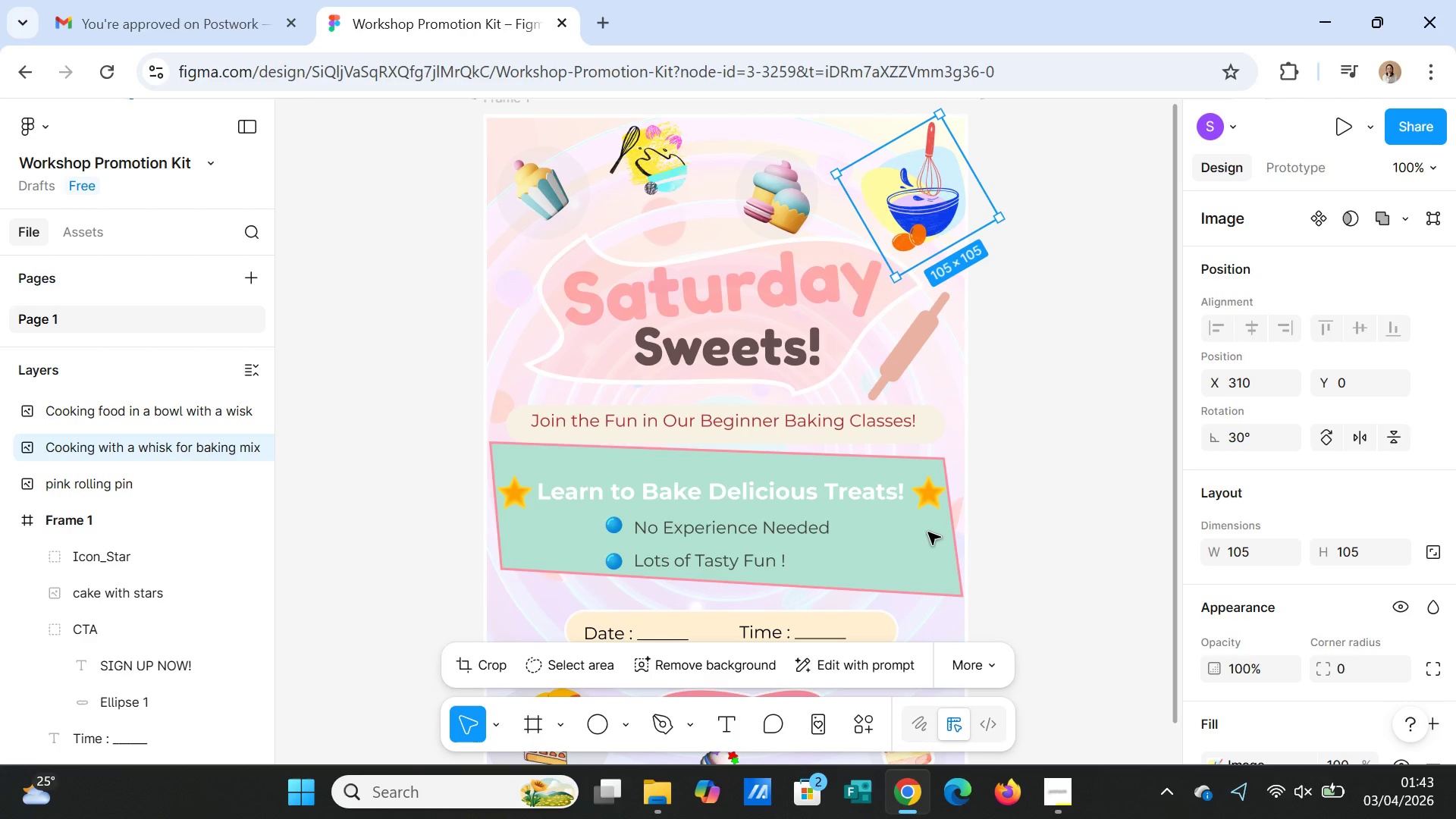 
scroll: coordinate [928, 532], scroll_direction: down, amount: 3.0
 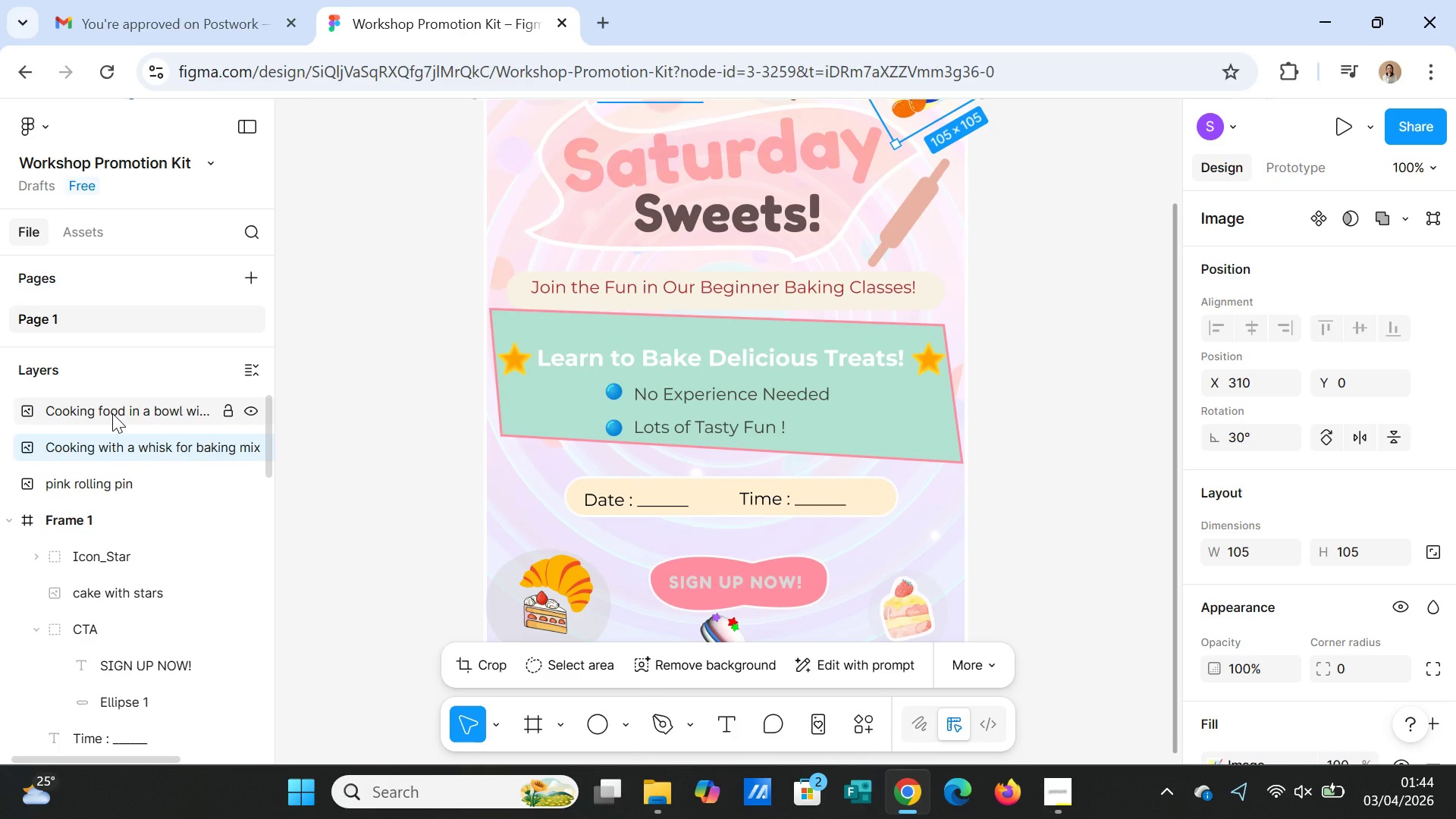 
left_click([112, 413])
 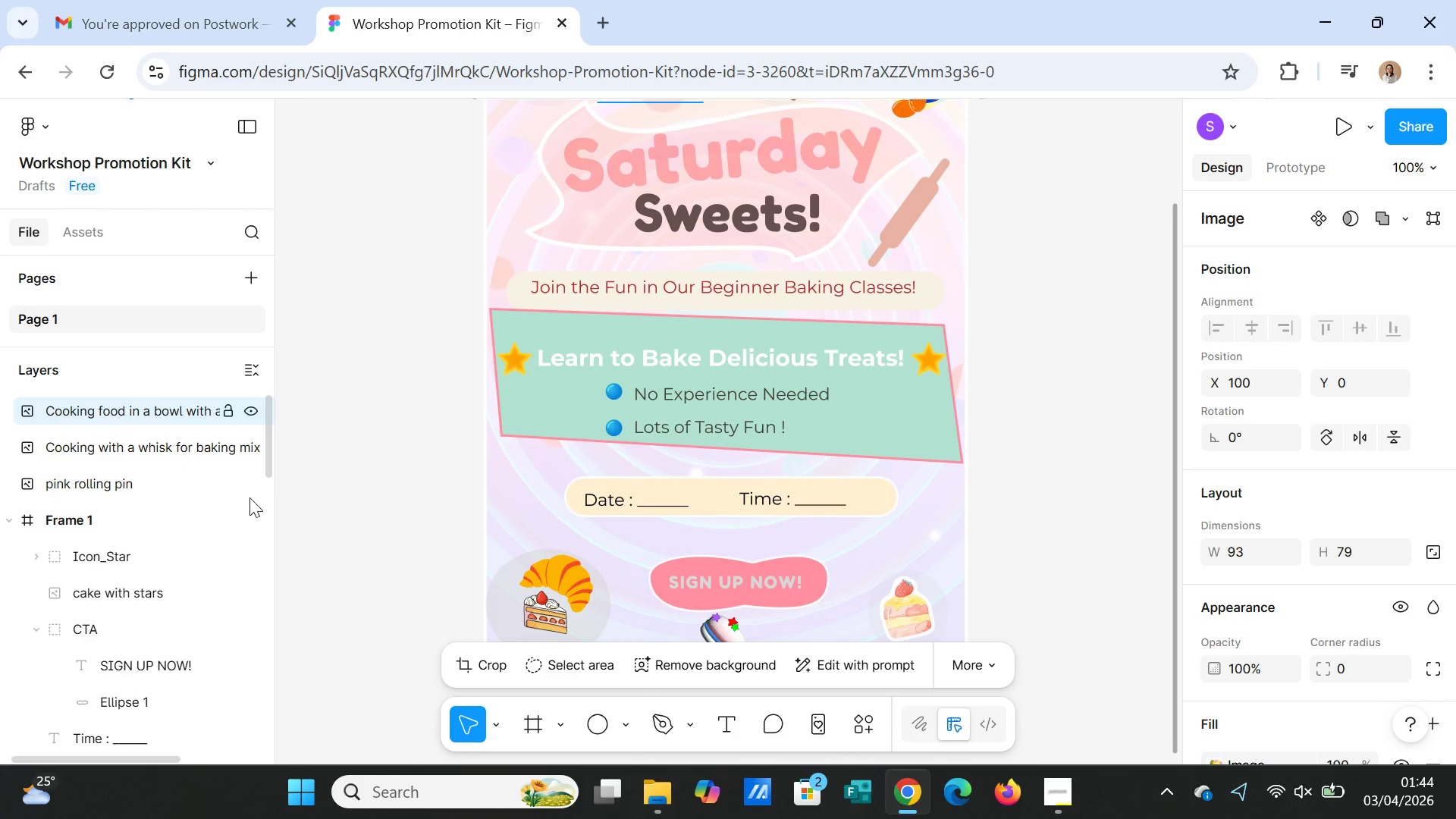 
scroll: coordinate [941, 441], scroll_direction: up, amount: 7.0
 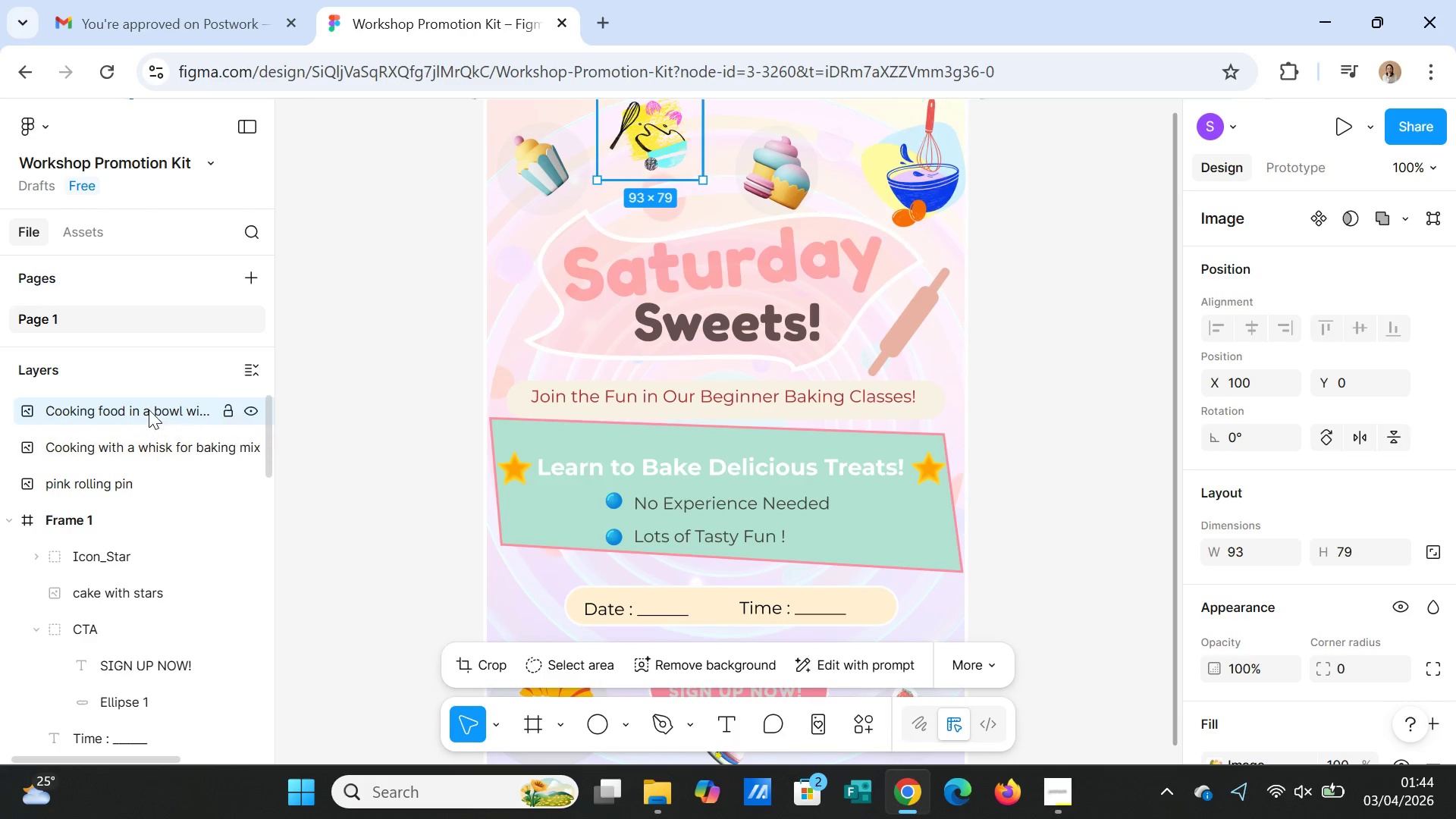 
left_click_drag(start_coordinate=[149, 410], to_coordinate=[140, 540])
 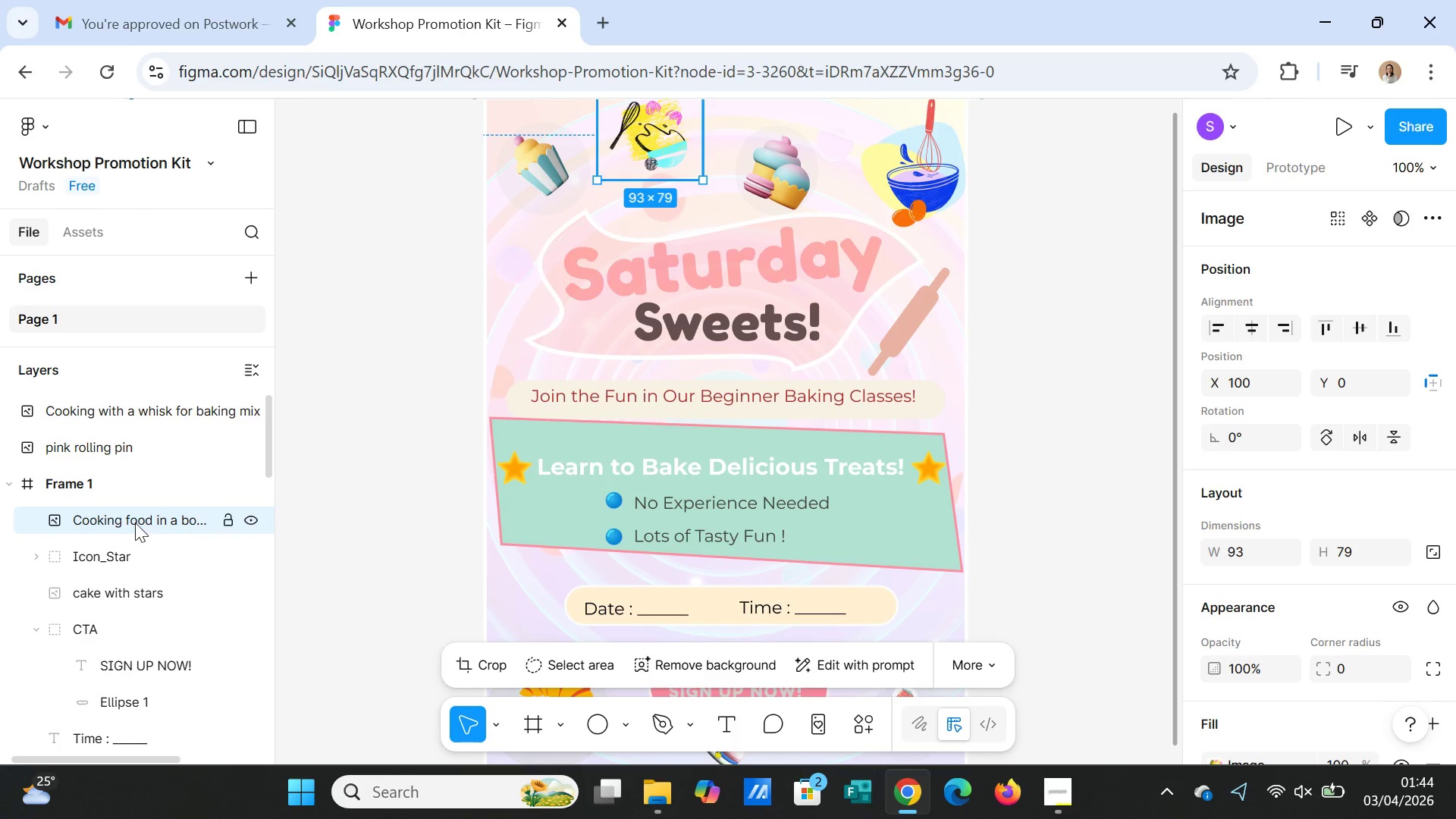 
double_click([135, 522])
 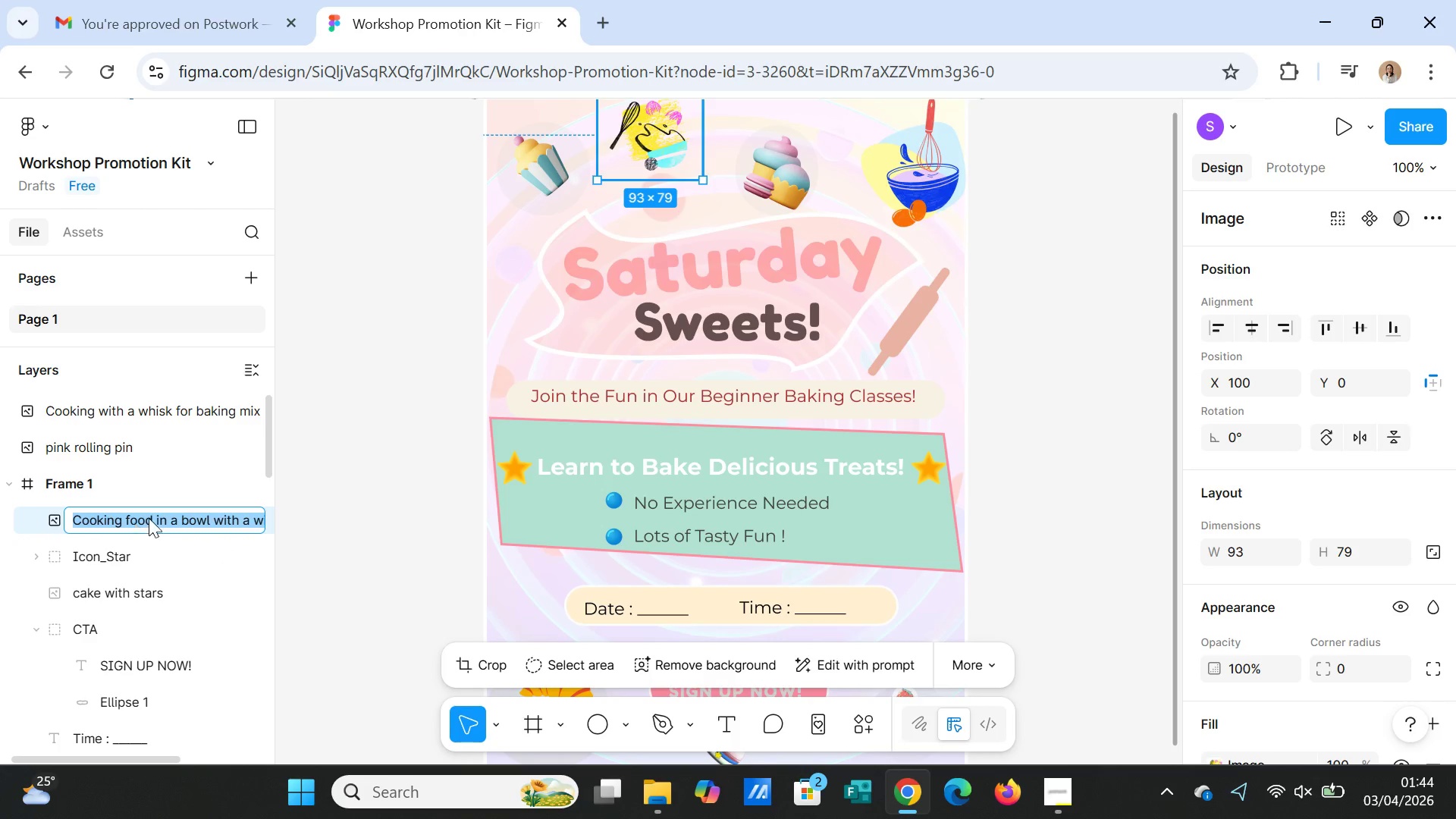 
type(Decor)
 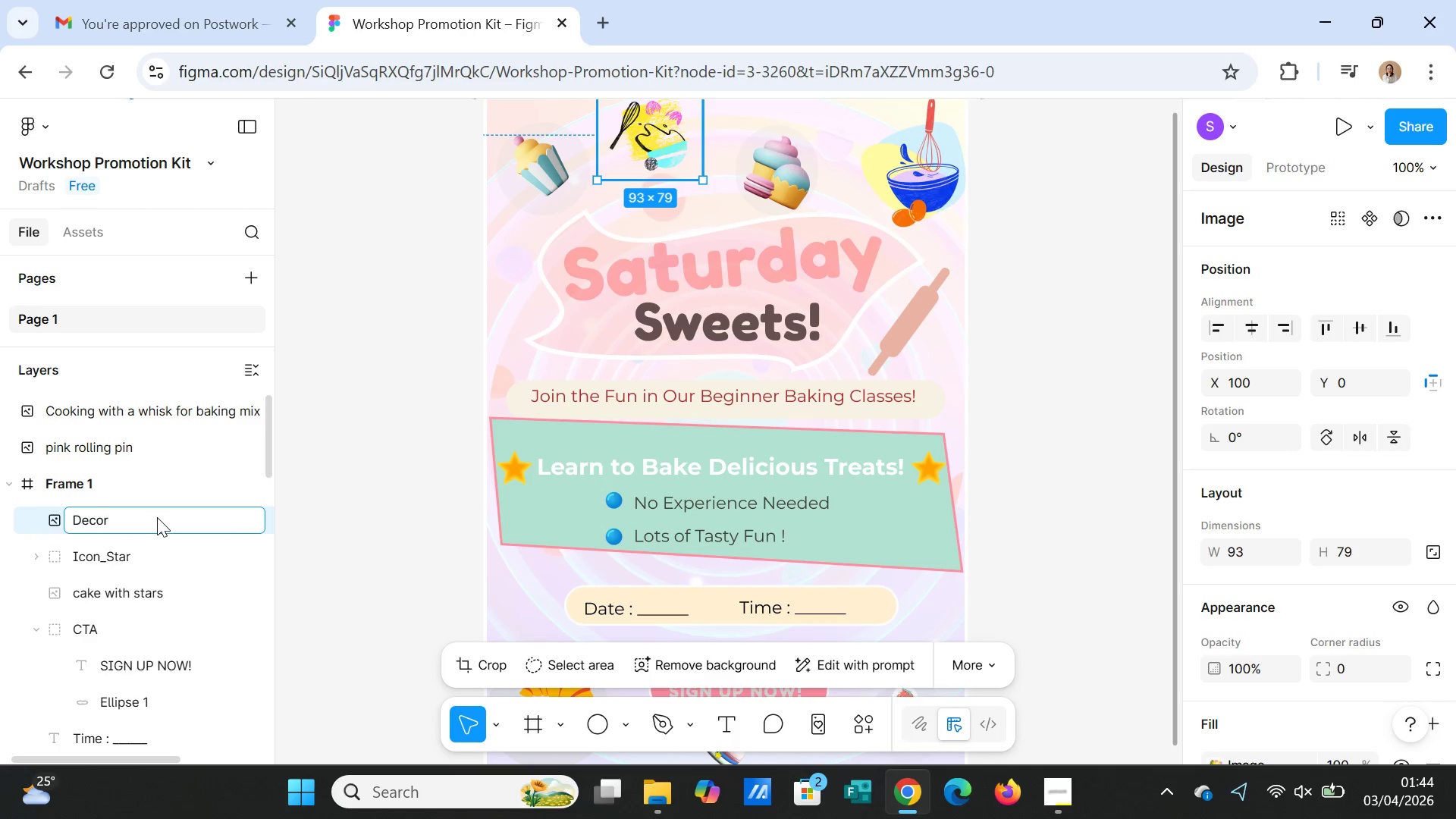 
wait(5.47)
 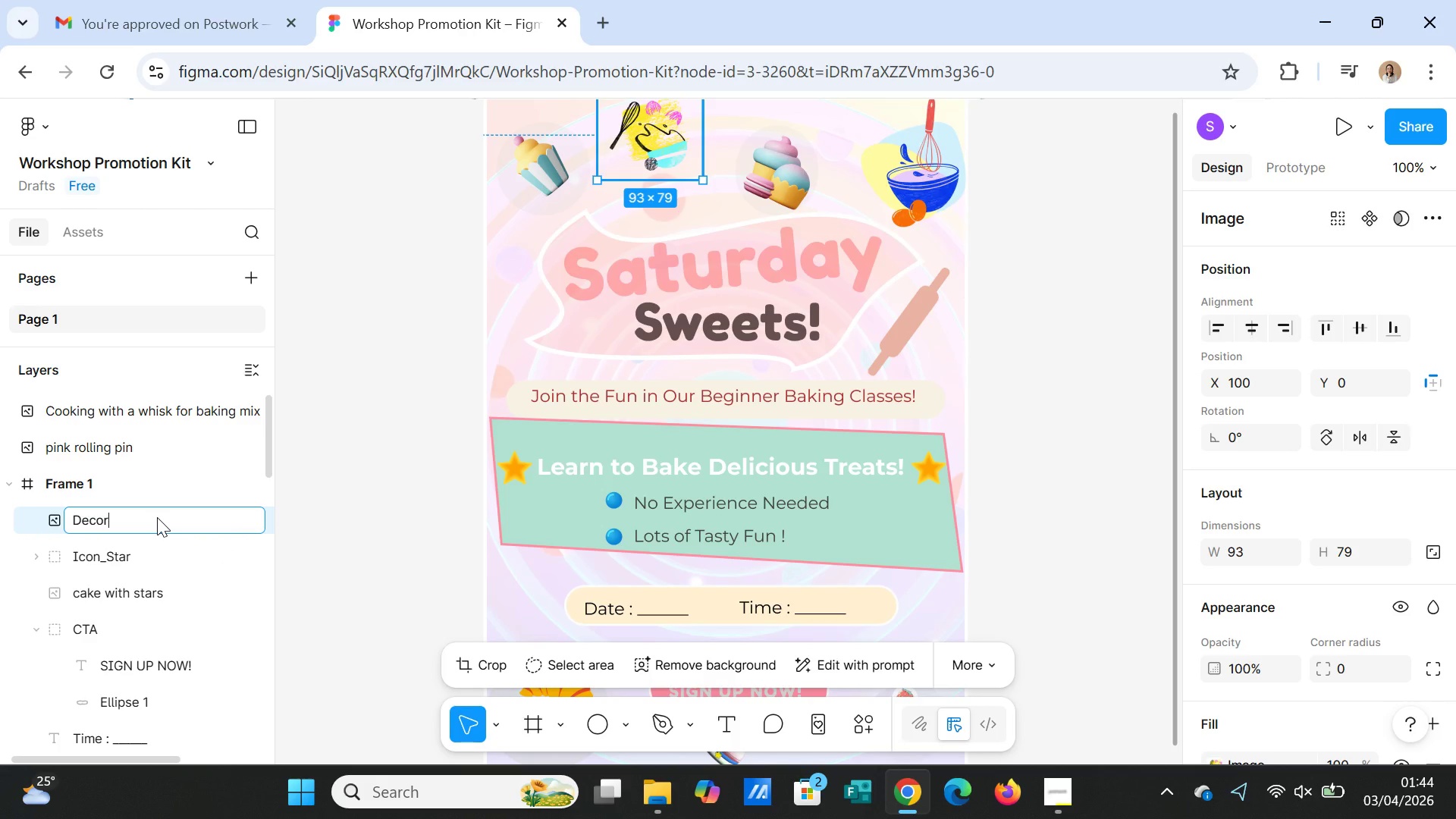 
type(_Icons_BakingTools)
 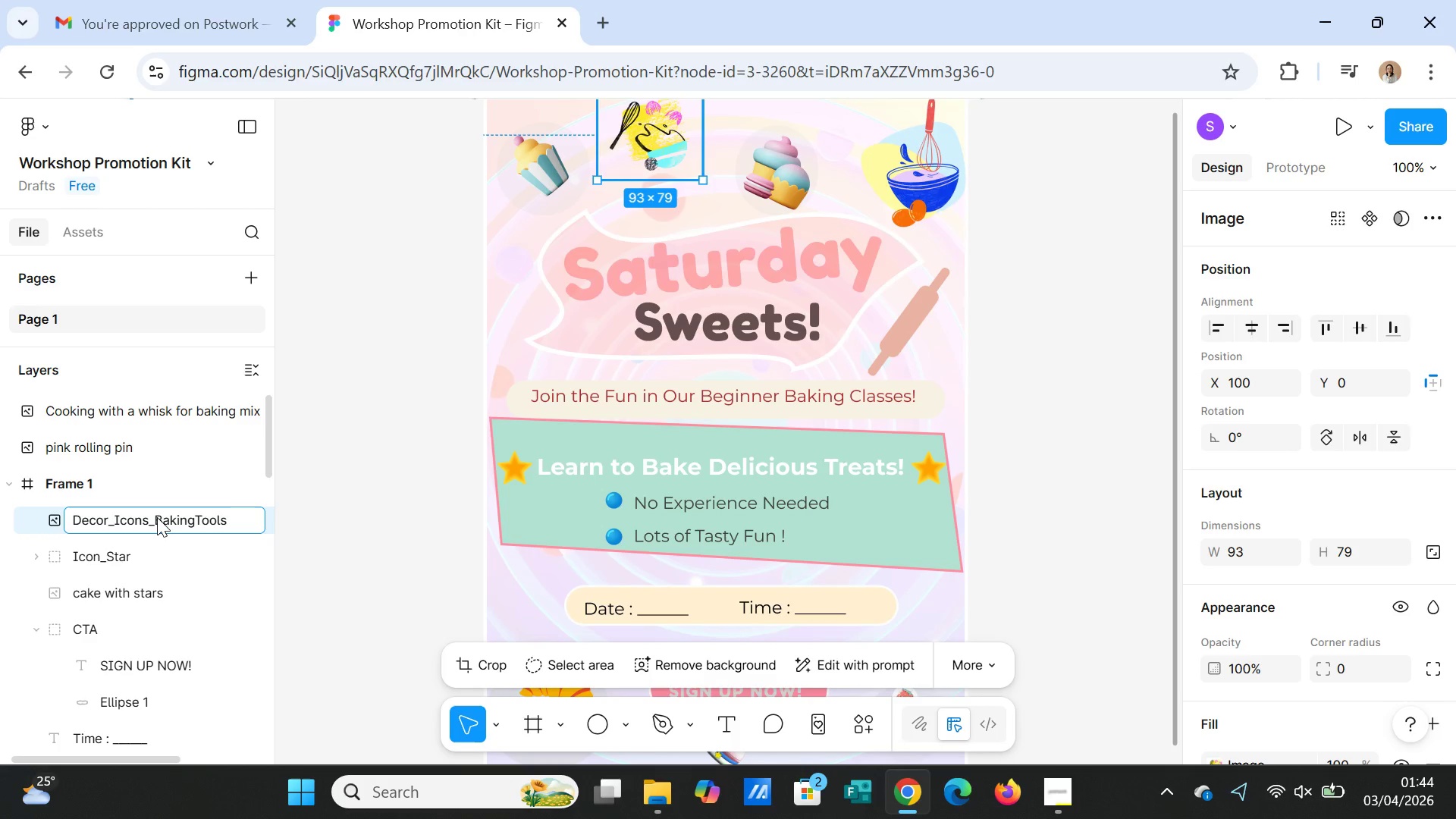 
left_click([326, 585])
 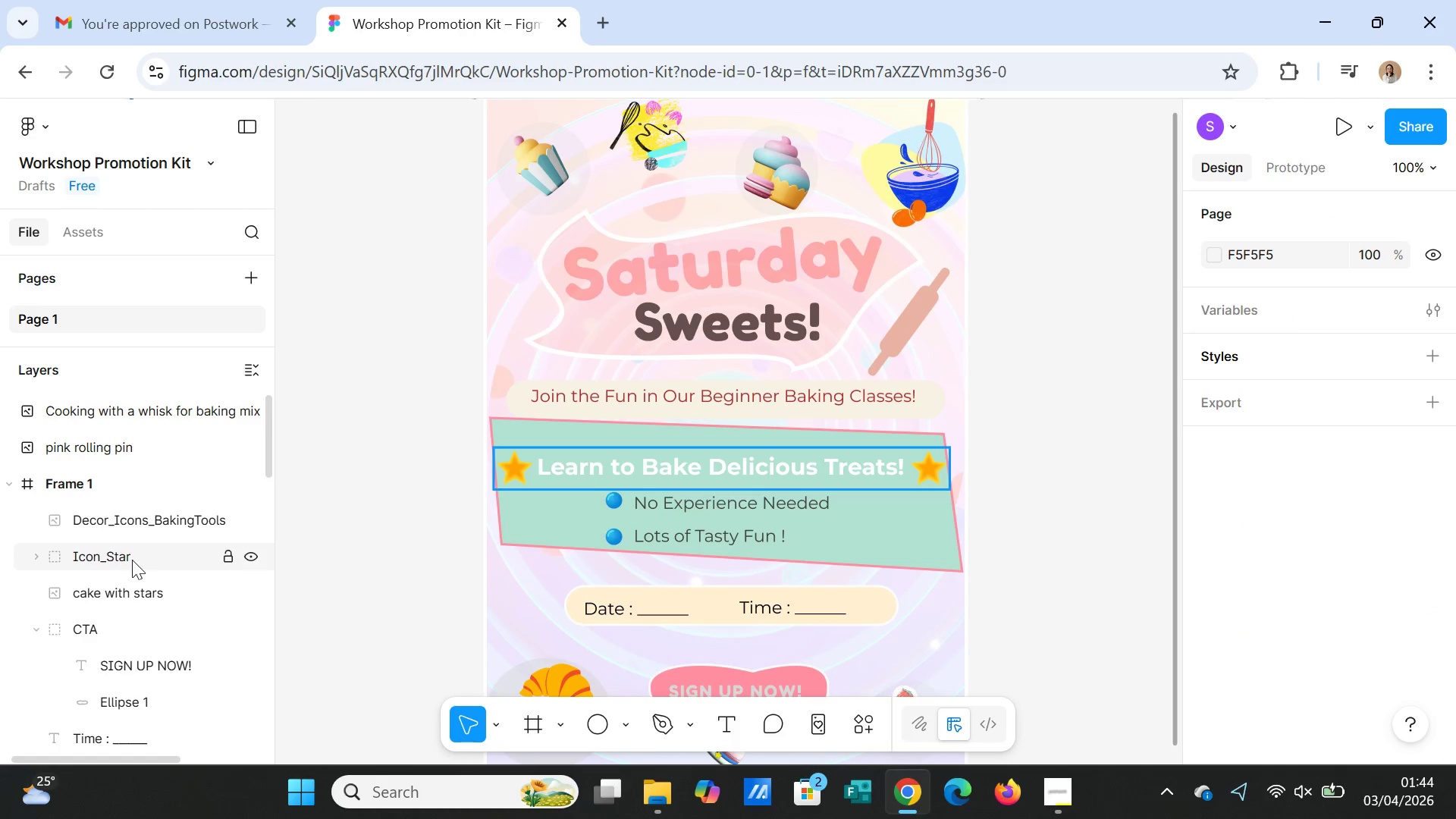 
left_click([132, 560])
 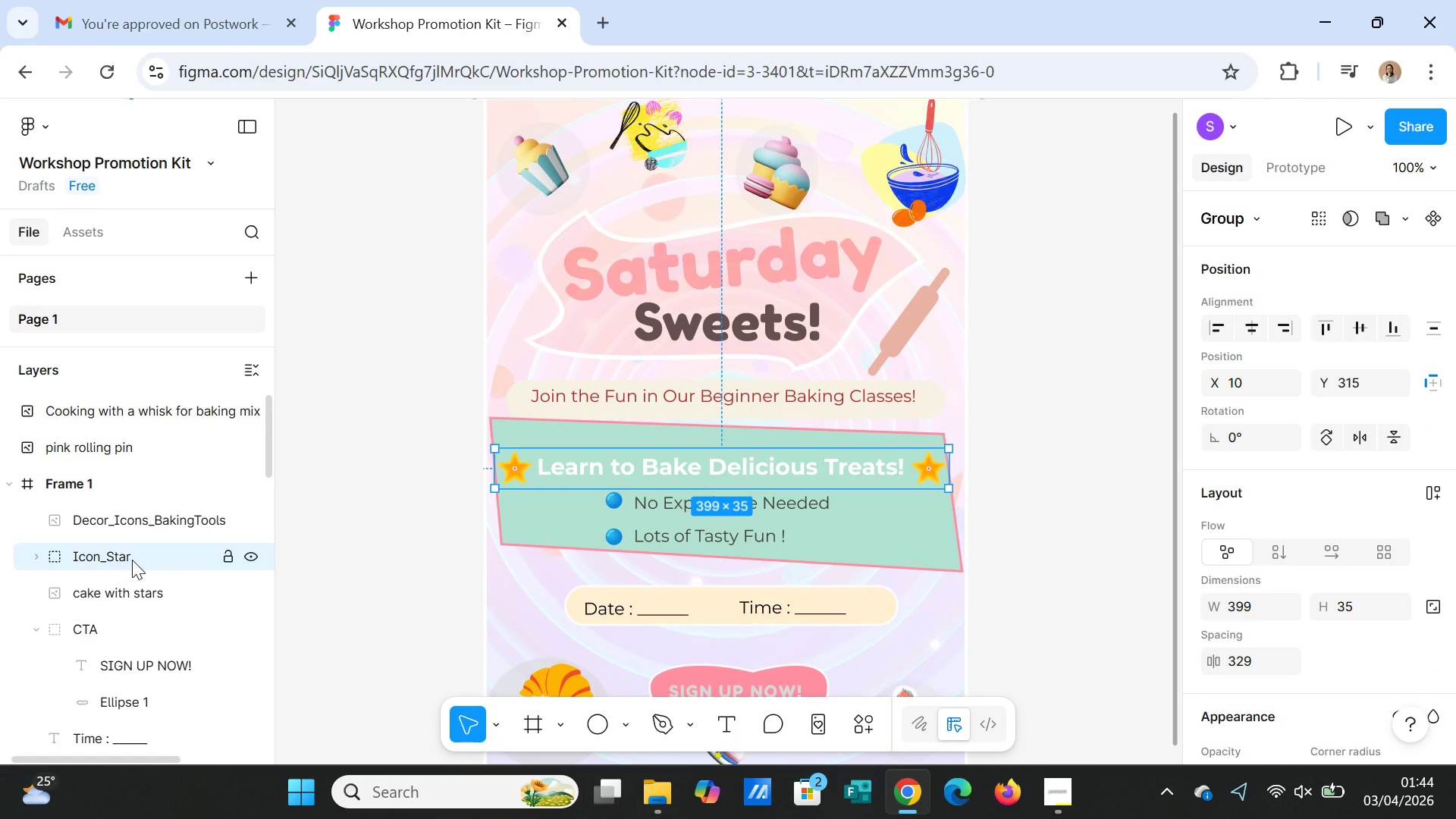 
left_click([132, 595])
 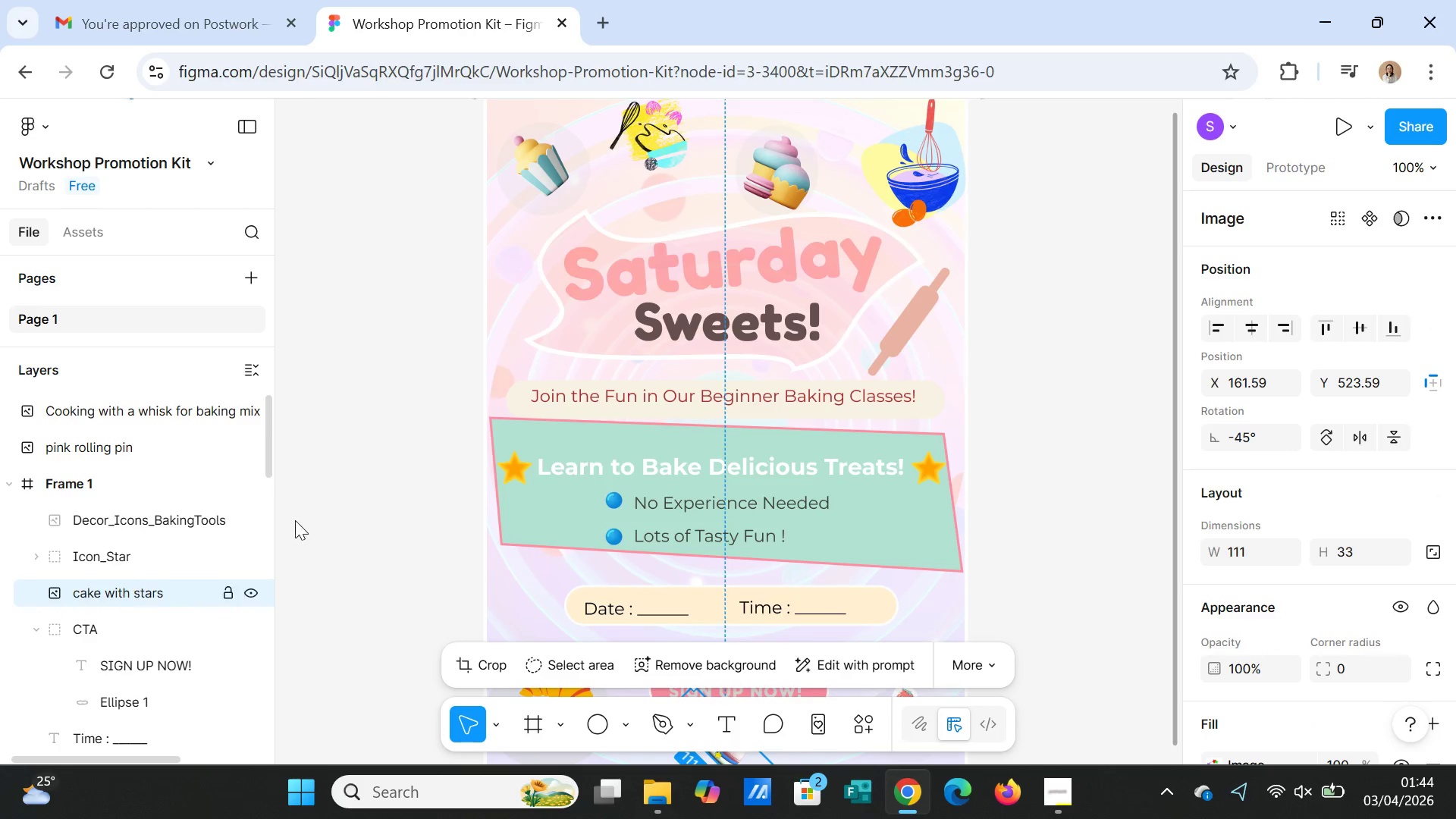 
scroll: coordinate [571, 453], scroll_direction: down, amount: 5.0
 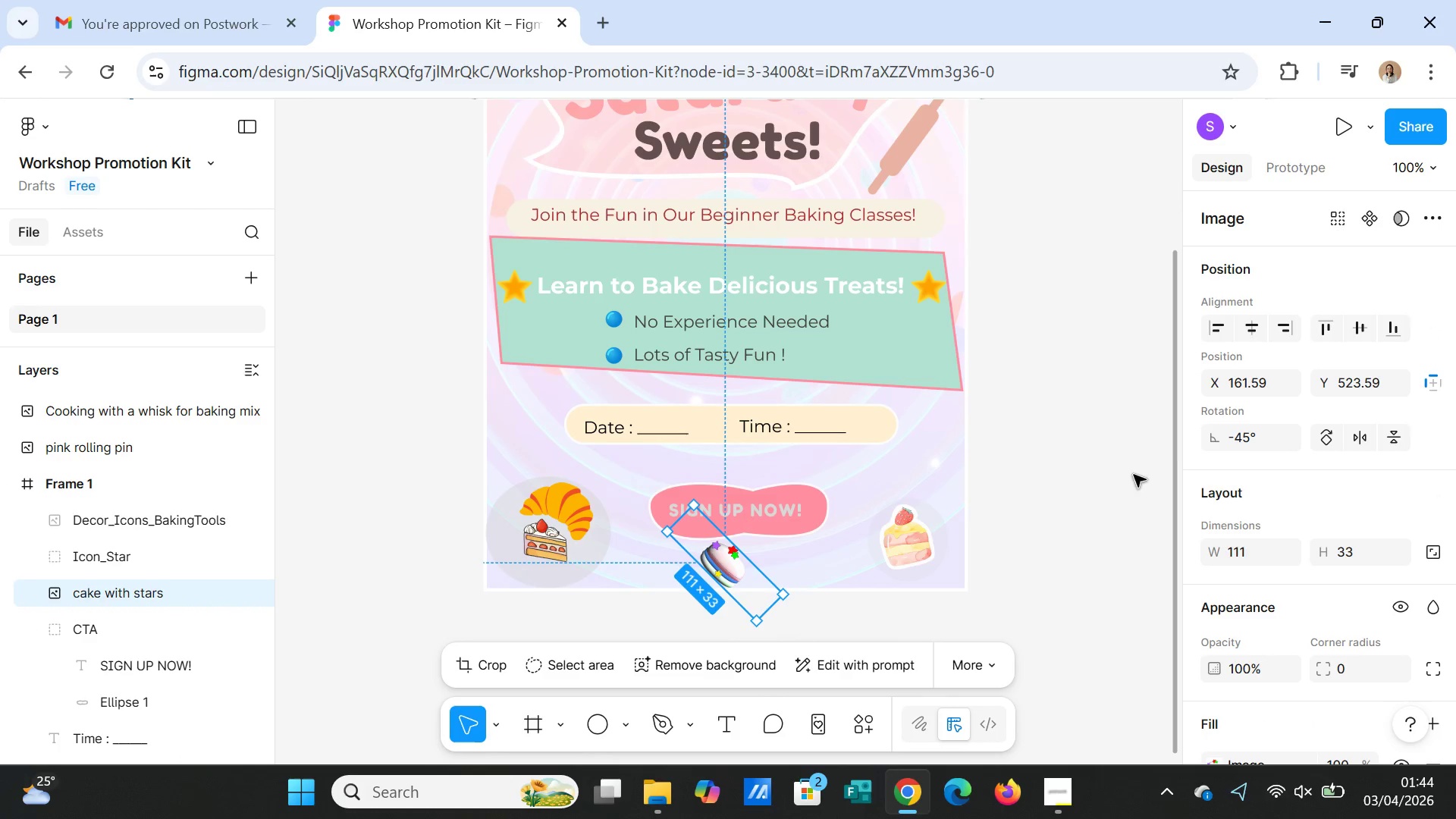 
left_click([1150, 479])
 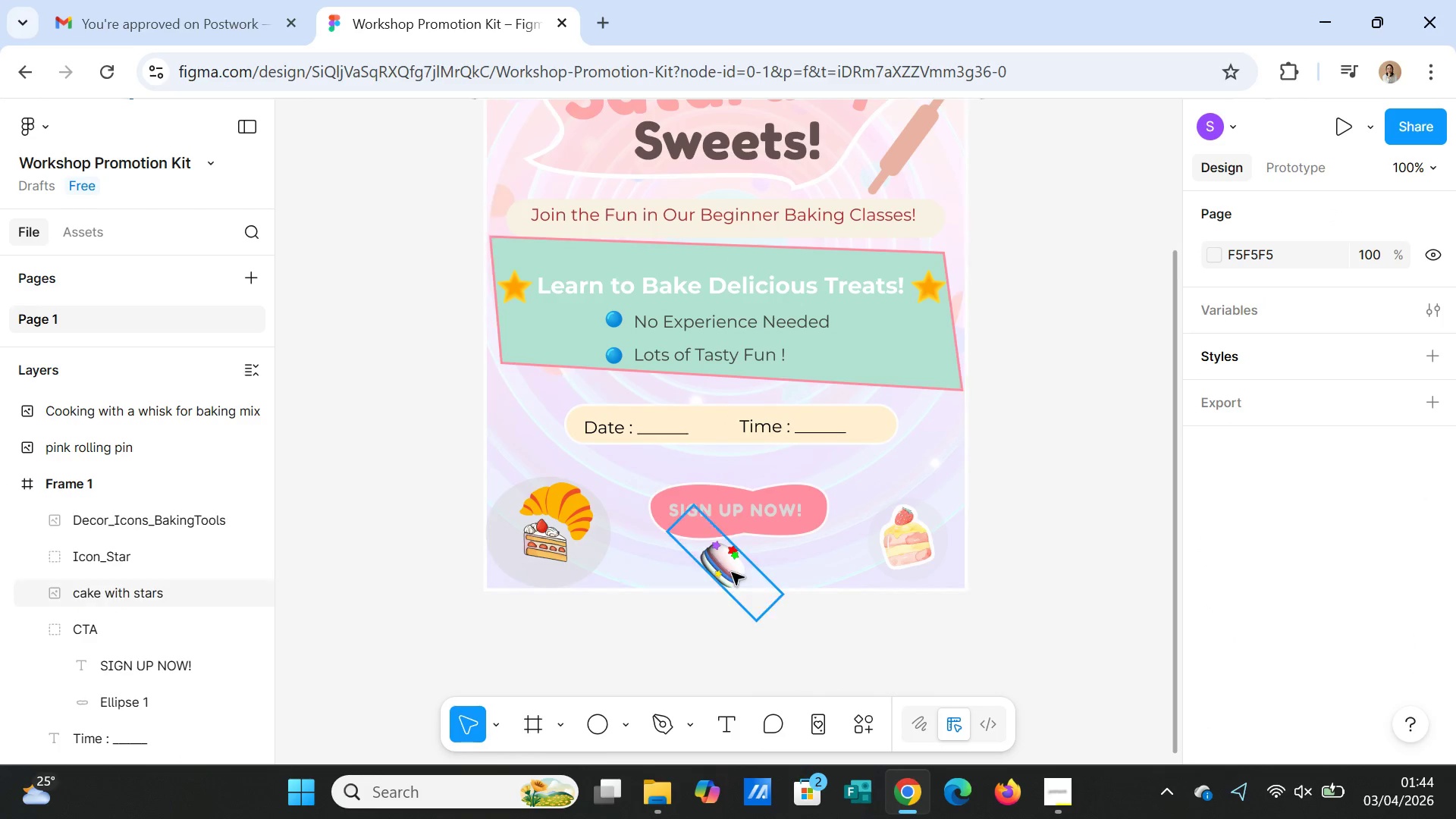 
left_click([726, 570])
 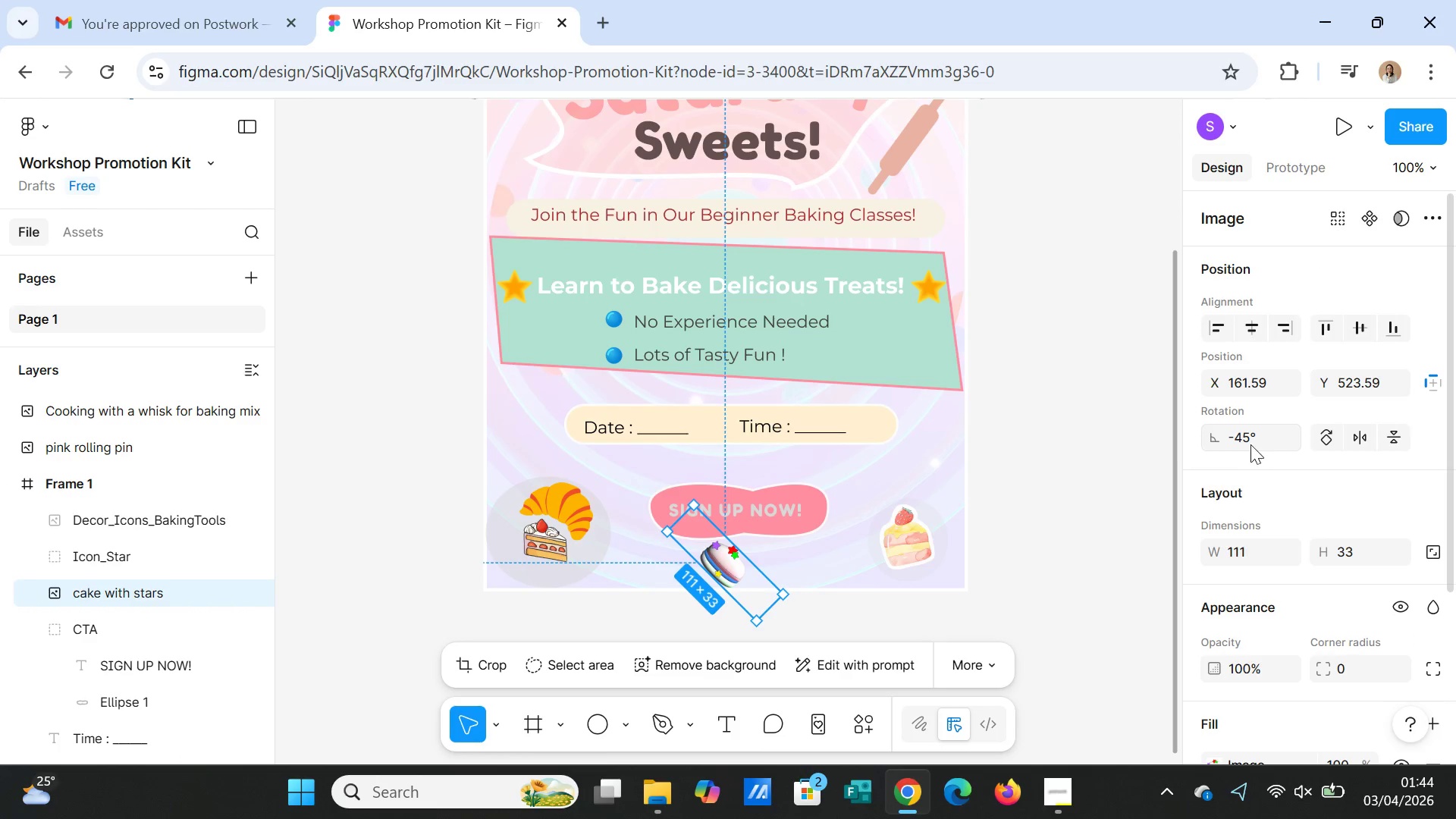 
left_click([1247, 442])
 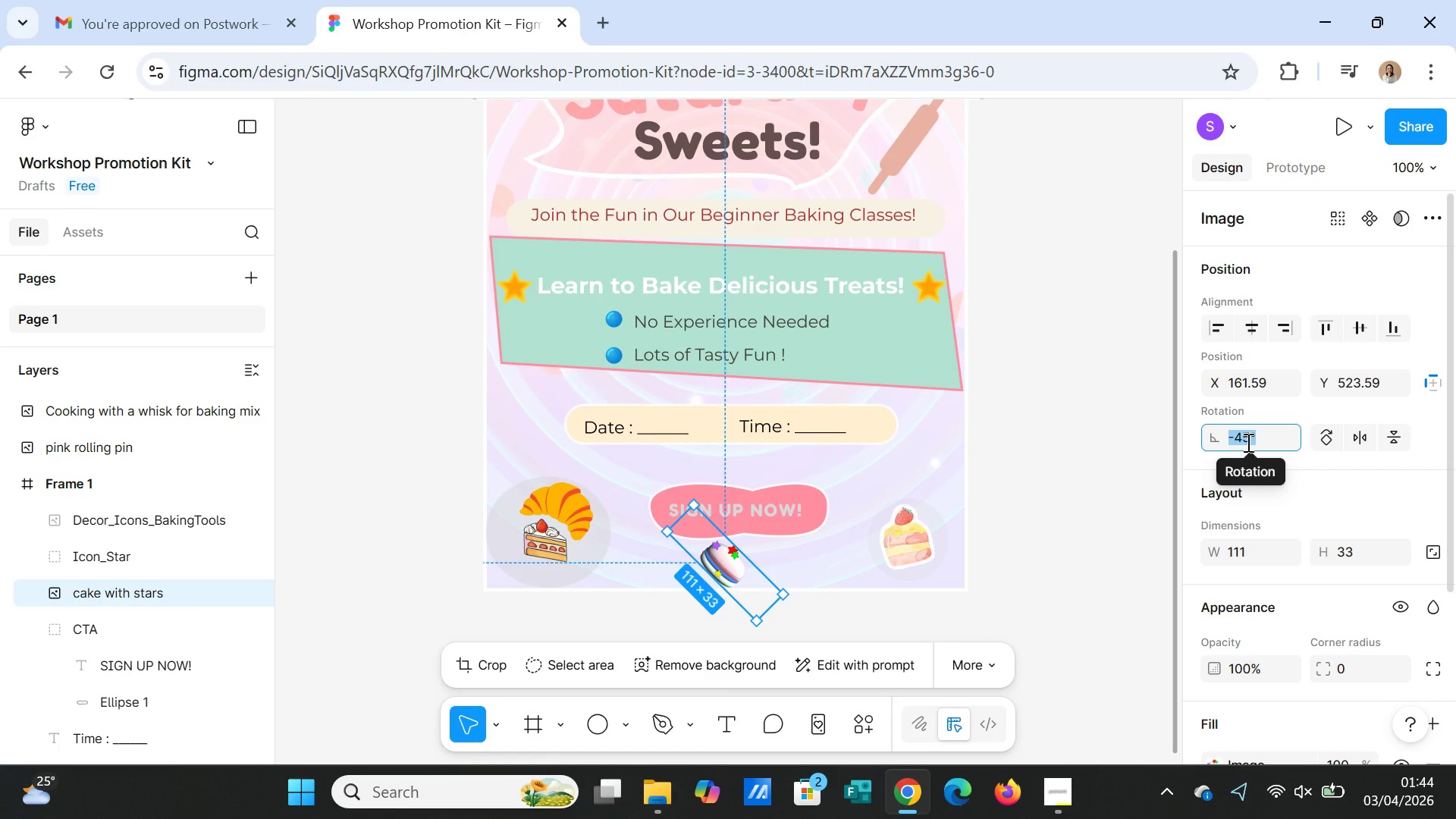 
type(35)
 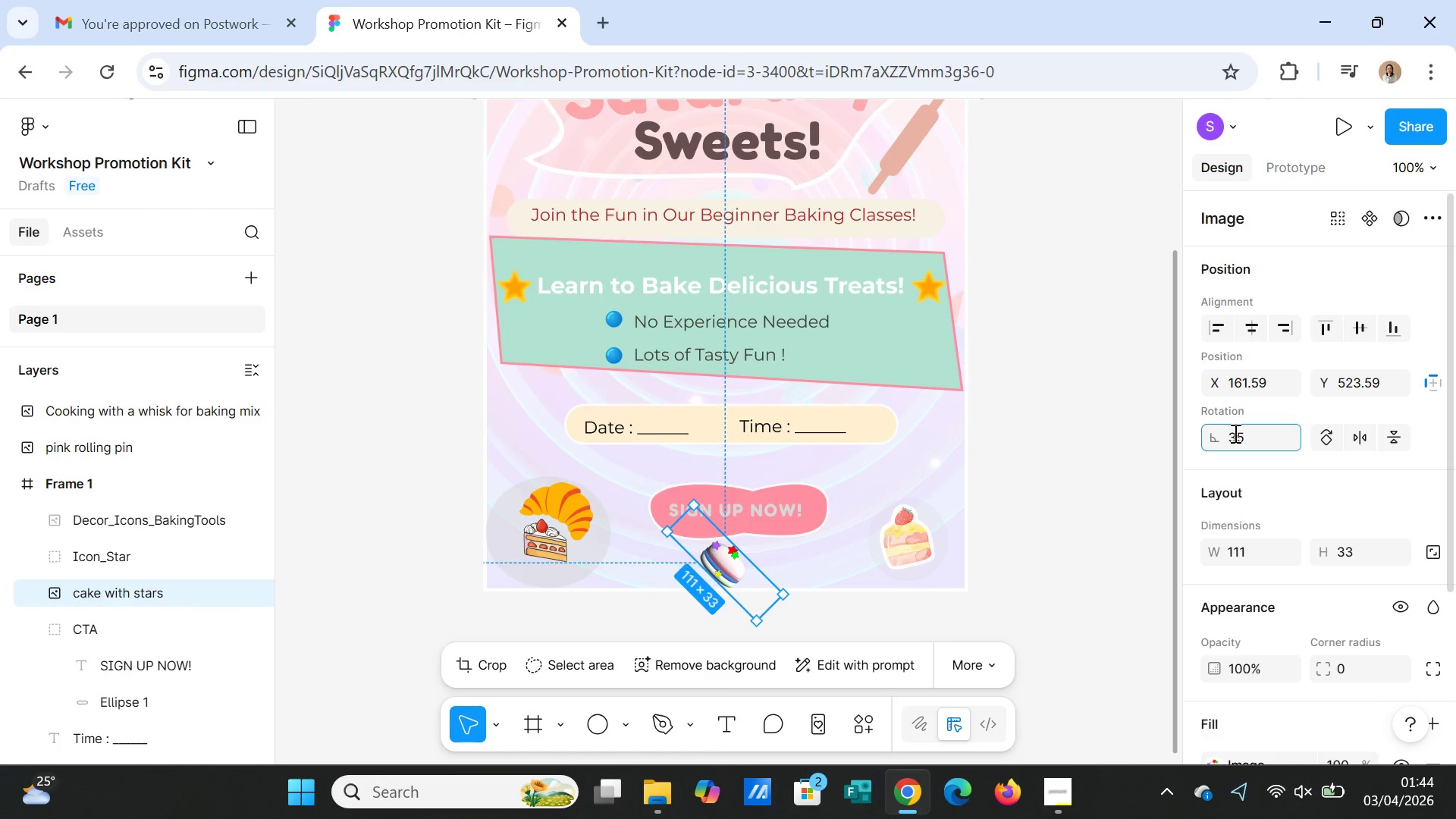 
key(Enter)
 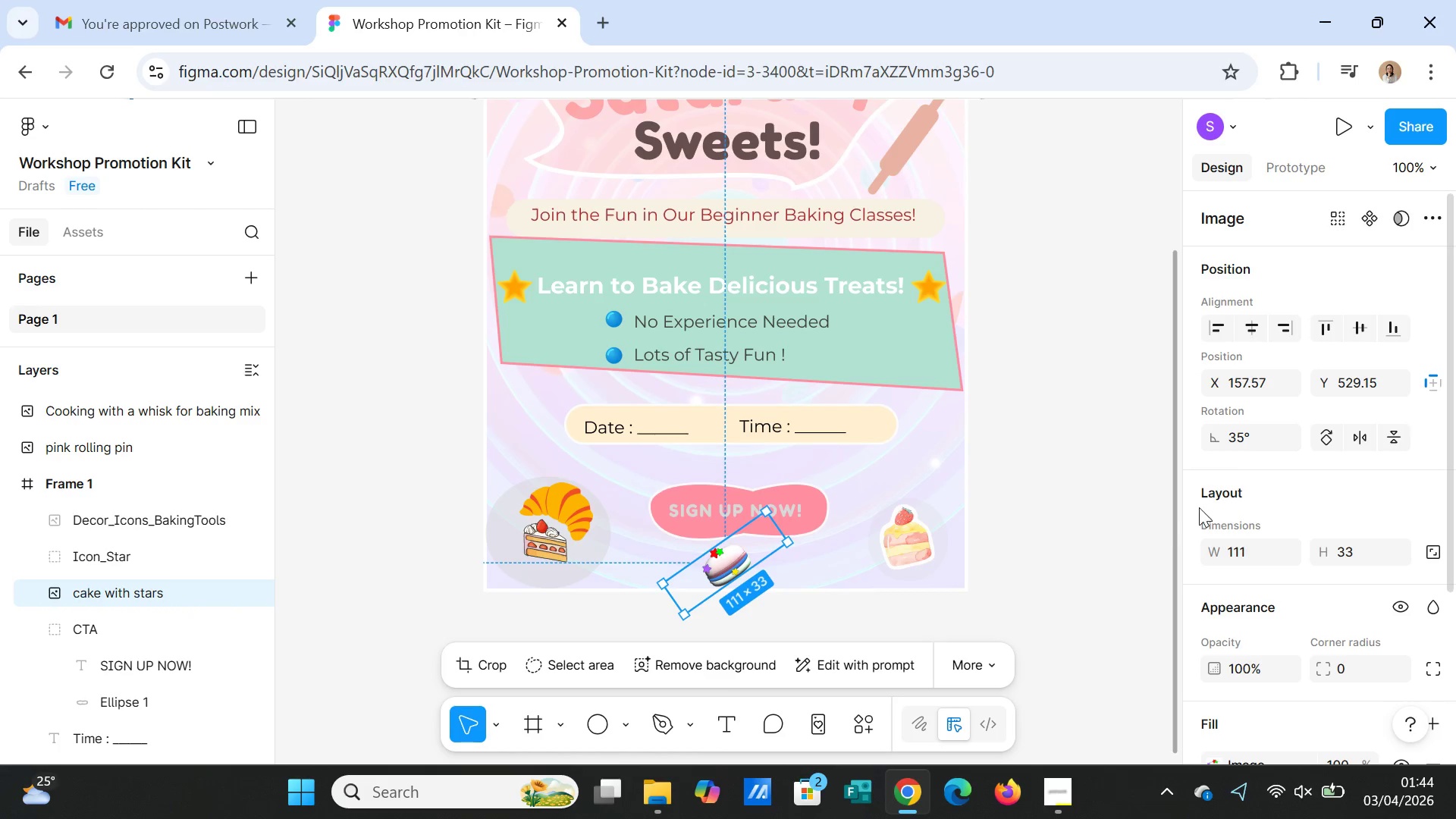 
left_click([1229, 441])
 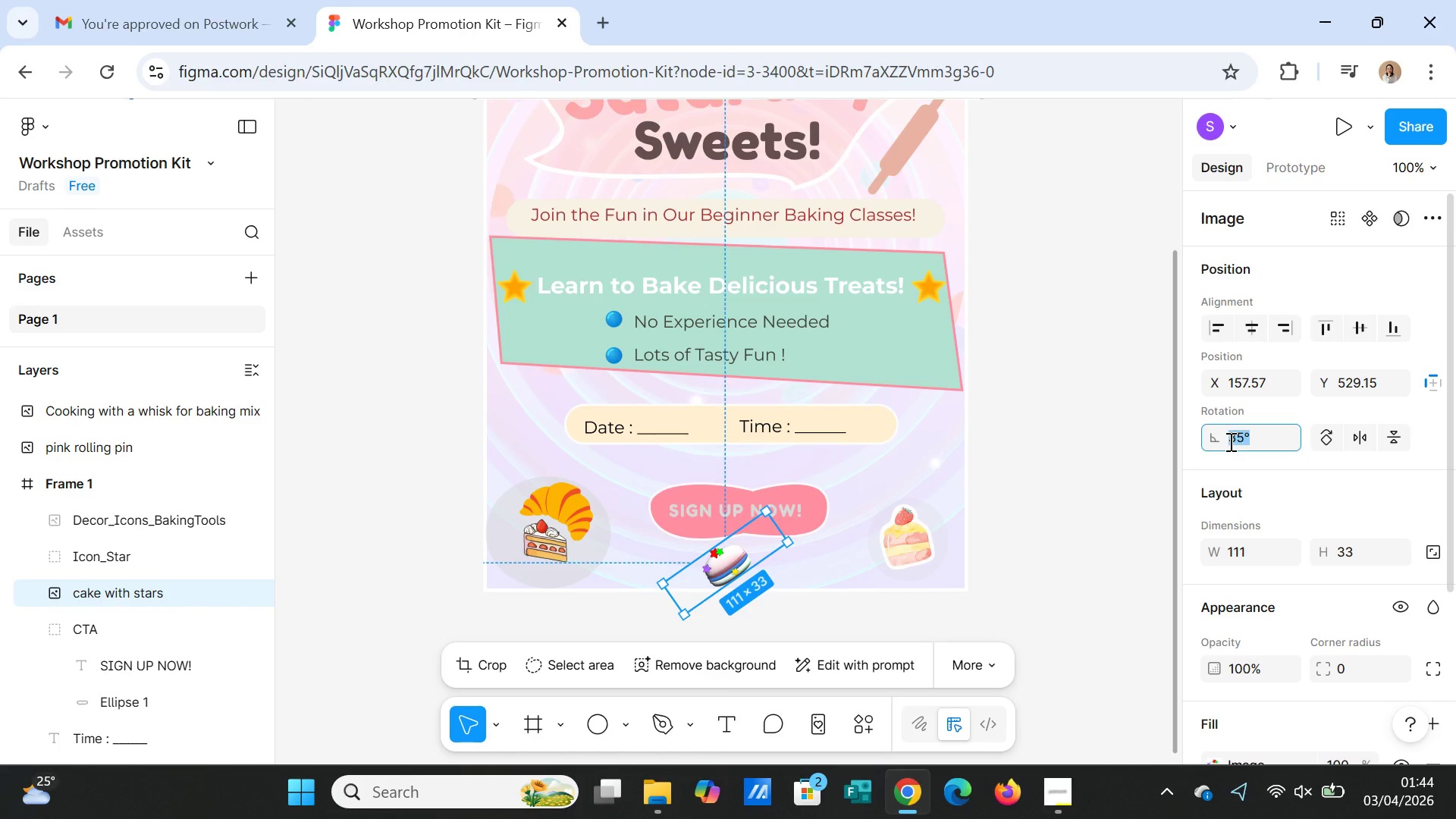 
left_click([1229, 441])
 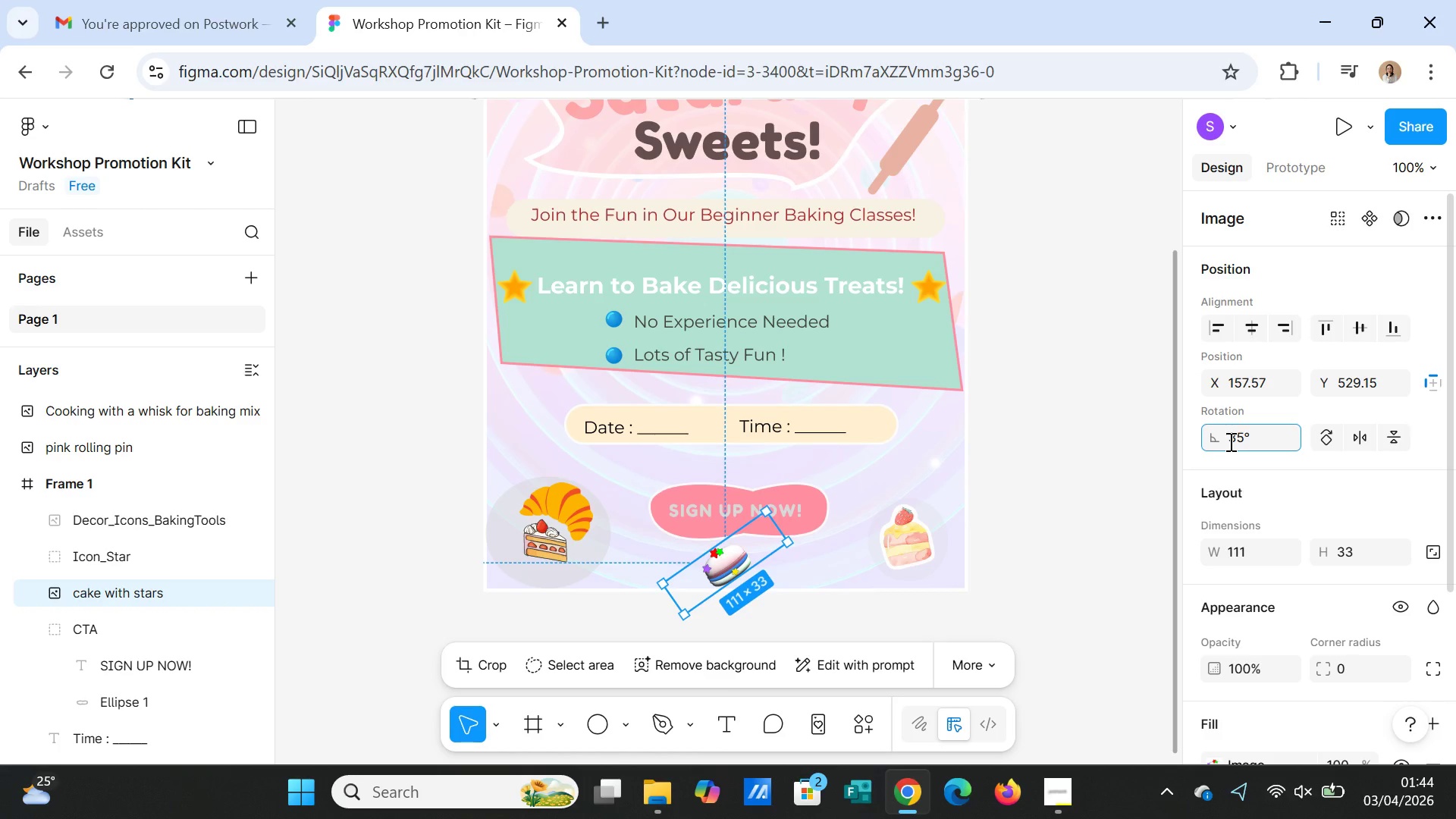 
key(Minus)
 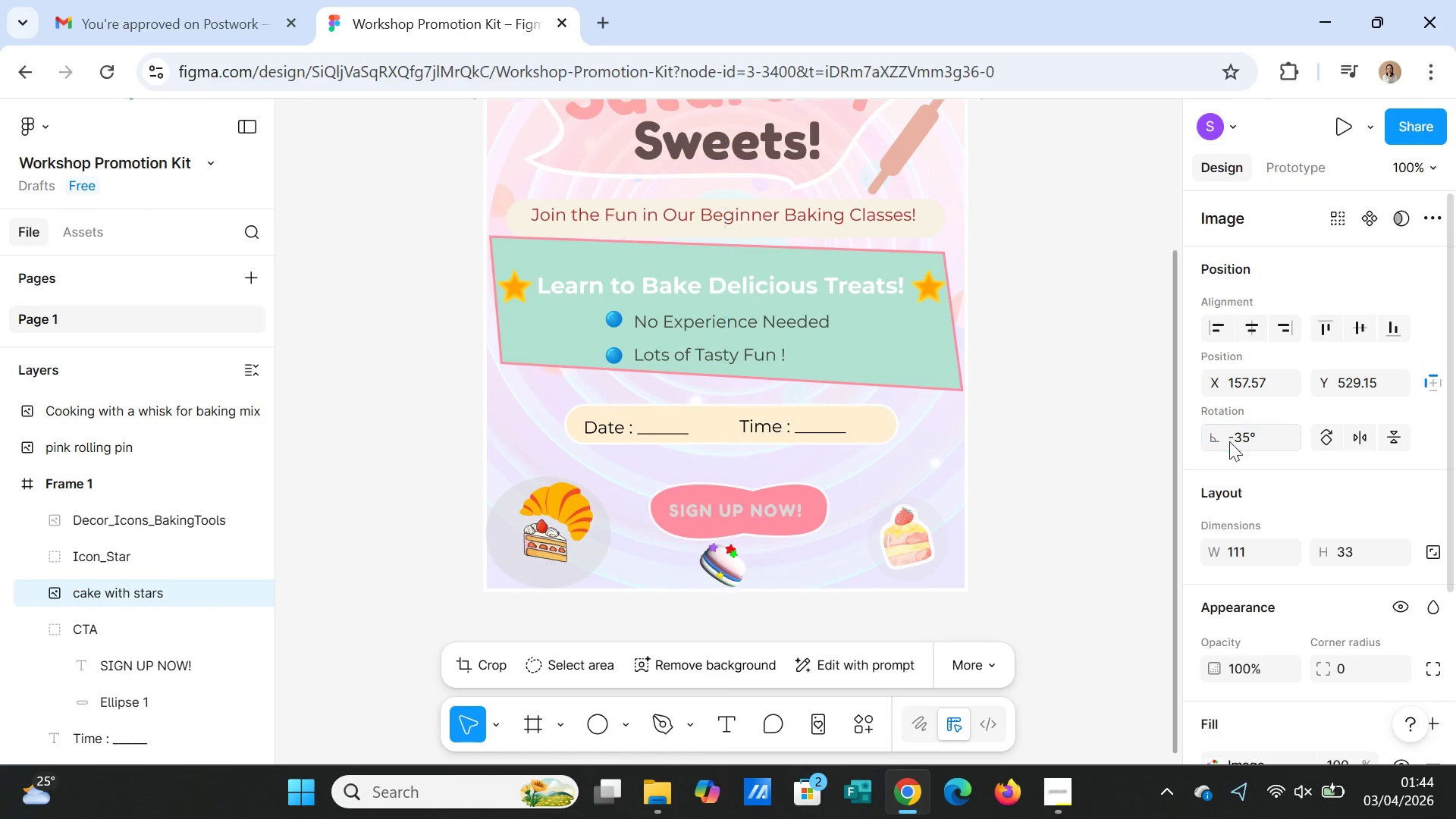 
key(Enter)
 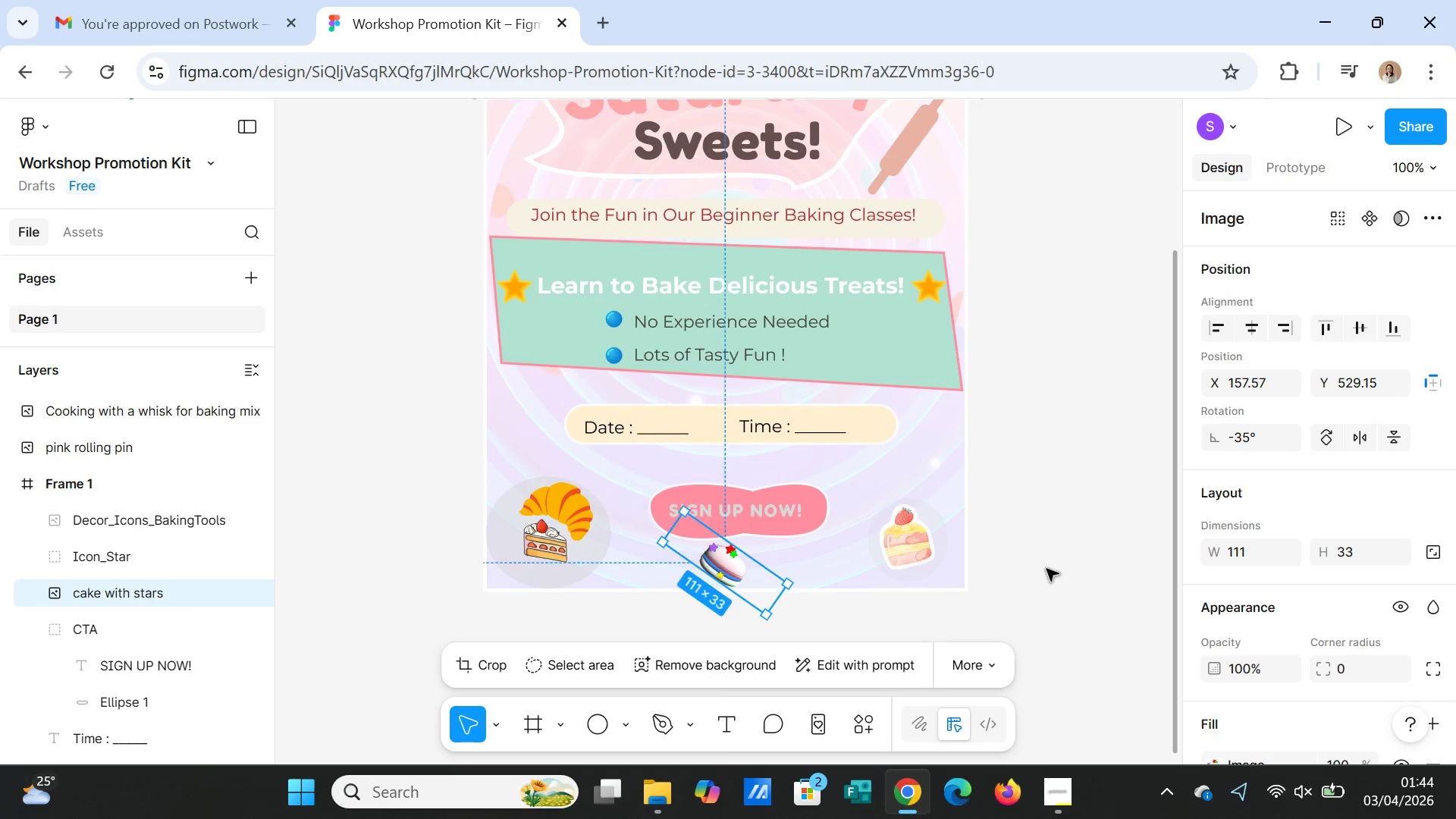 
left_click([1046, 569])
 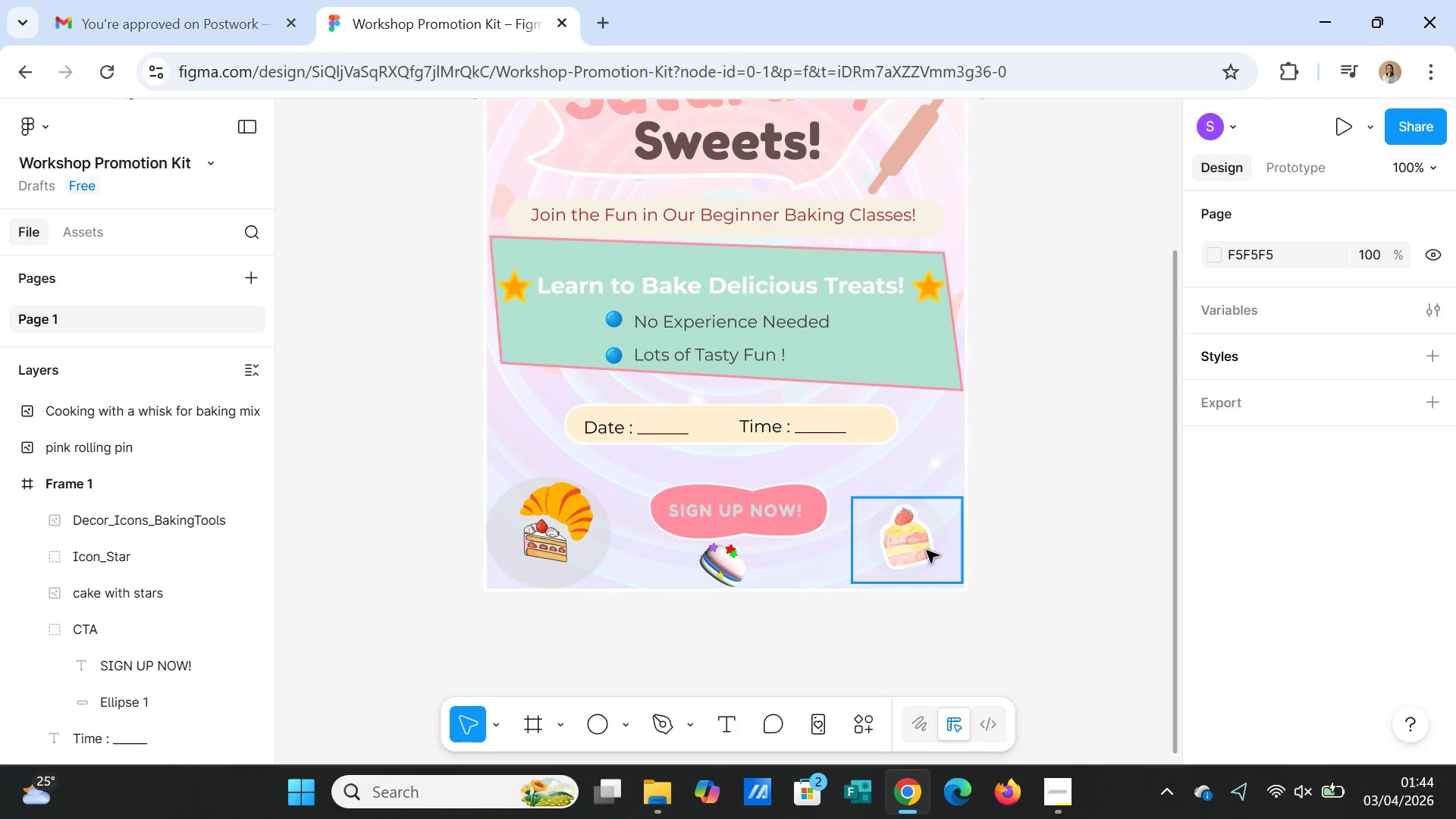 
left_click([926, 549])
 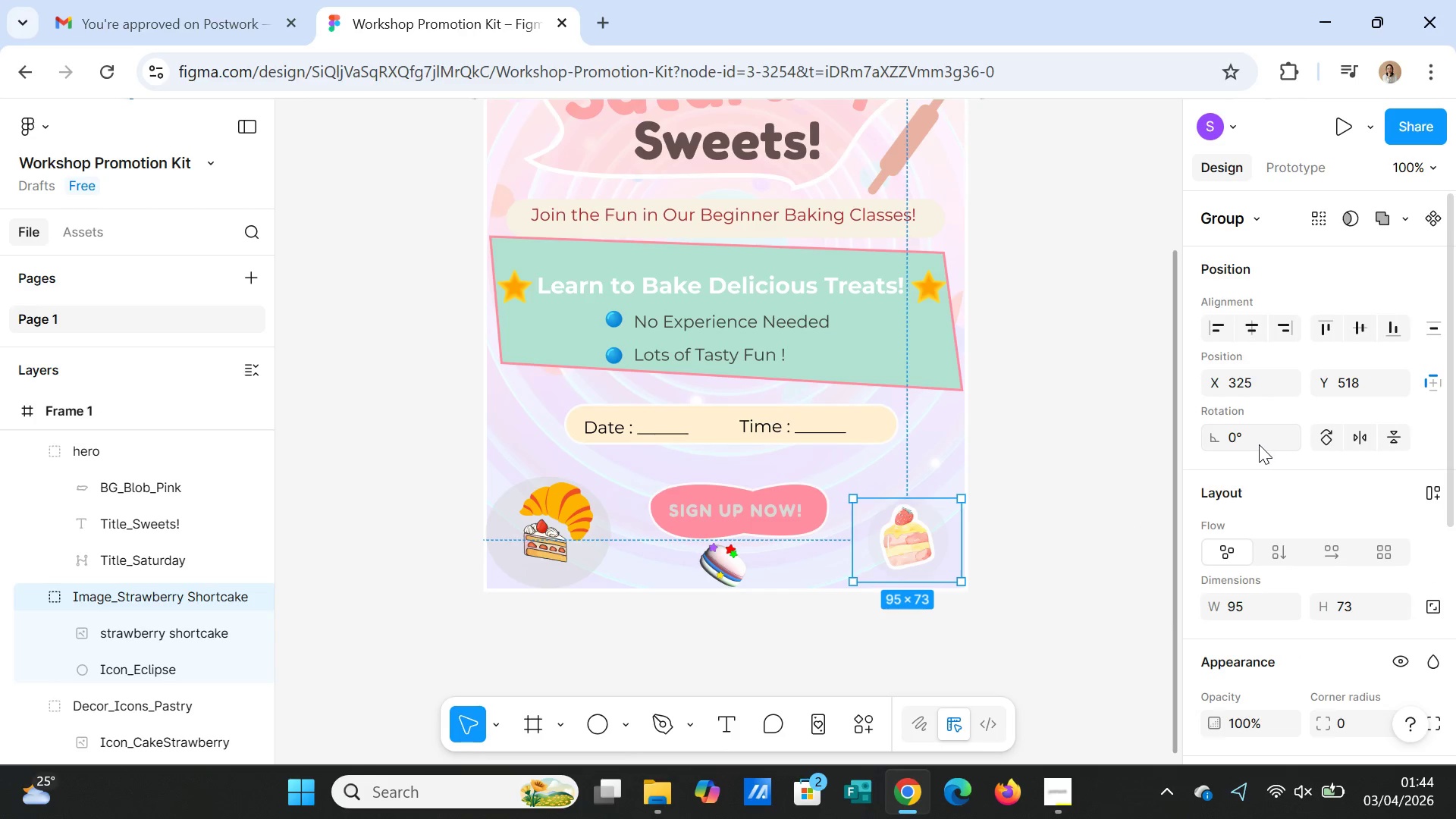 
left_click([1235, 437])
 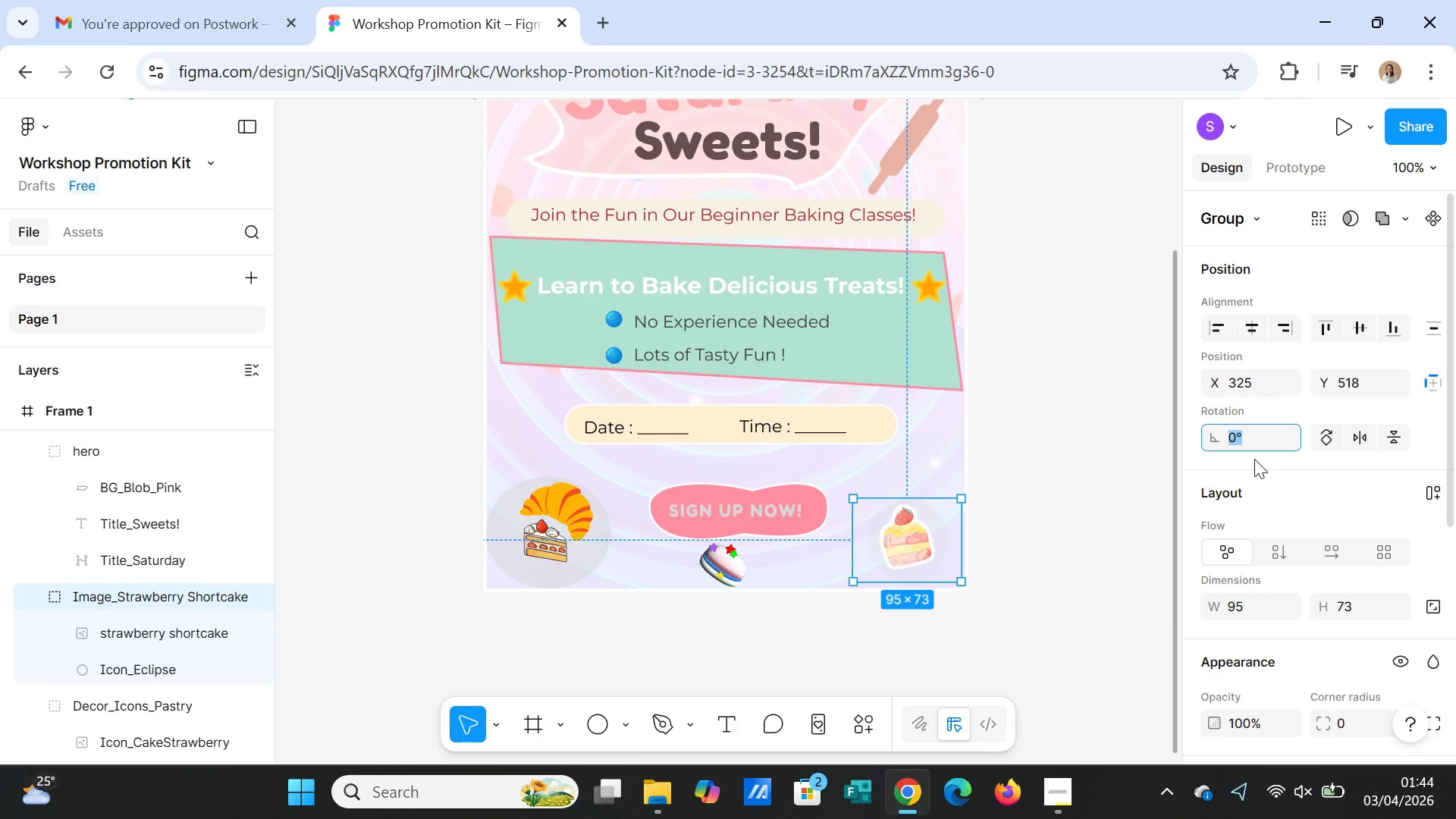 
type(20)
 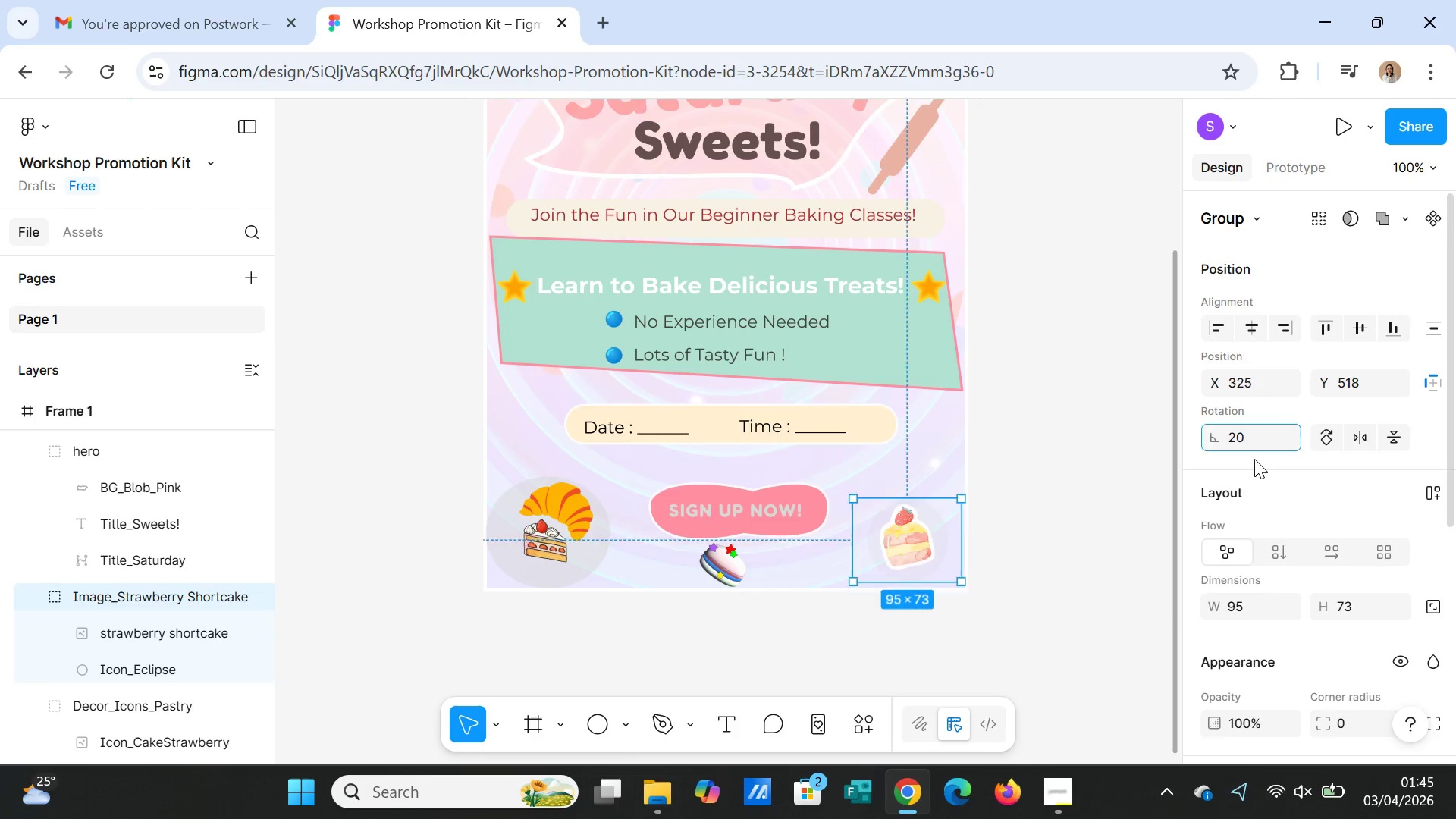 
key(Enter)
 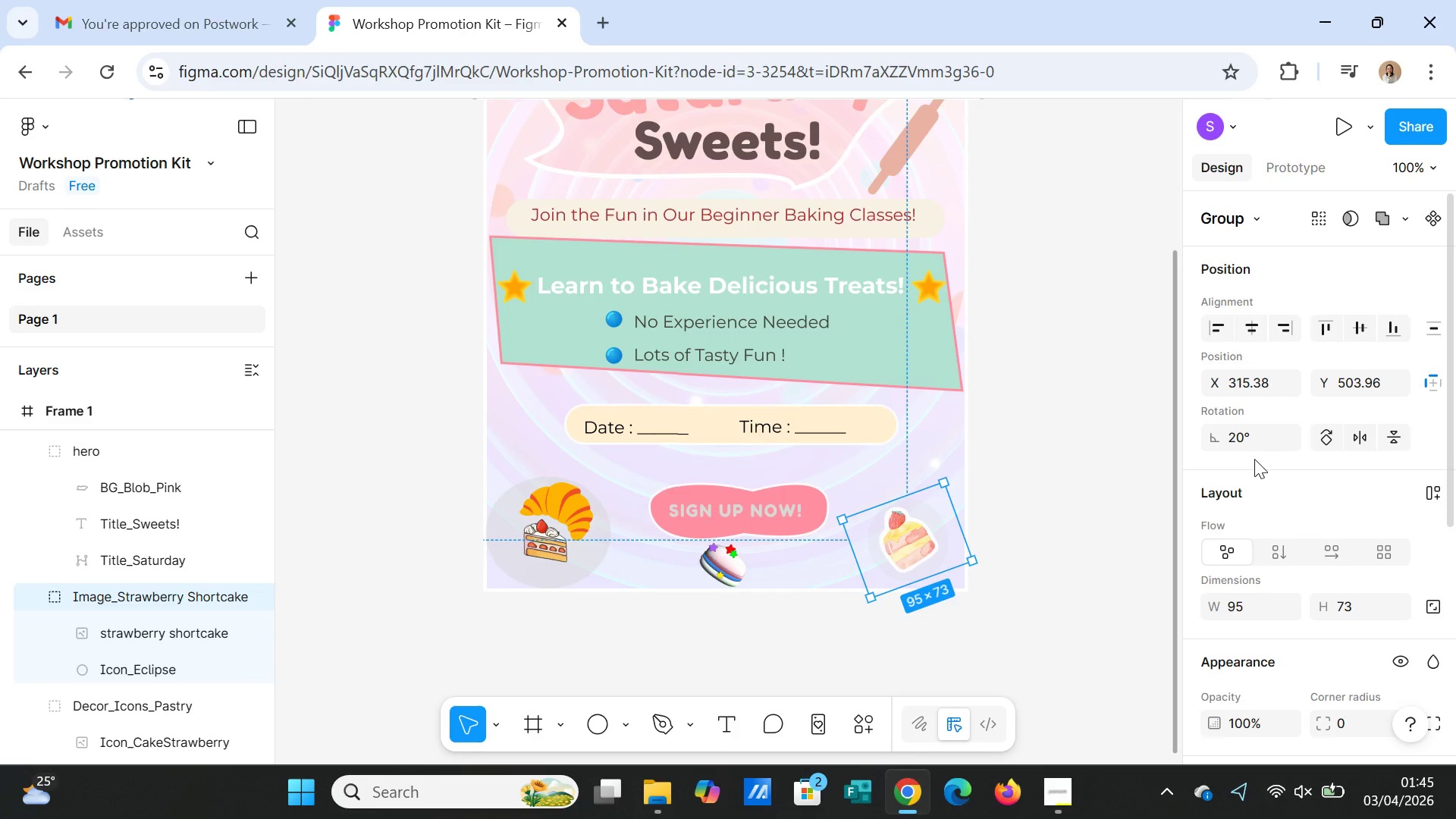 
left_click([1070, 478])
 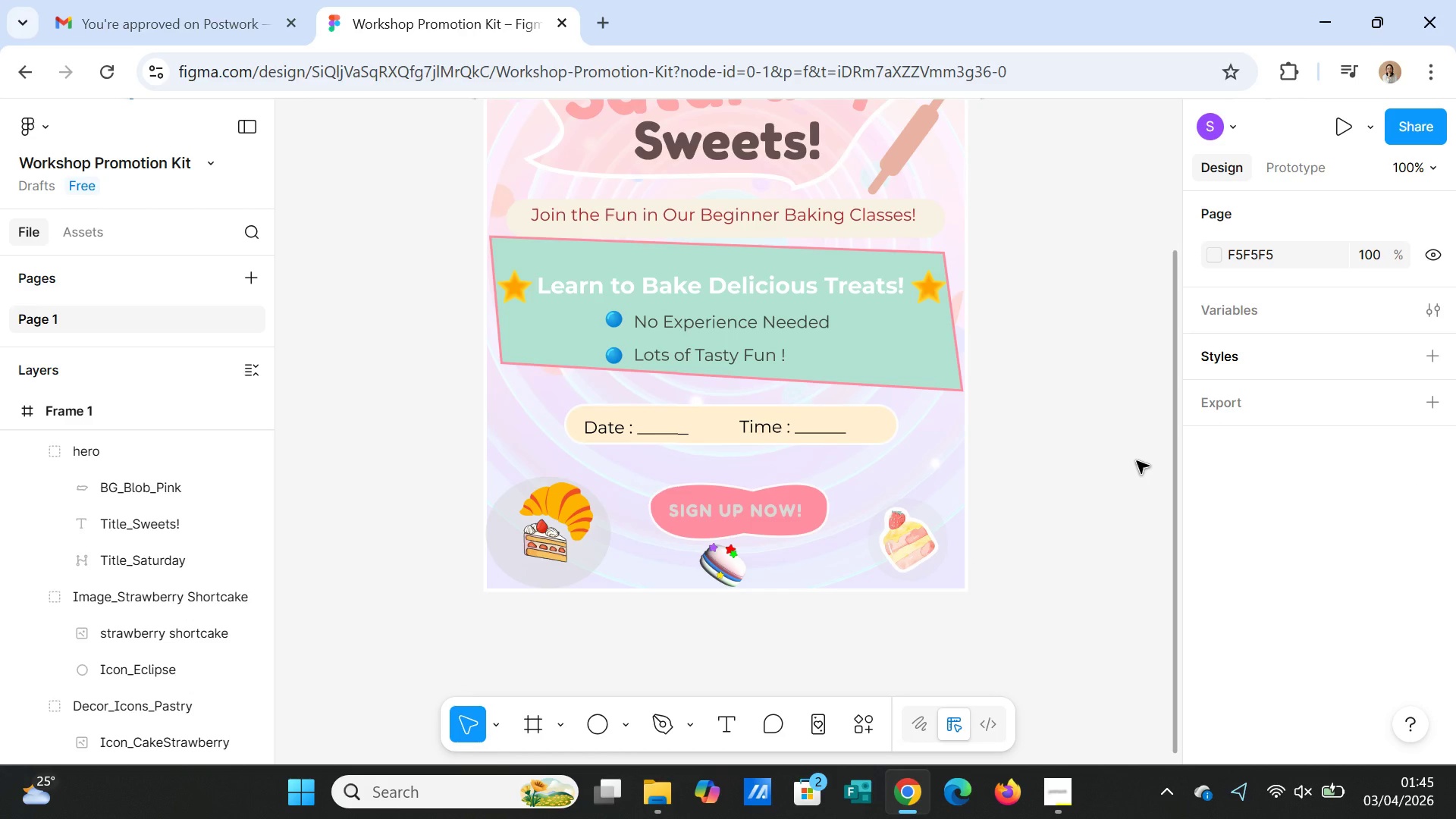 
scroll: coordinate [1159, 474], scroll_direction: up, amount: 3.0
 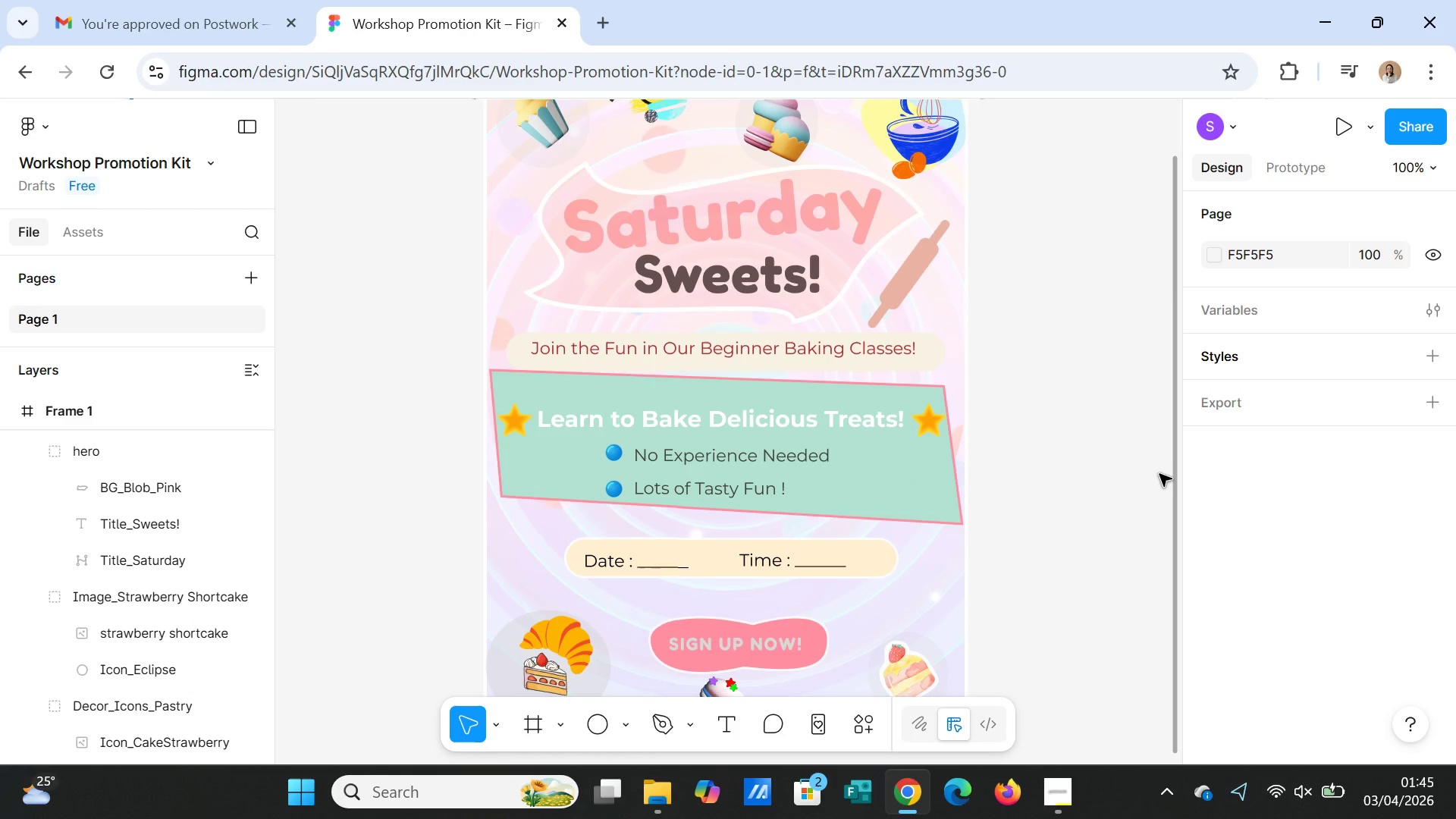 
scroll: coordinate [1159, 474], scroll_direction: down, amount: 4.0
 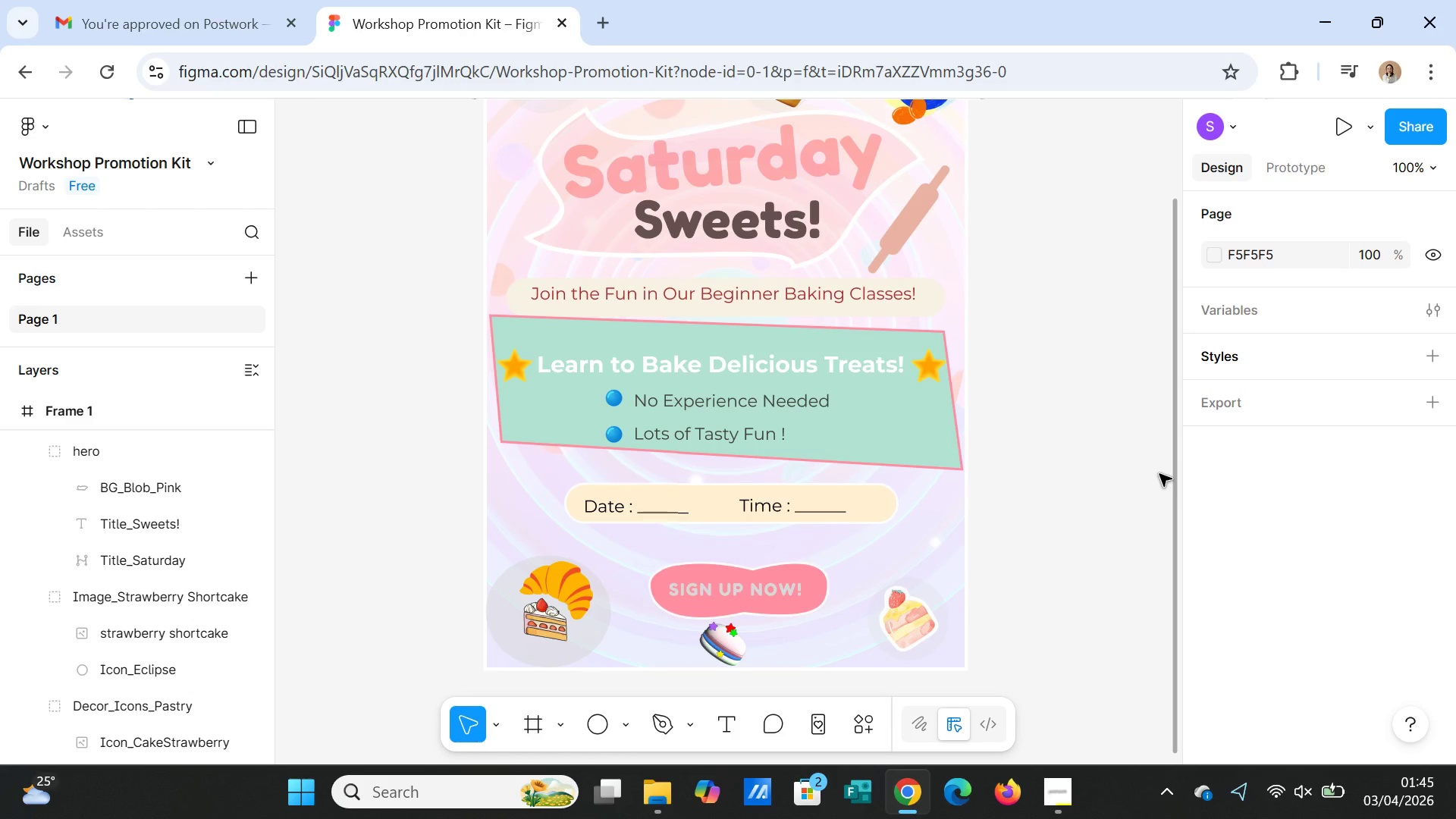 
scroll: coordinate [1159, 474], scroll_direction: up, amount: 6.0
 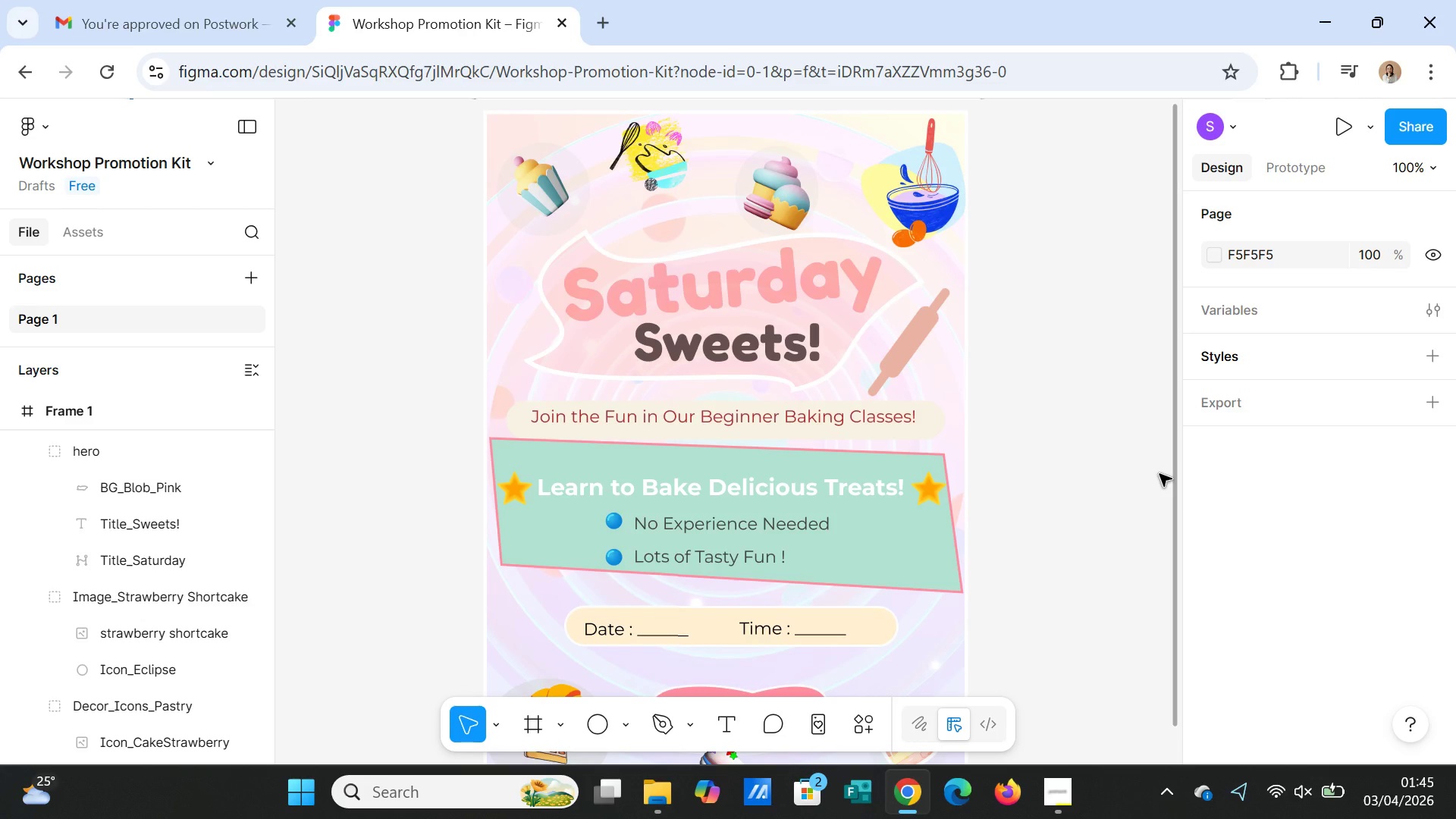 
scroll: coordinate [1159, 474], scroll_direction: down, amount: 4.0
 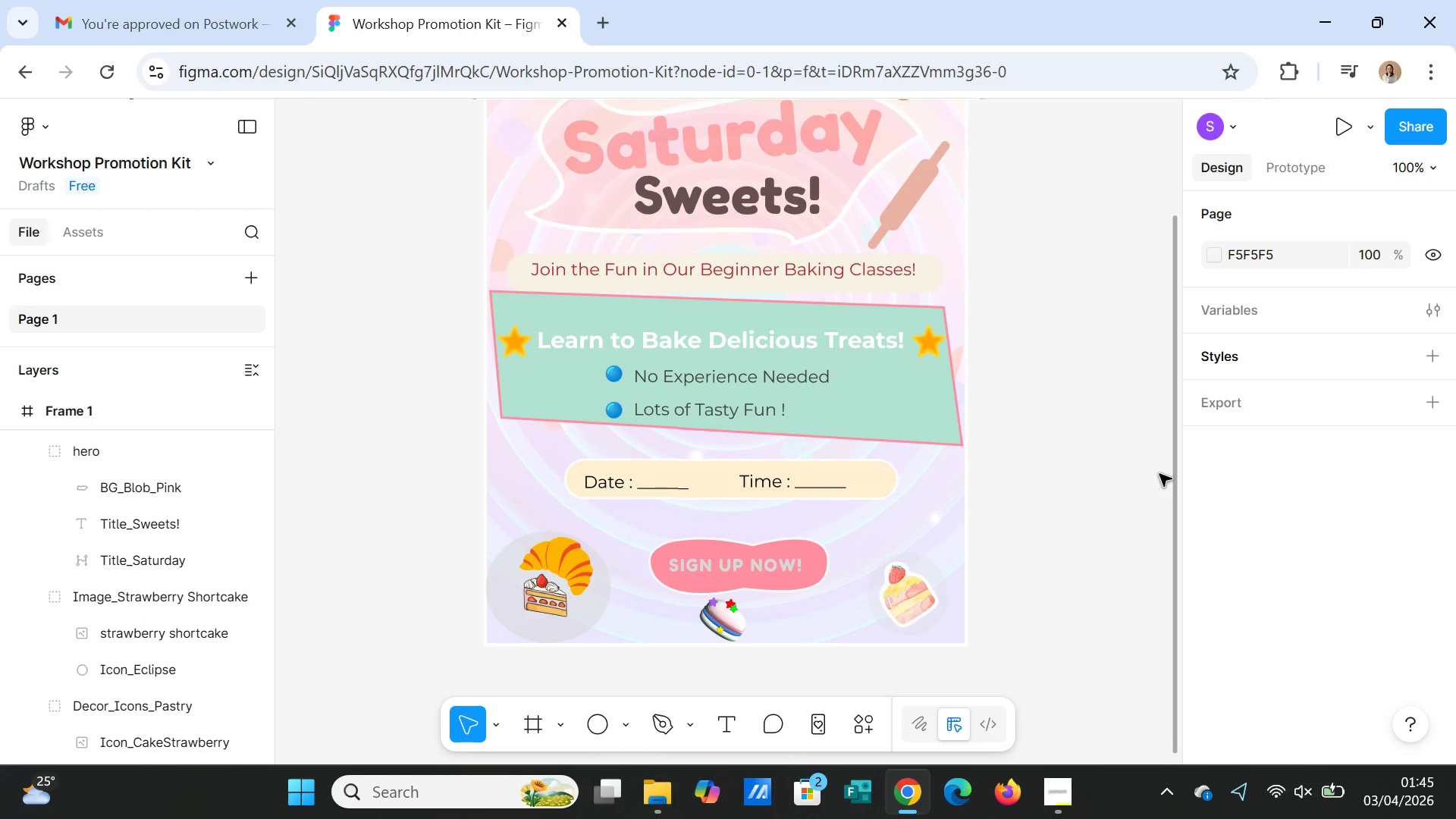 
scroll: coordinate [1159, 474], scroll_direction: up, amount: 1.0
 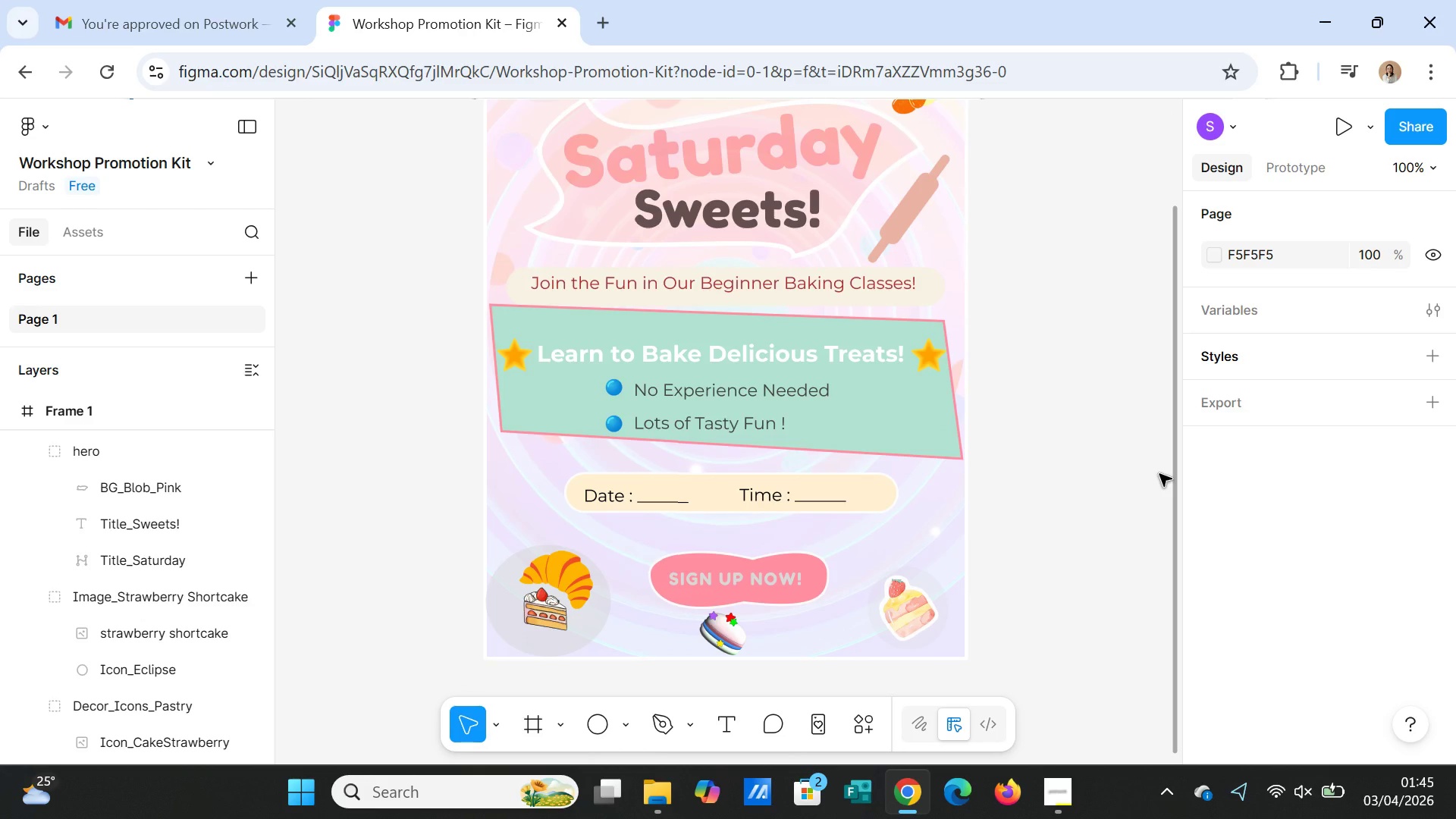 
scroll: coordinate [171, 700], scroll_direction: down, amount: 4.0
 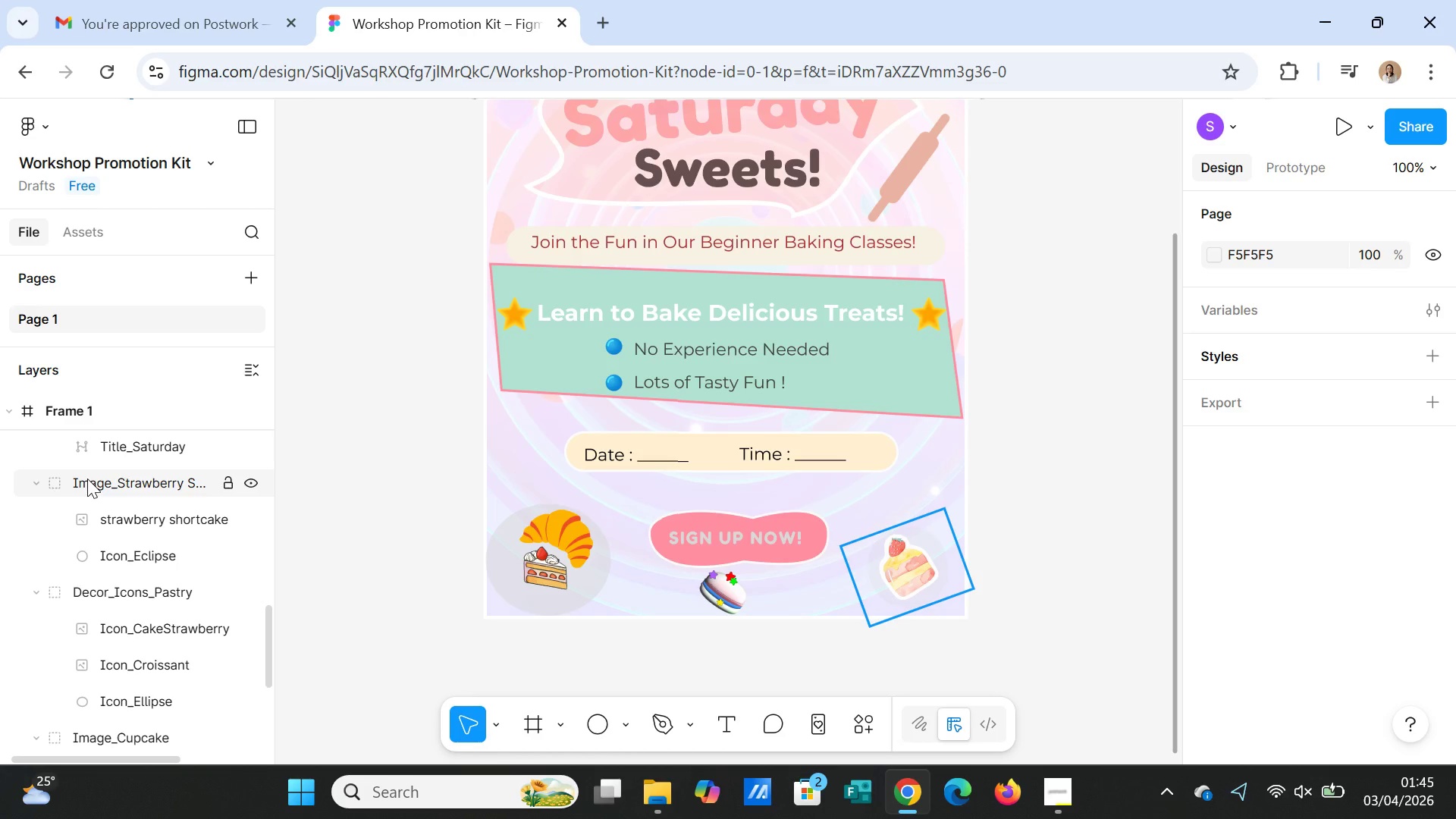 
double_click([87, 479])
 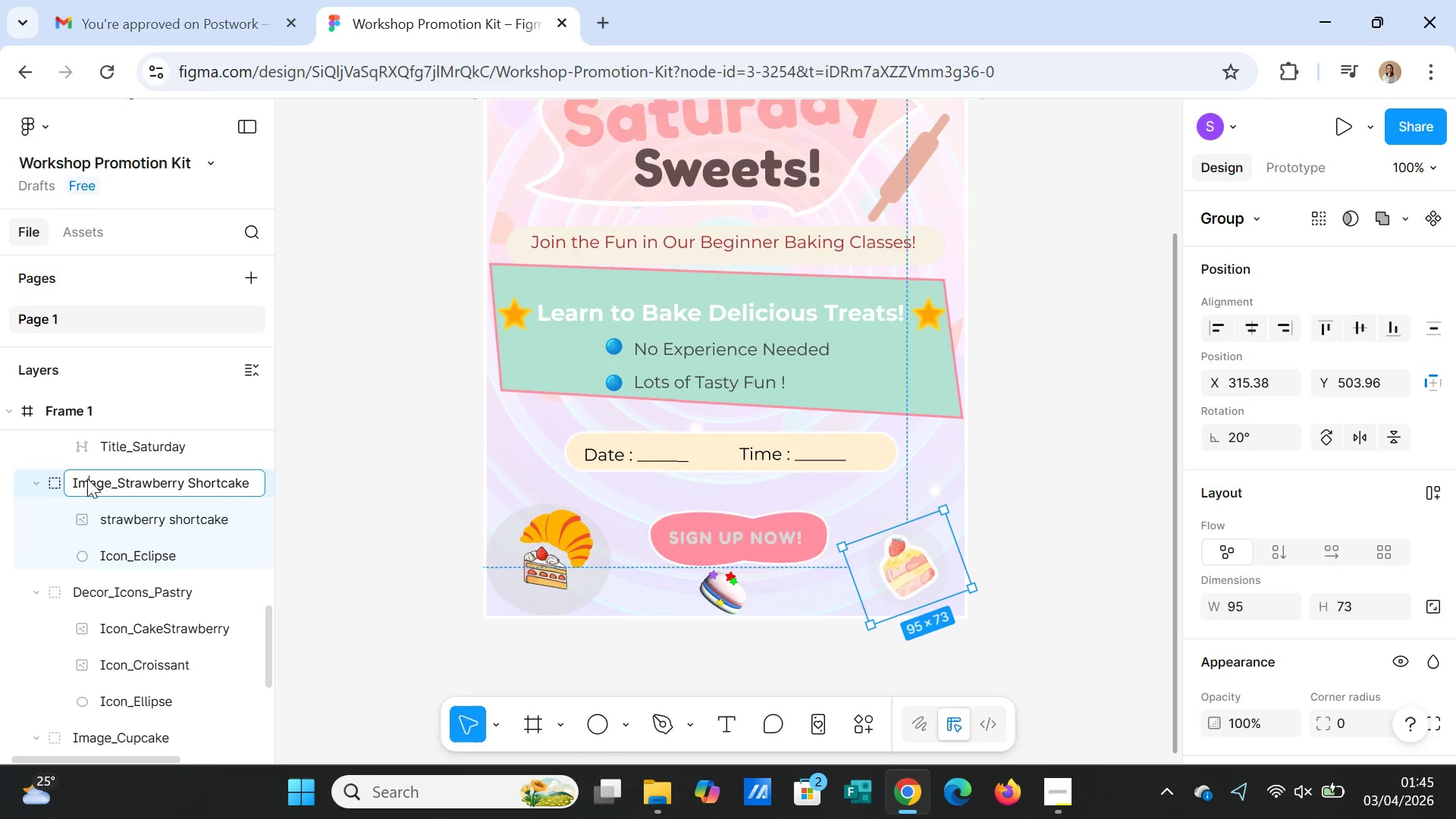 
double_click([87, 479])
 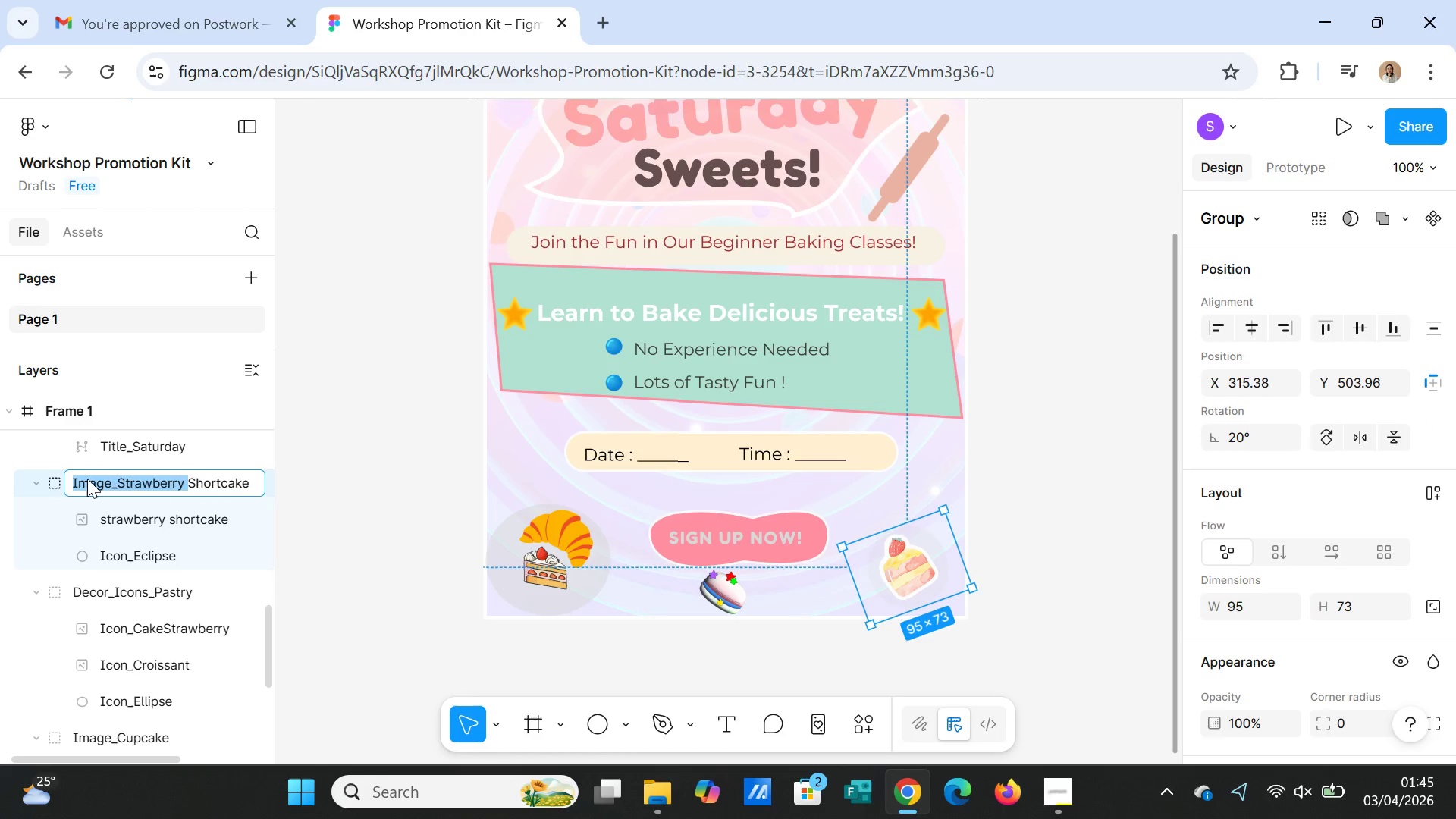 
double_click([87, 479])
 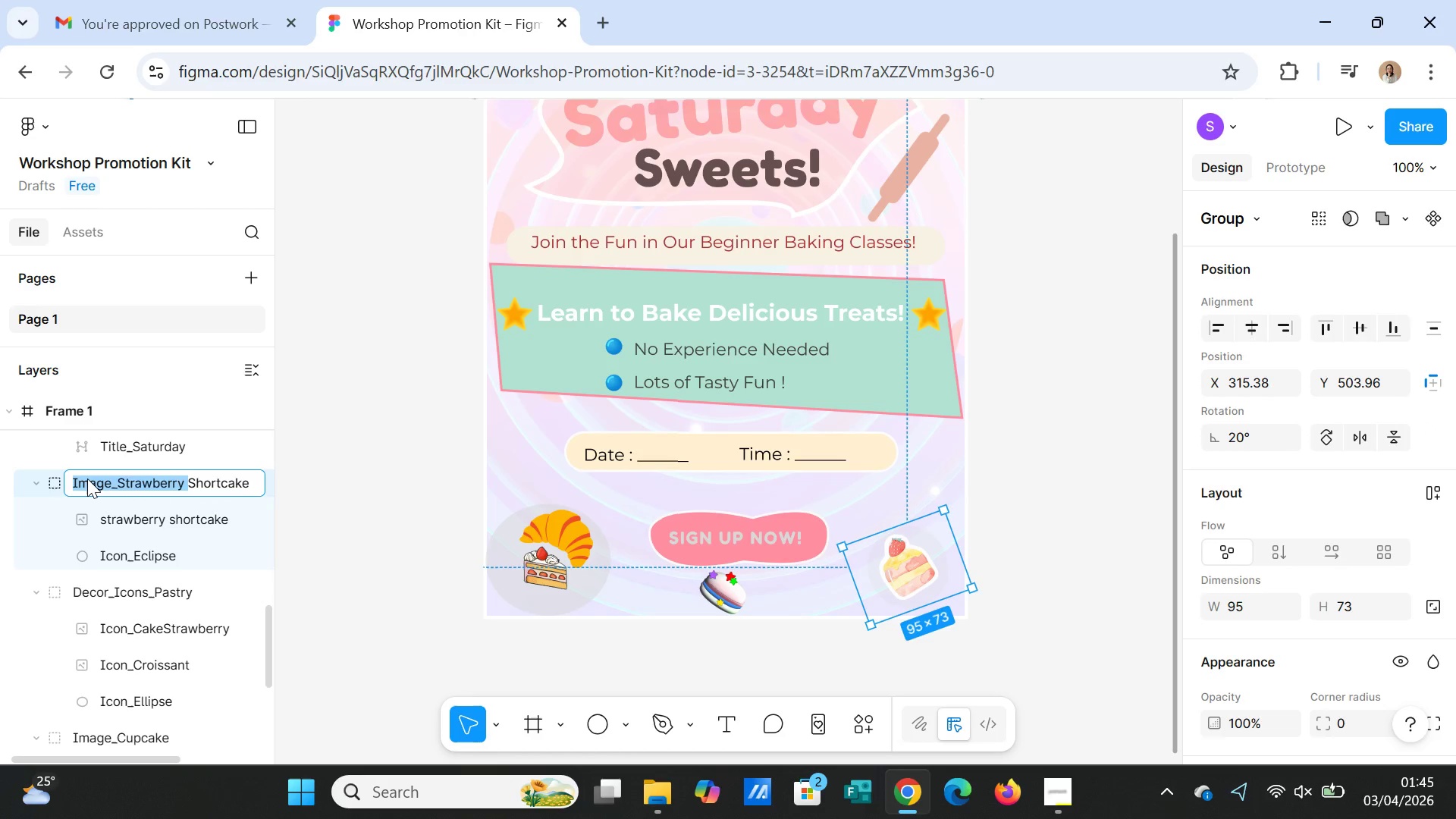 
left_click([87, 479])
 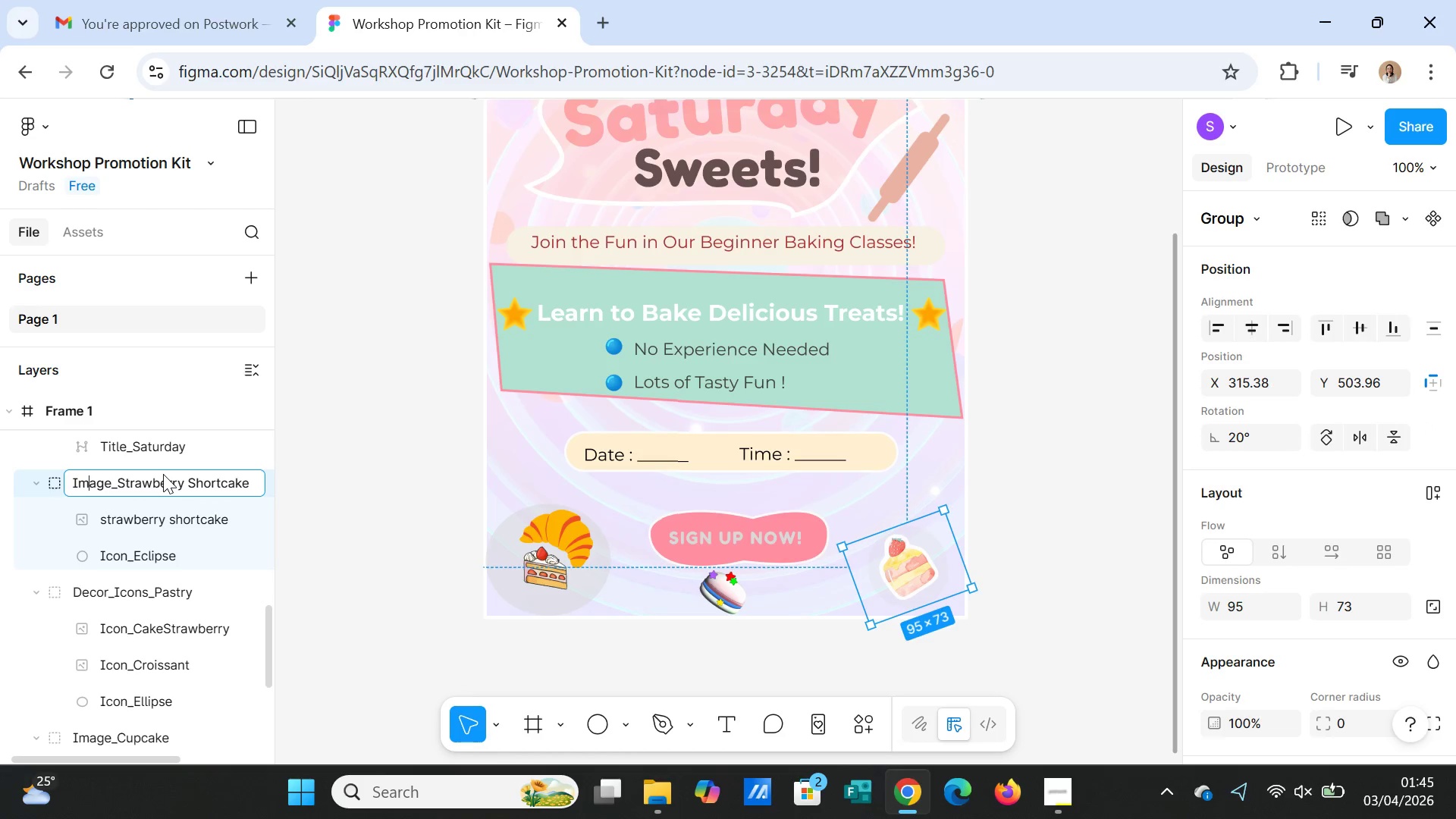 
key(ArrowRight)
 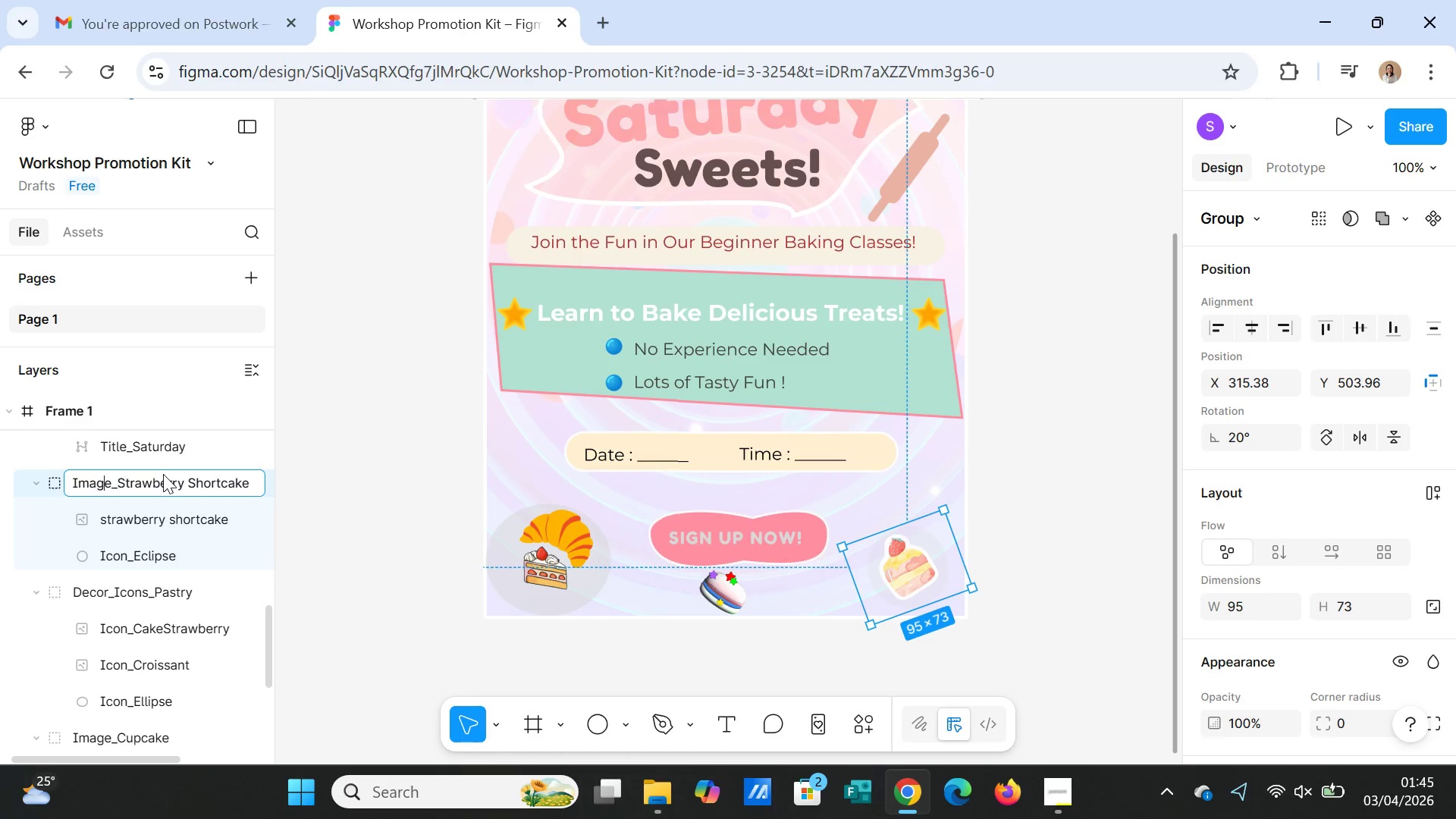 
key(ArrowRight)
 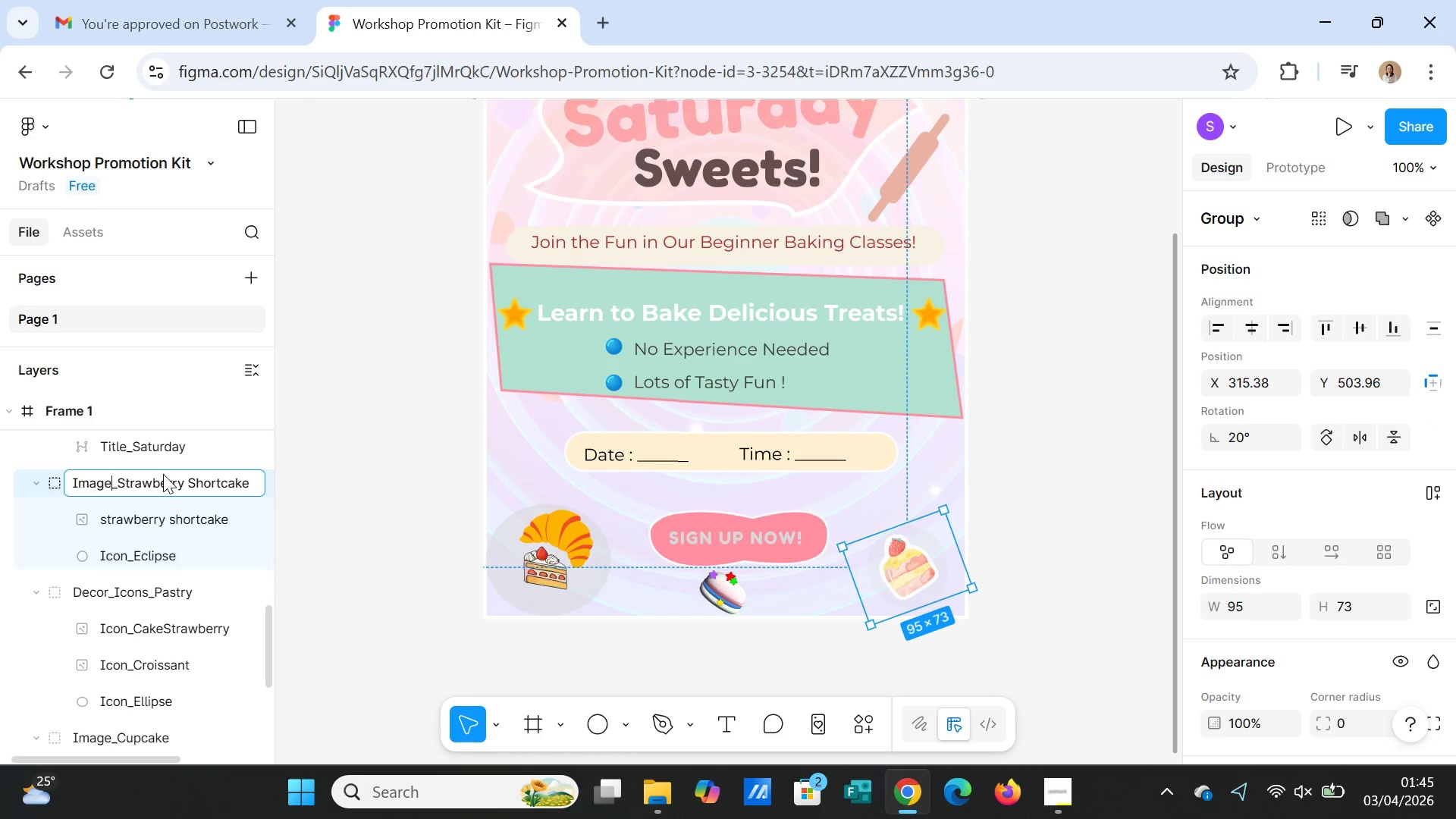 
key(ArrowRight)
 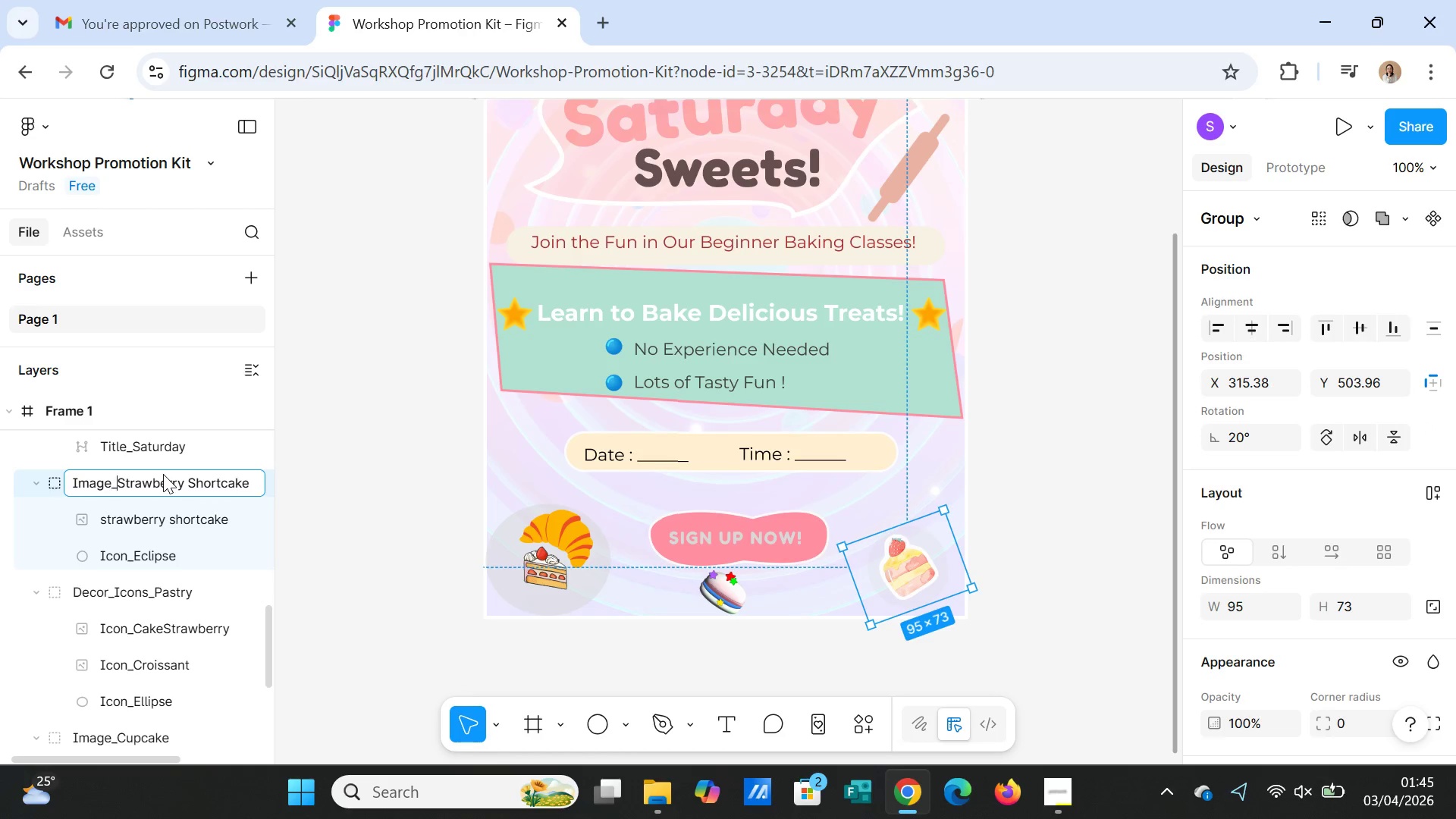 
key(ArrowRight)
 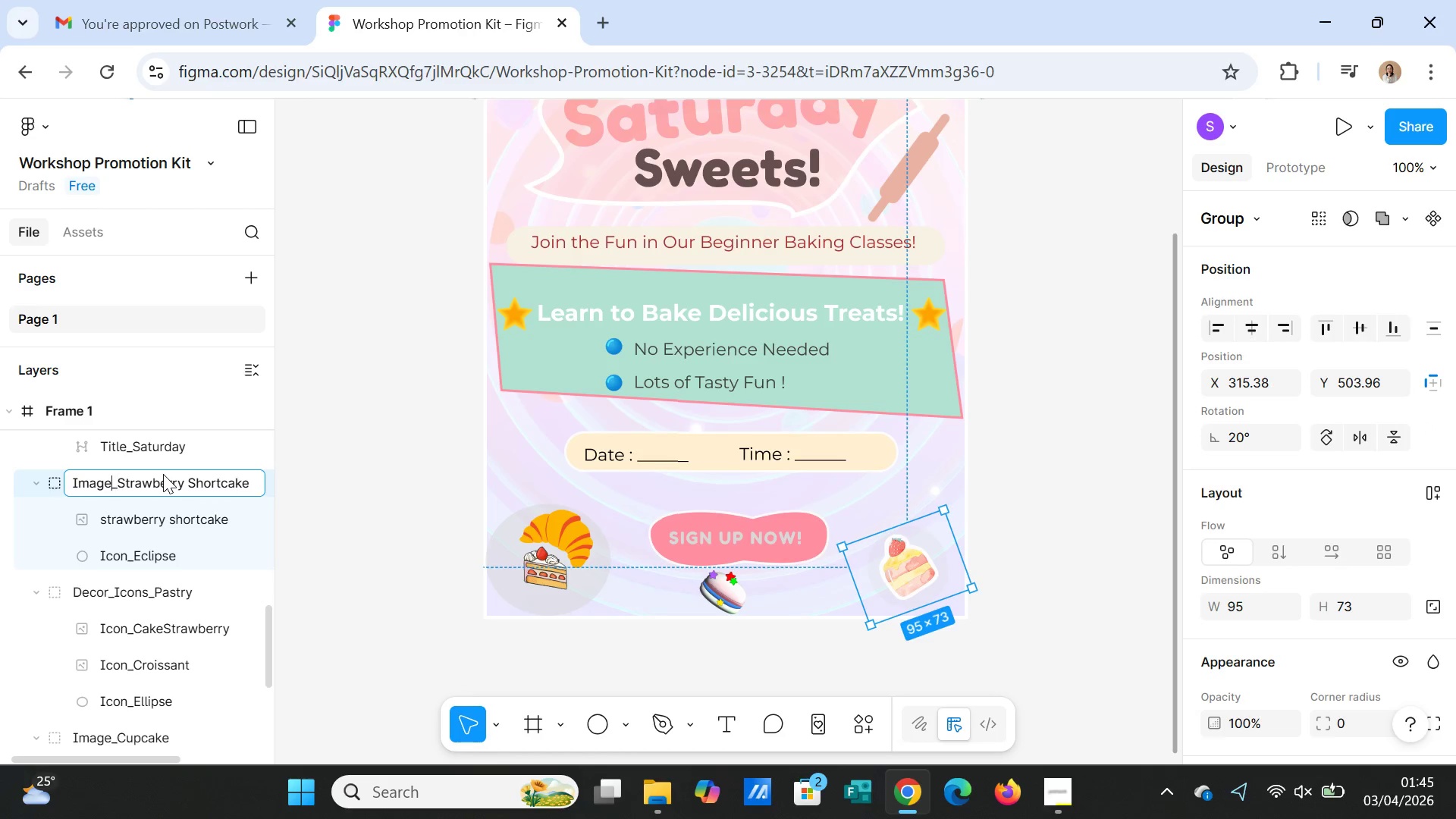 
key(ArrowLeft)
 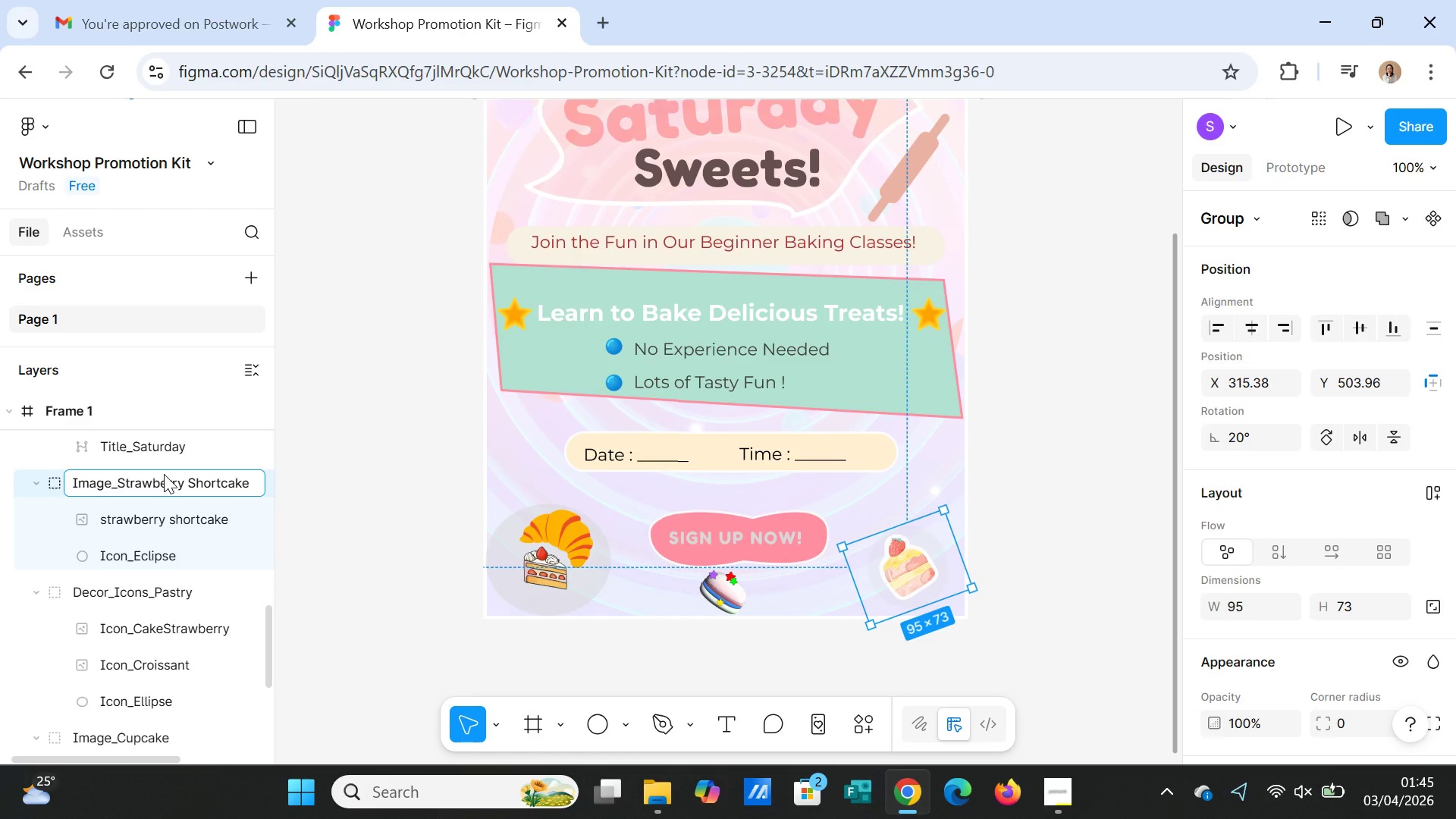 
key(Shift+ArrowLeft)
 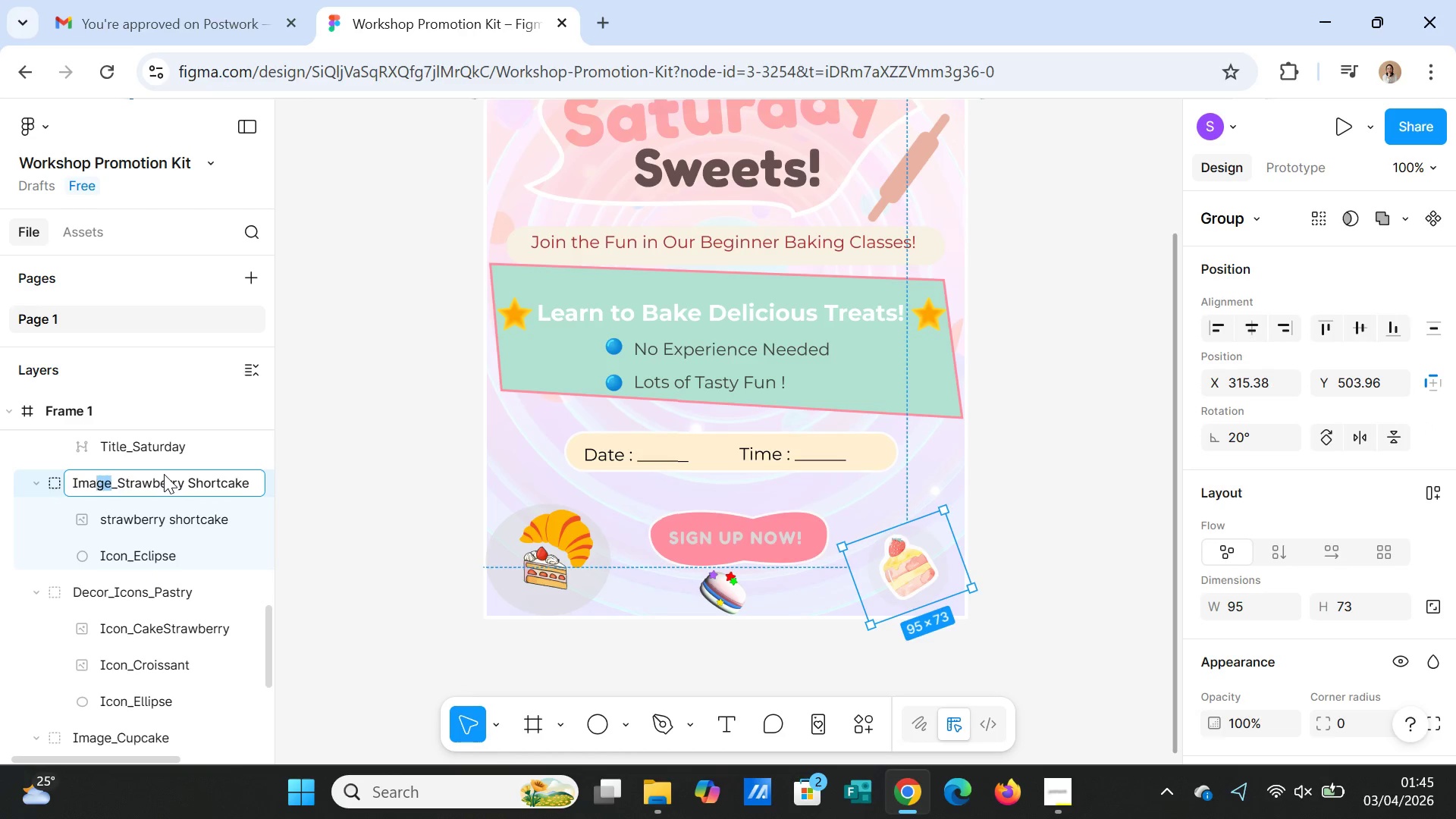 
key(Shift+ArrowLeft)
 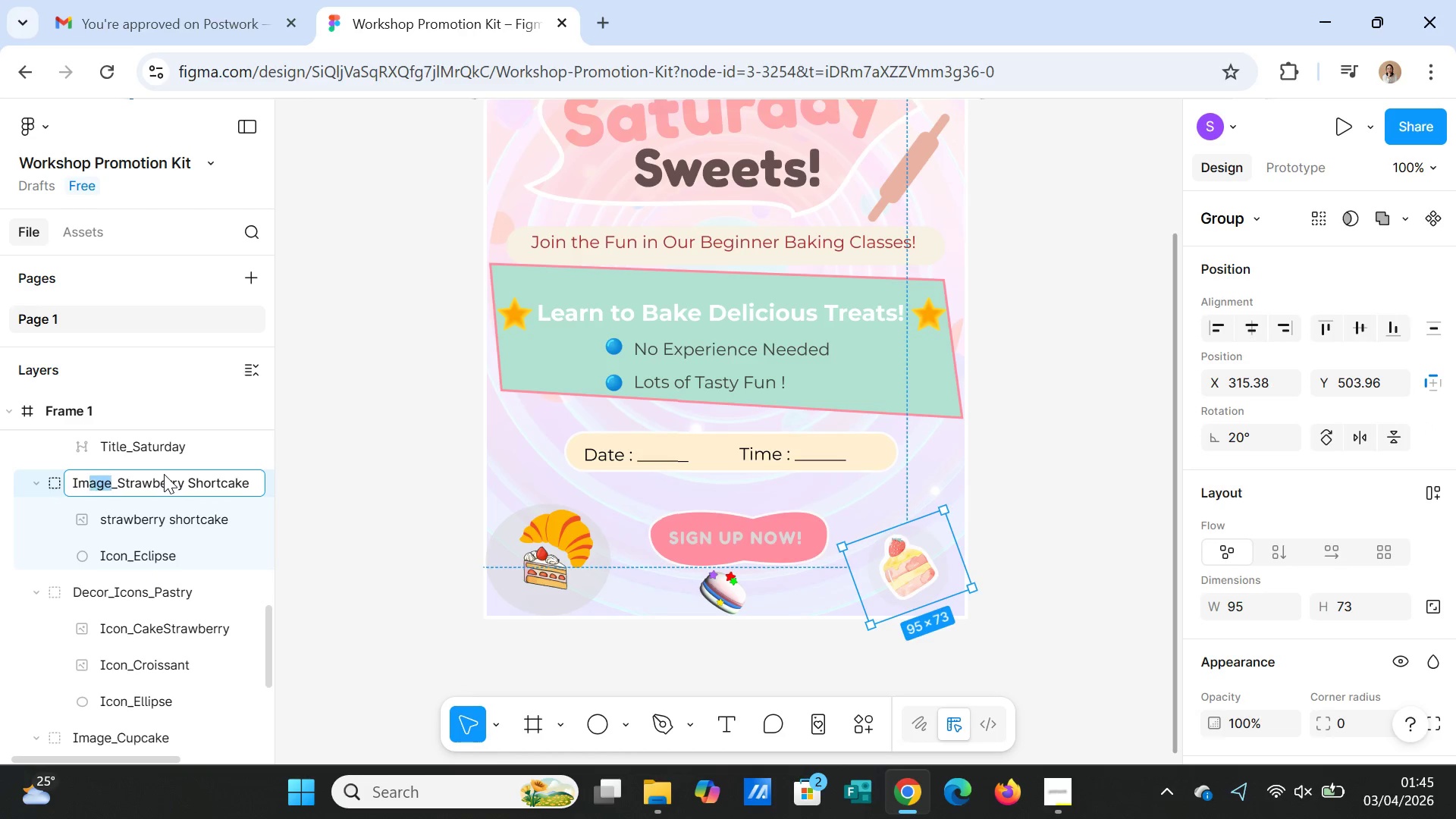 
key(Shift+ArrowLeft)
 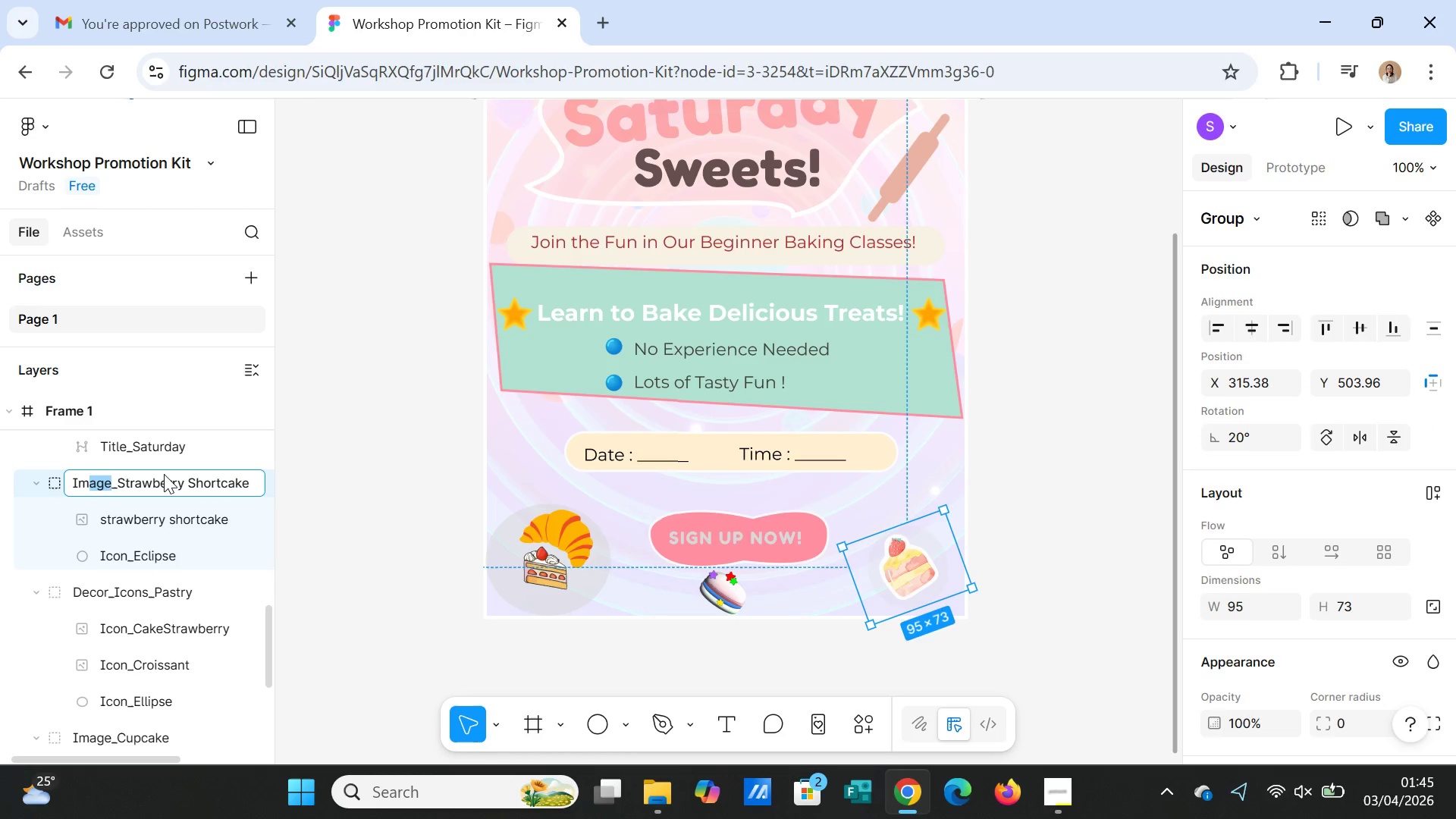 
key(Shift+ArrowLeft)
 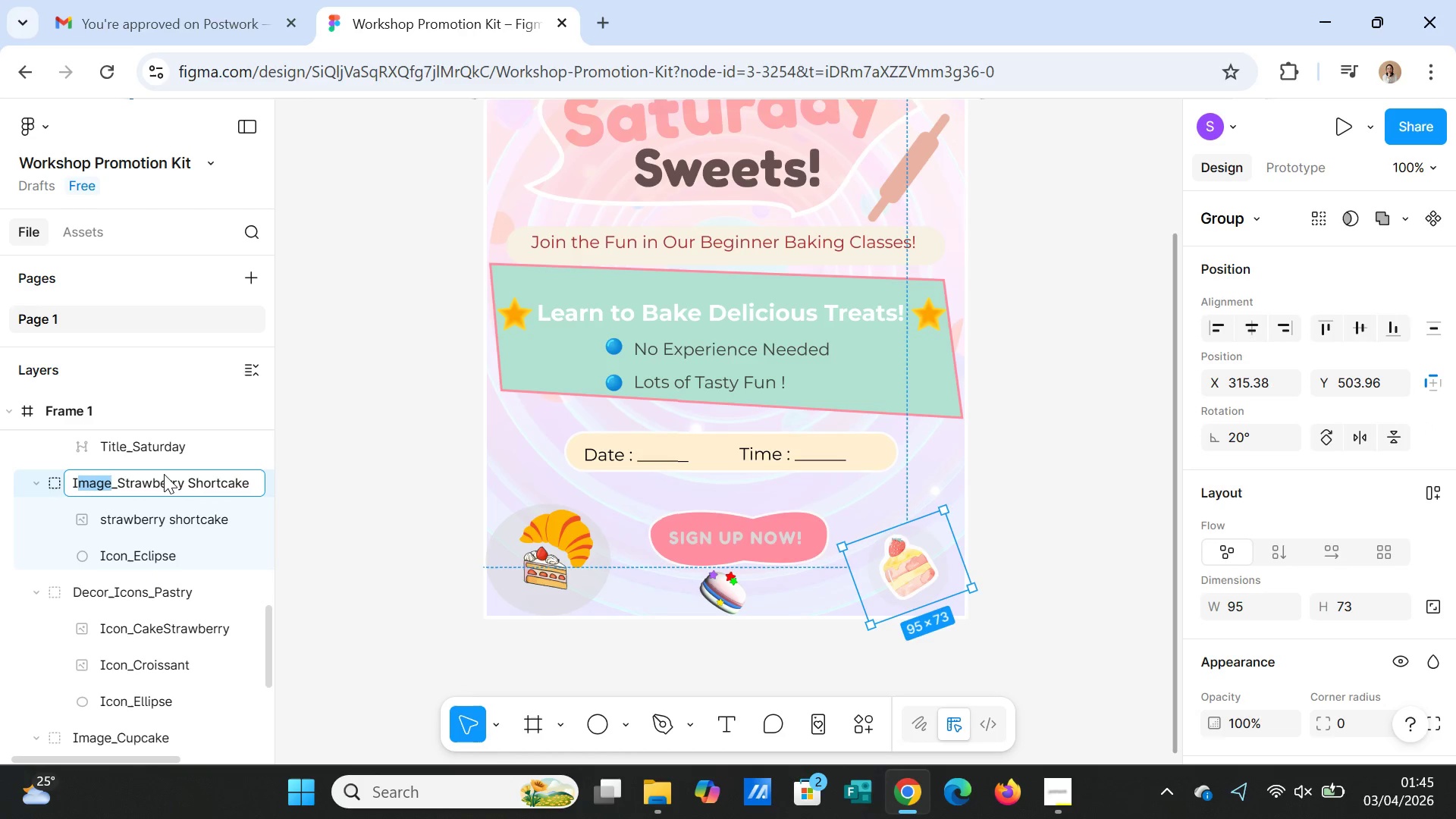 
key(Shift+ArrowLeft)
 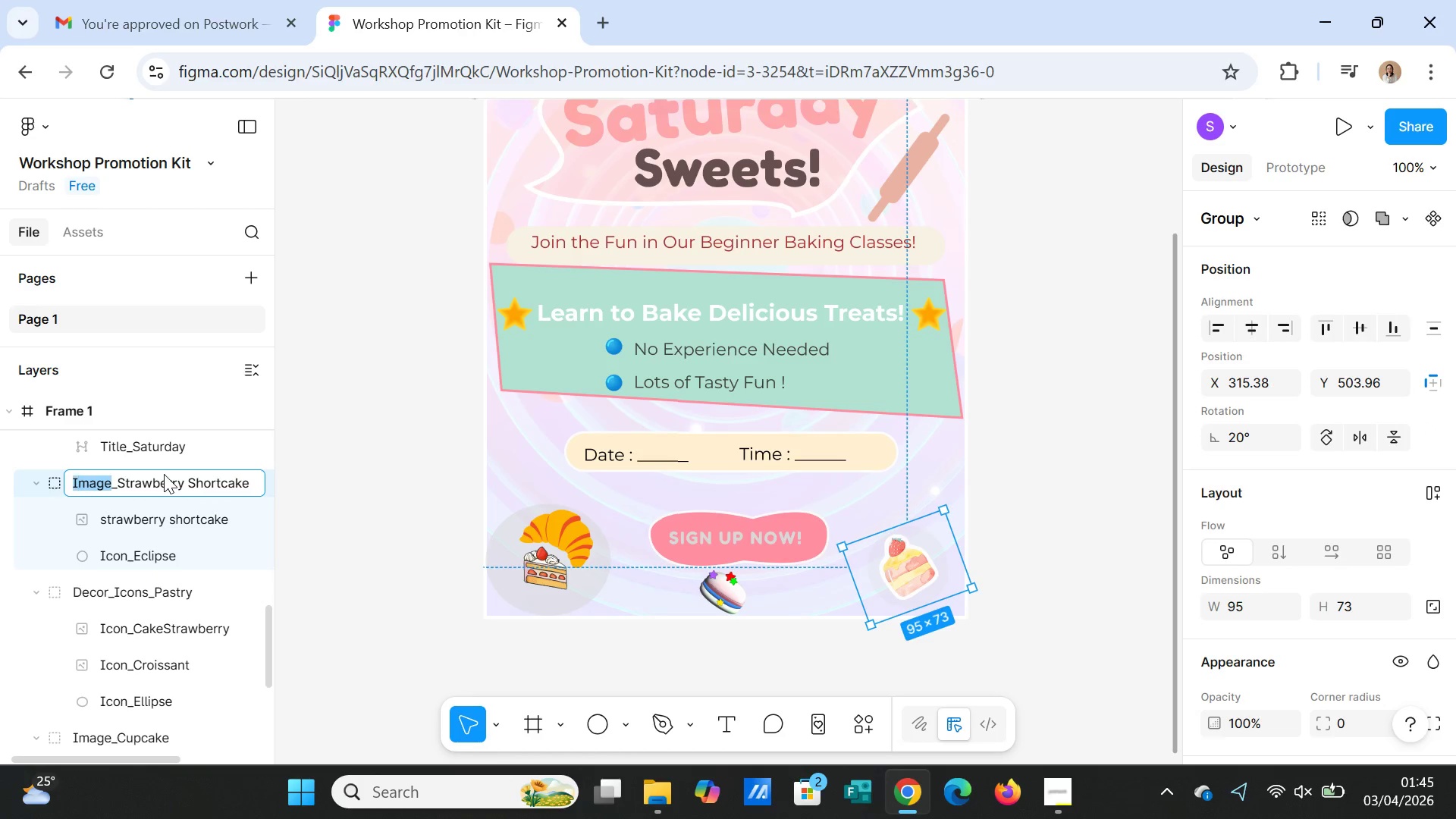 
key(Shift+ArrowLeft)
 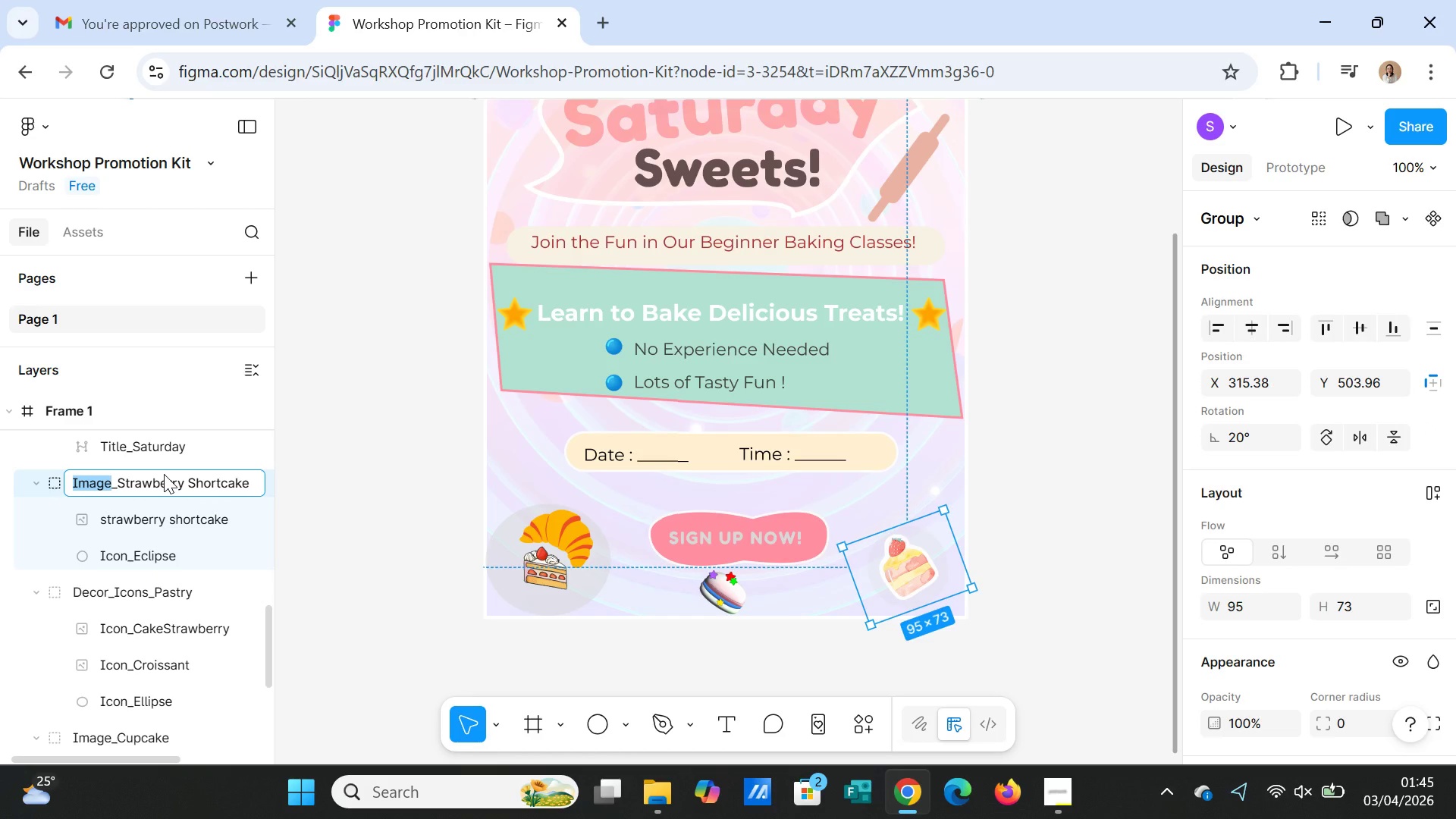 
type(Decor_Icons)
 